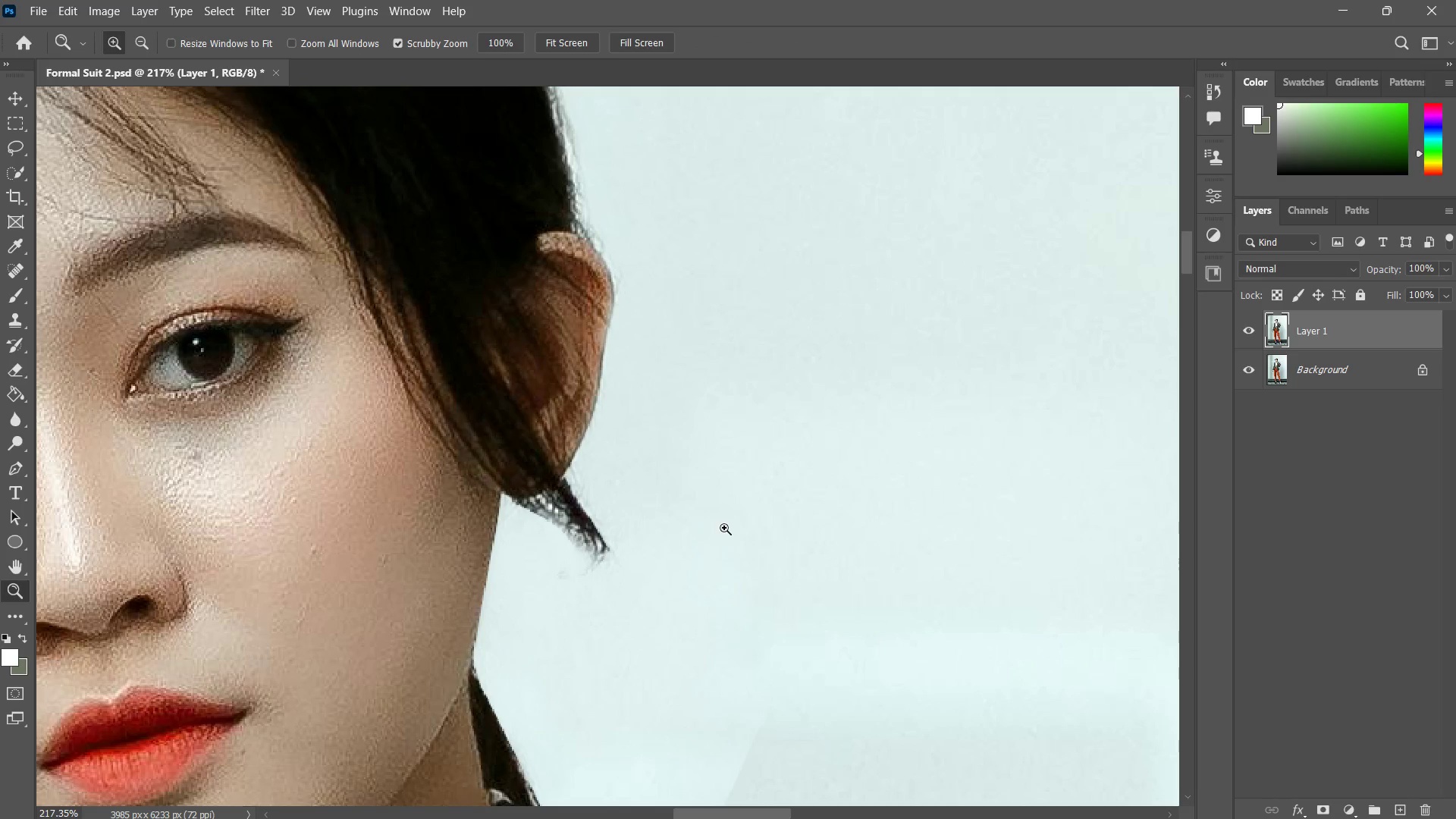 
key(Control+Z)
 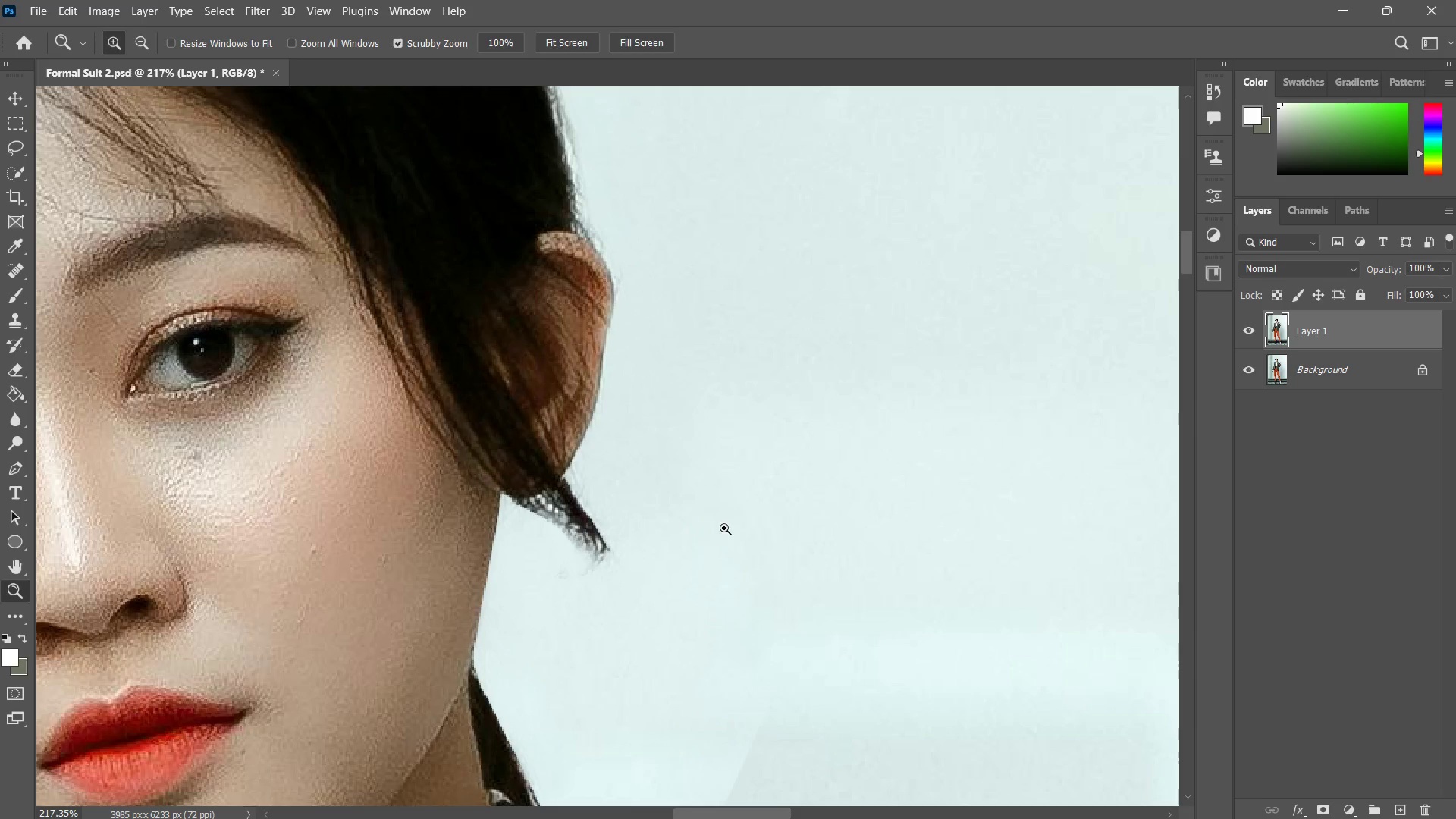 
key(Control+Z)
 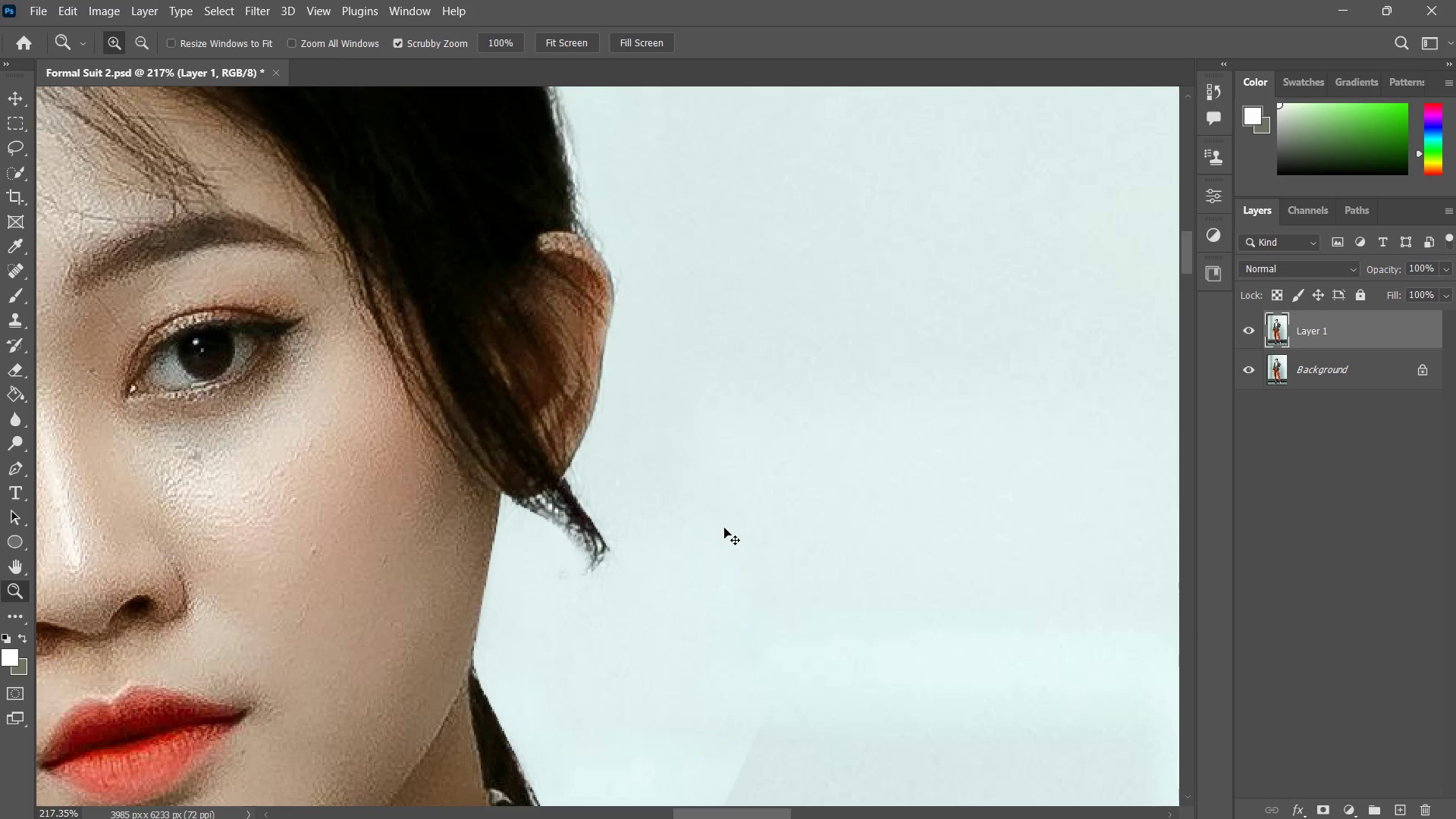 
key(Control+Z)
 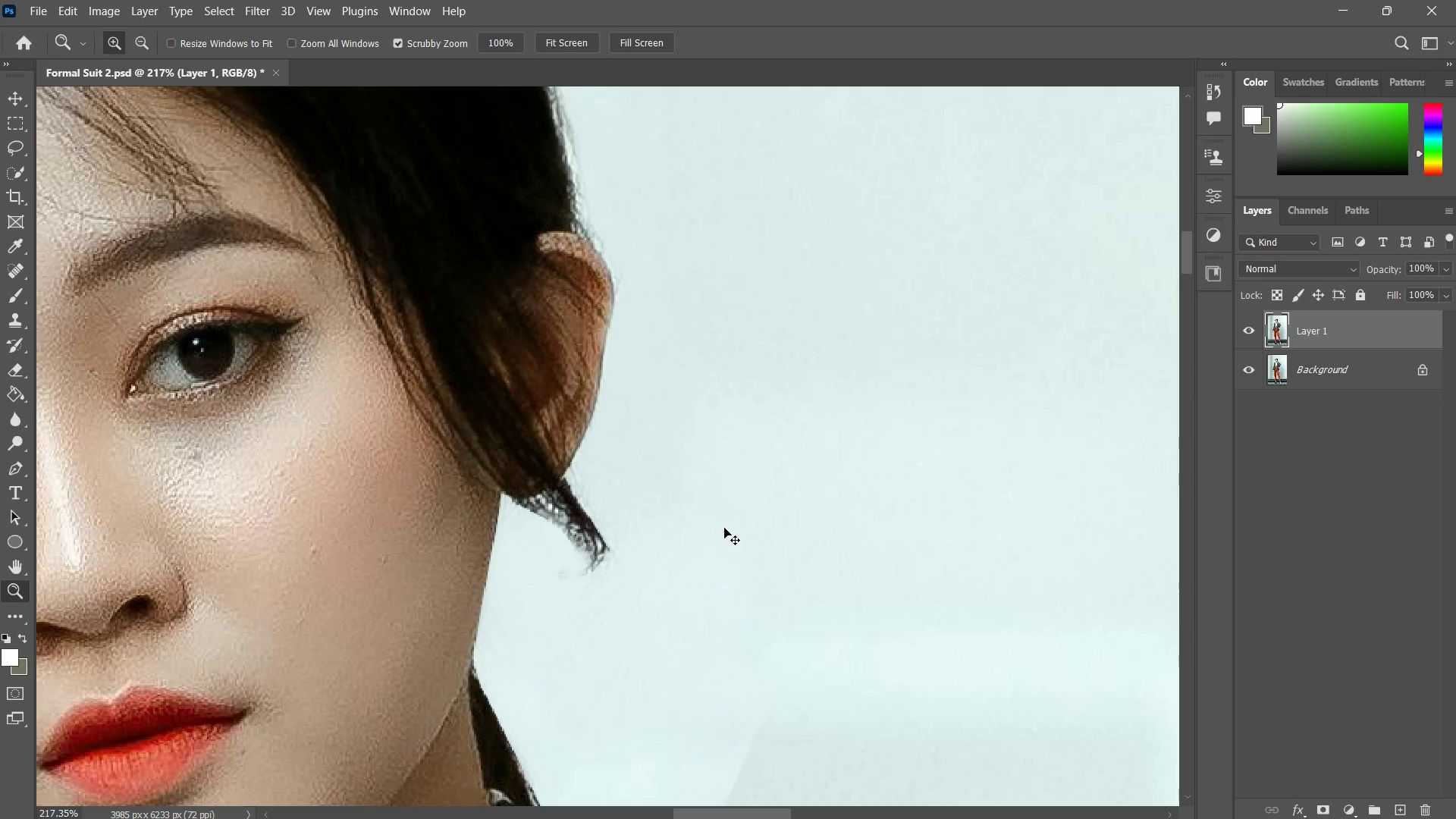 
key(Control+Z)
 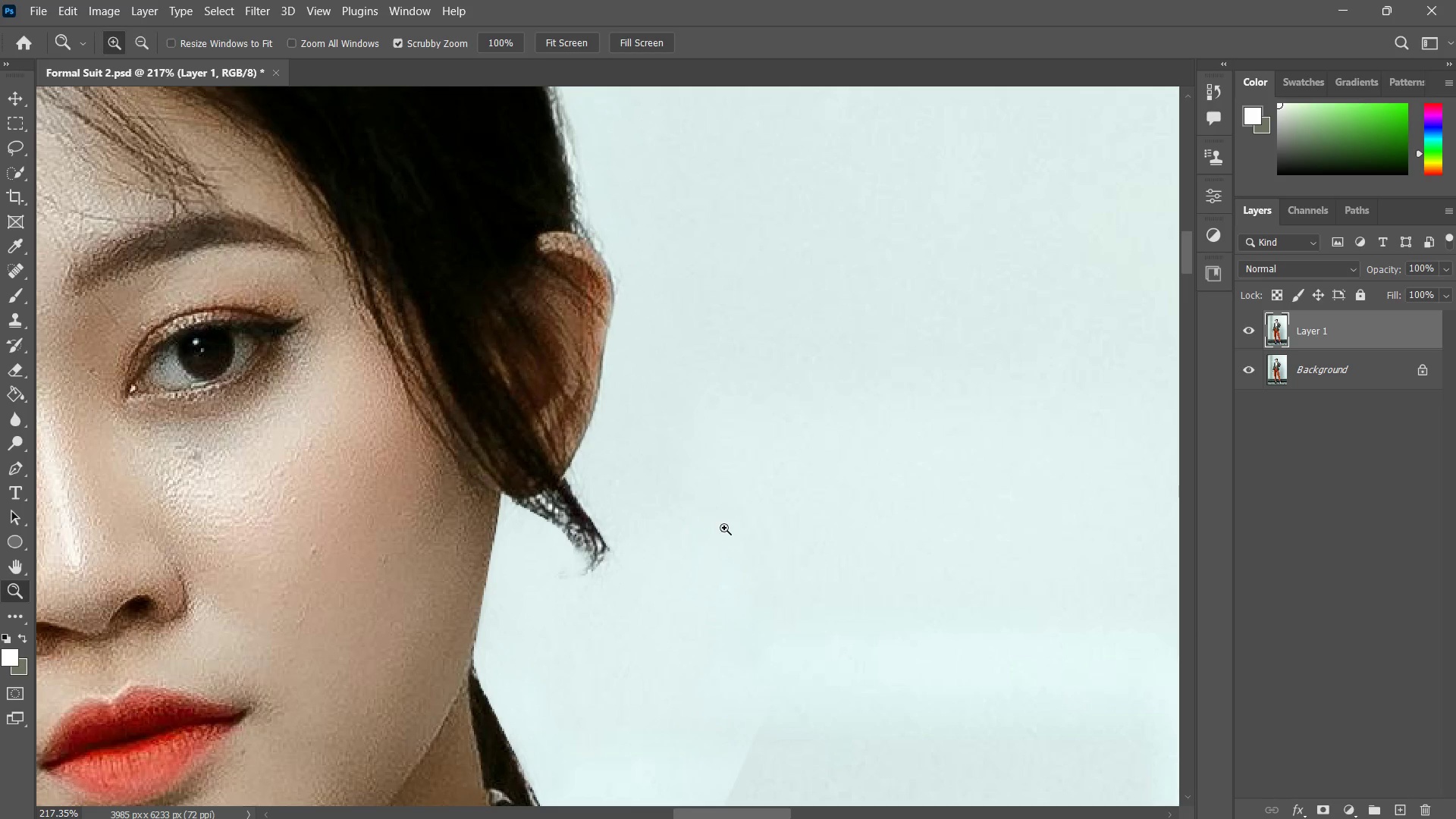 
type(zz)
 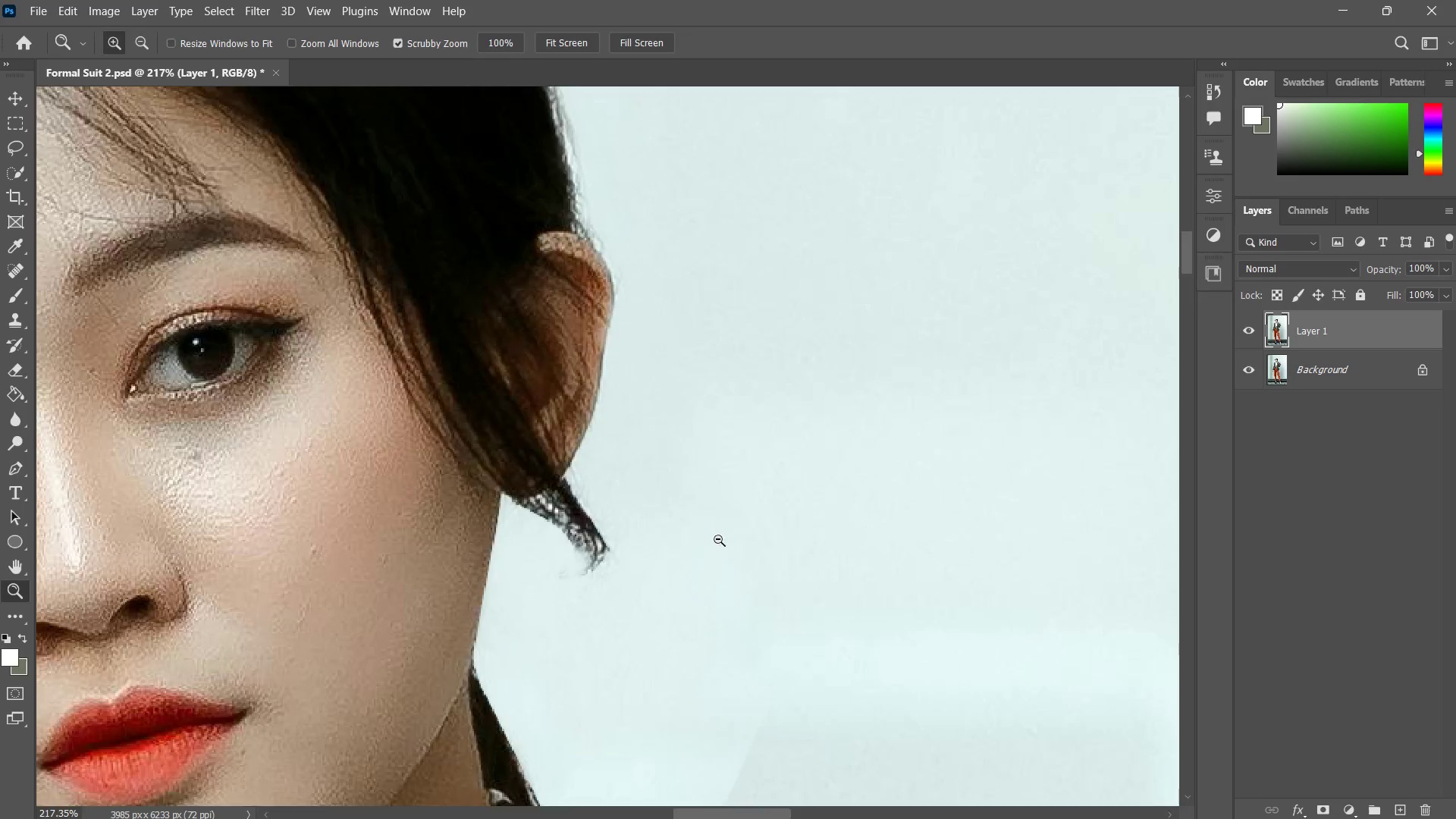 
left_click_drag(start_coordinate=[724, 528], to_coordinate=[669, 610])
 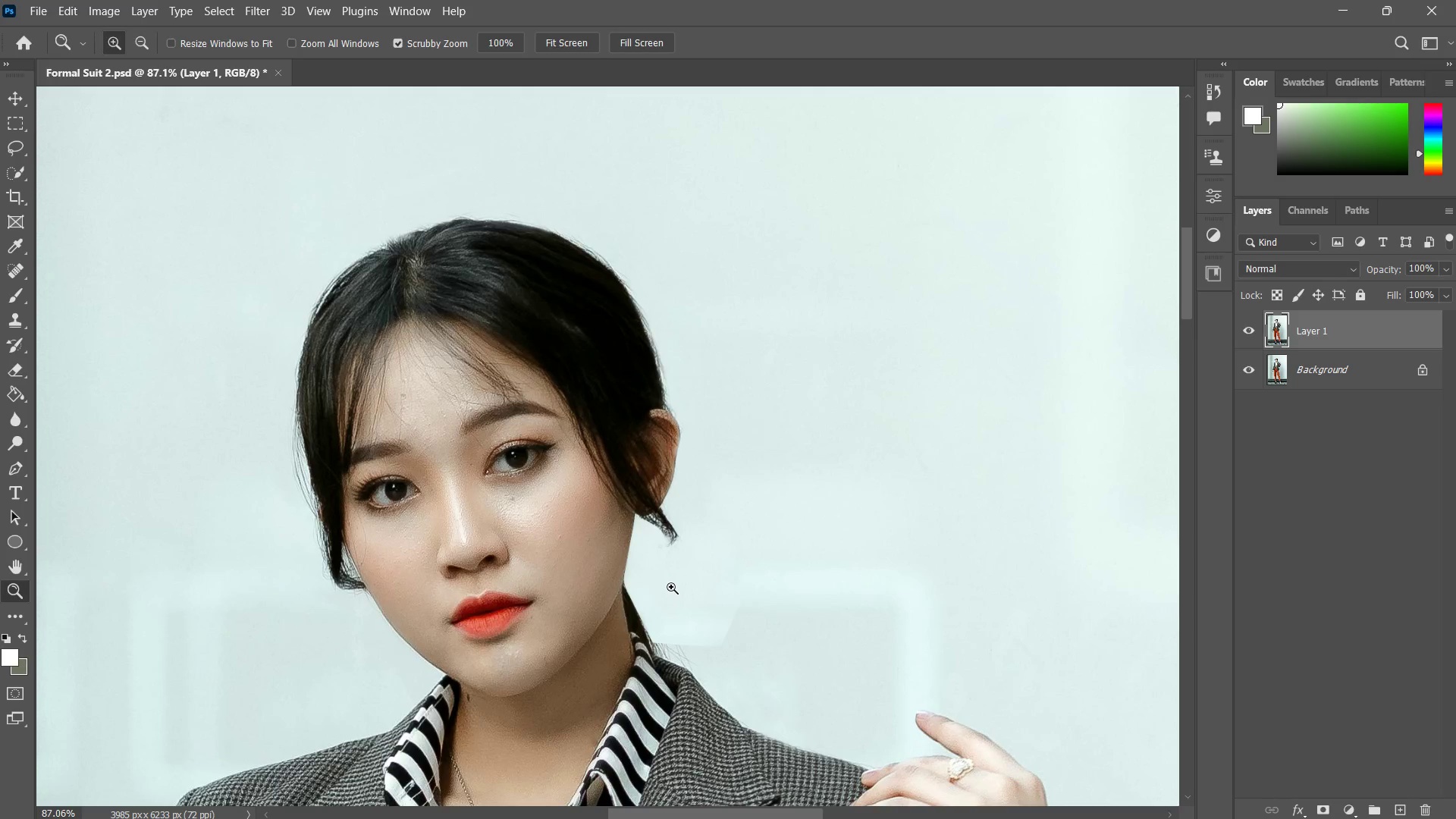 
left_click_drag(start_coordinate=[682, 575], to_coordinate=[659, 607])
 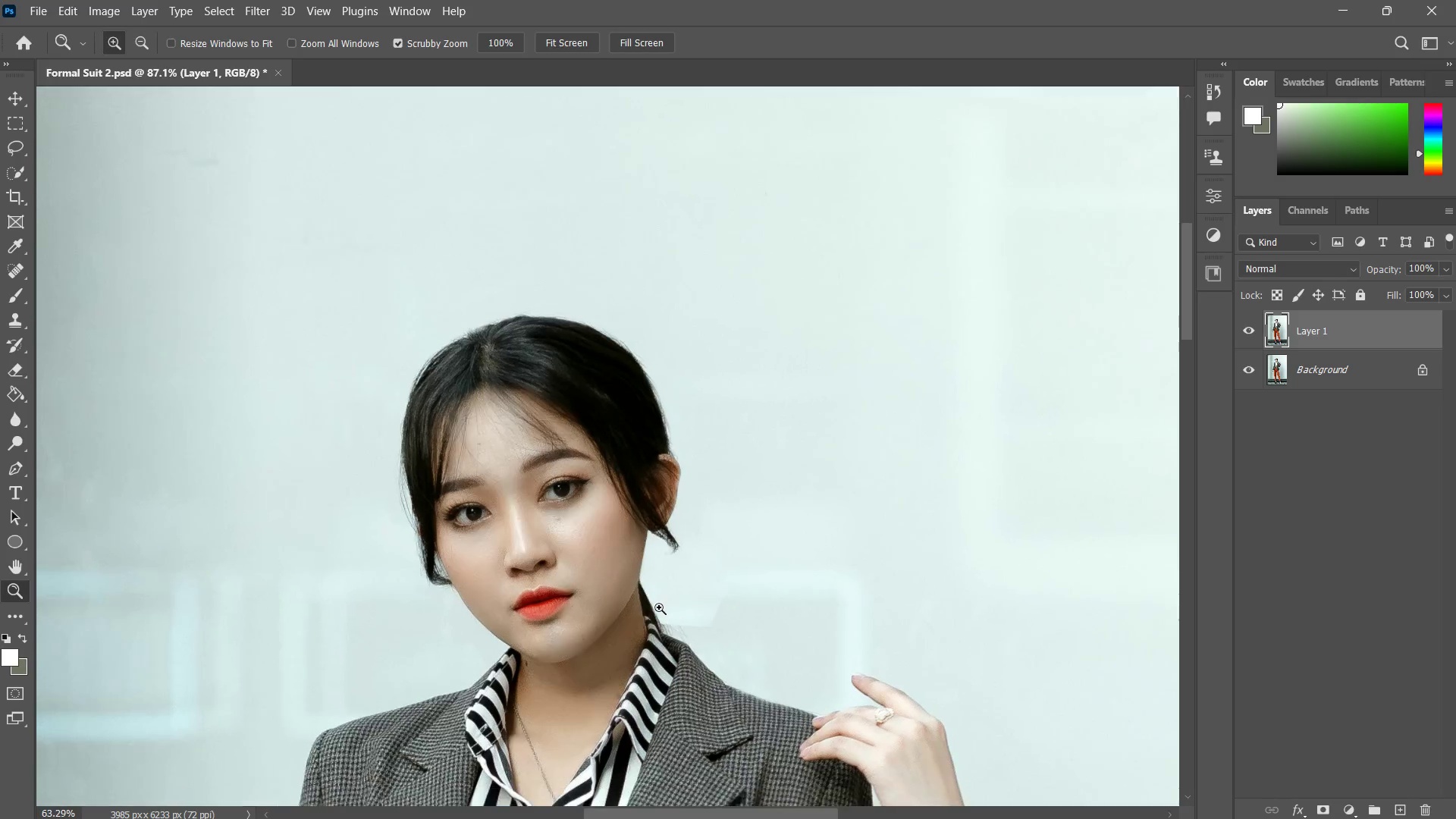 
hold_key(key=Space, duration=0.62)
 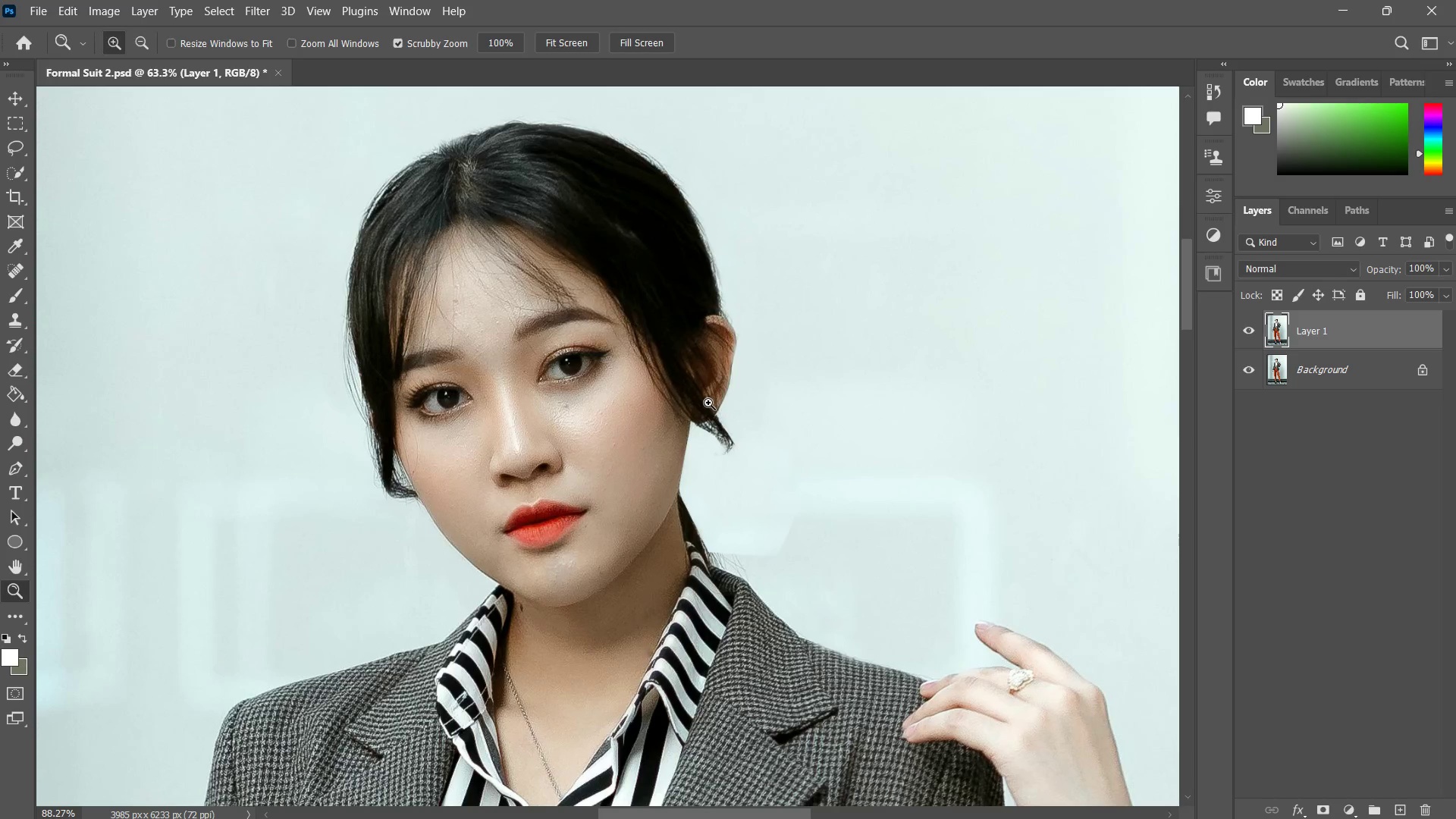 
left_click_drag(start_coordinate=[659, 603], to_coordinate=[701, 501])
 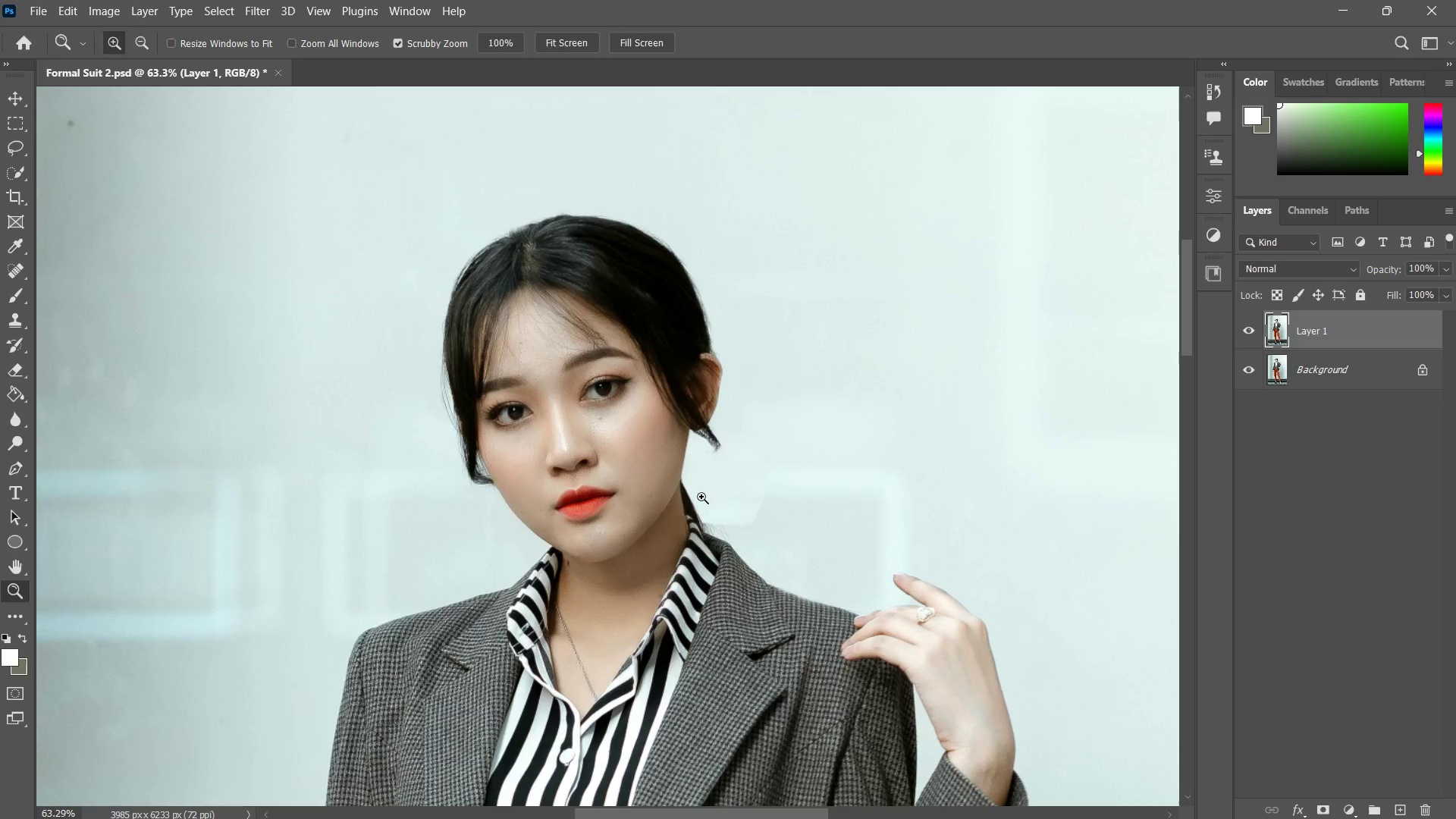 
key(Z)
 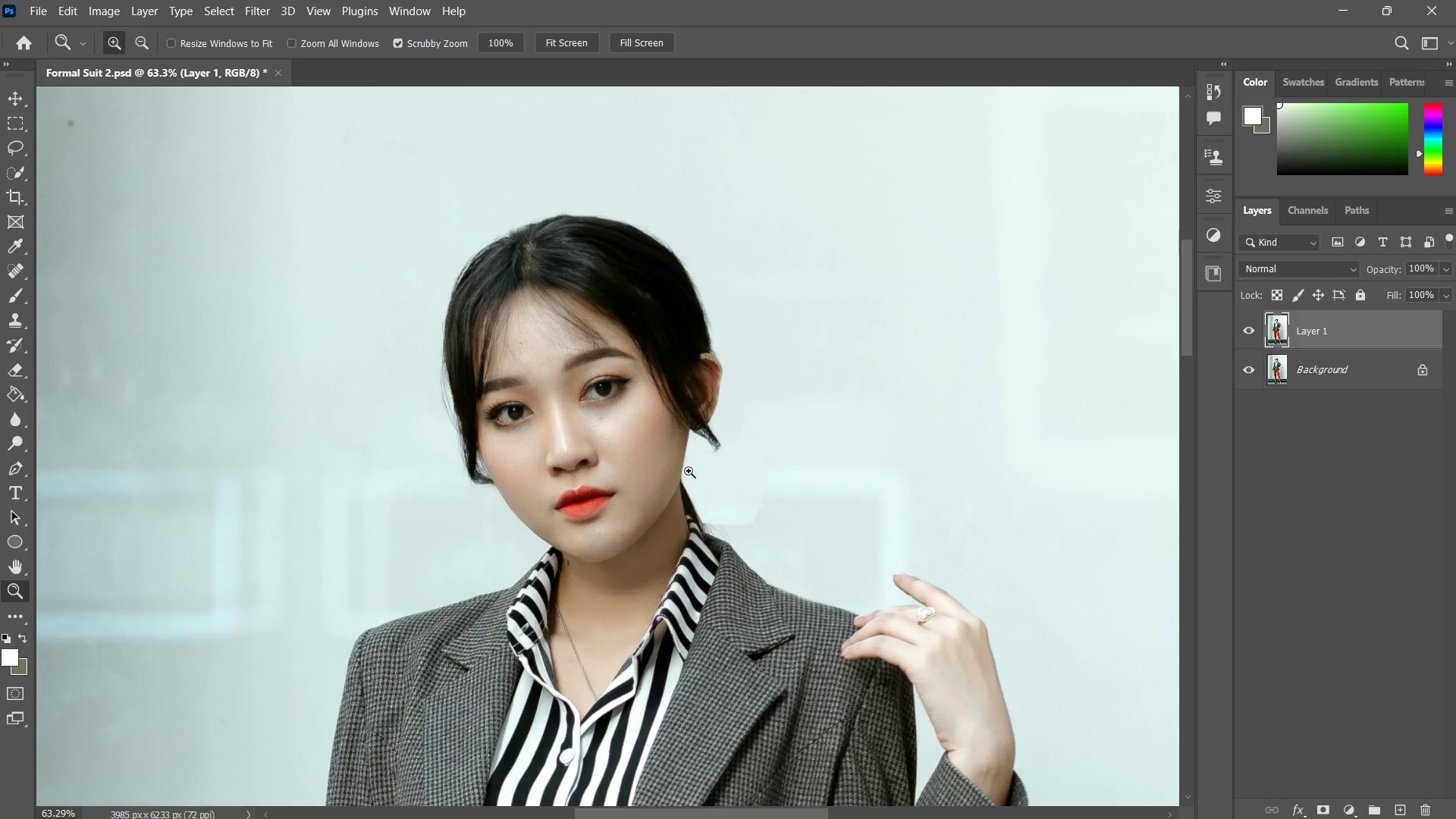 
left_click_drag(start_coordinate=[686, 449], to_coordinate=[708, 403])
 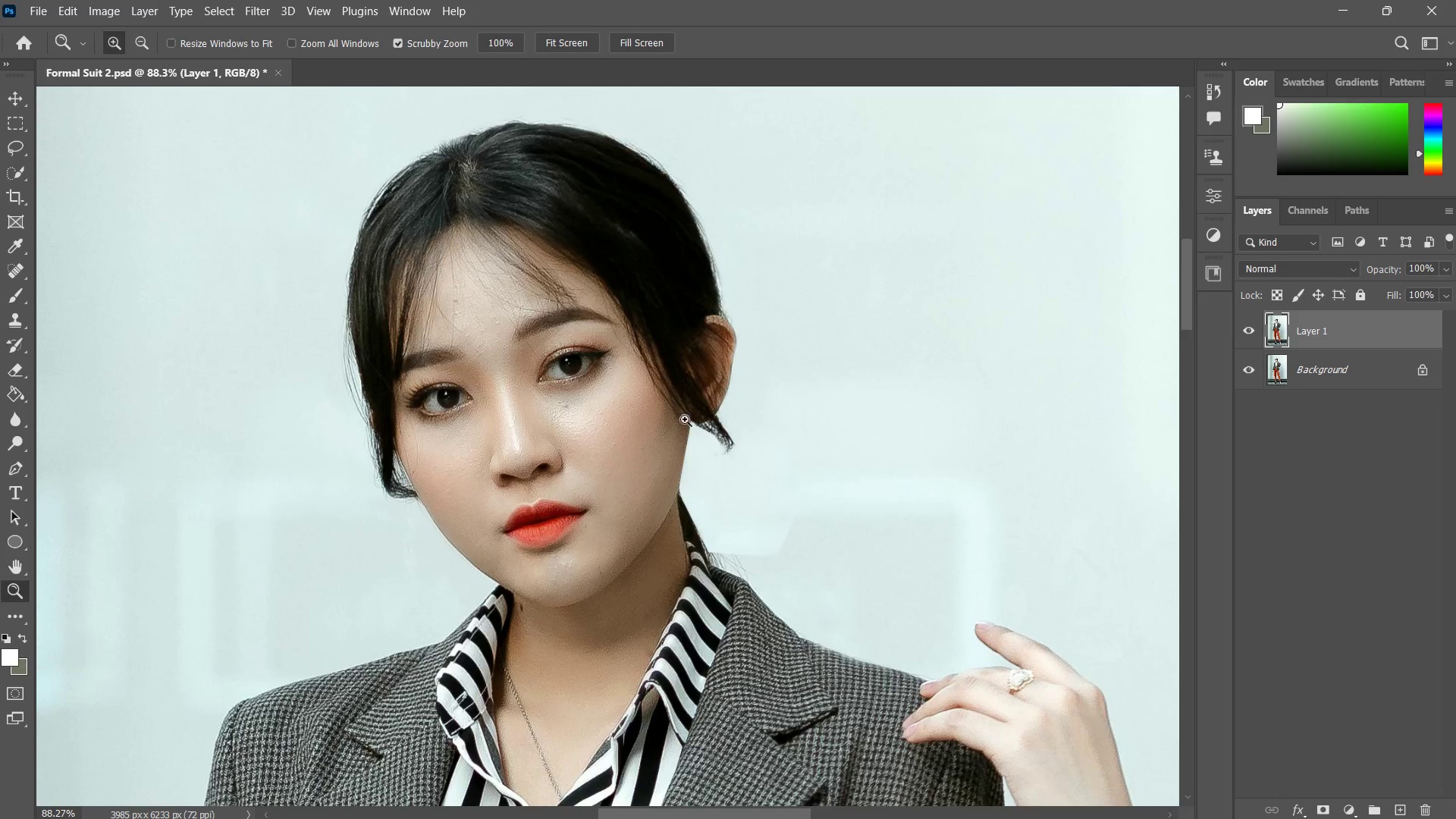 
left_click_drag(start_coordinate=[676, 470], to_coordinate=[699, 495])
 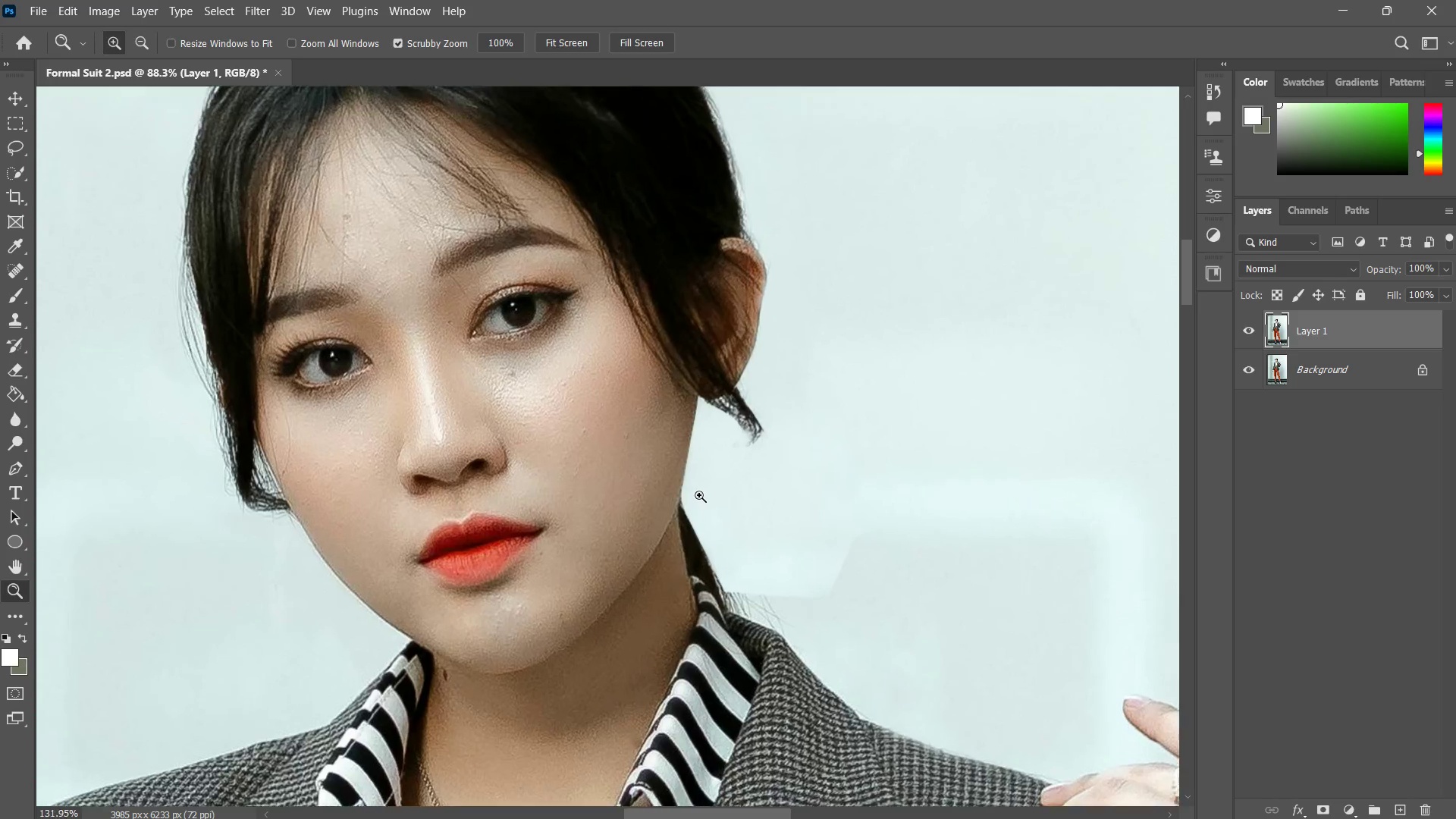 
left_click([699, 495])
 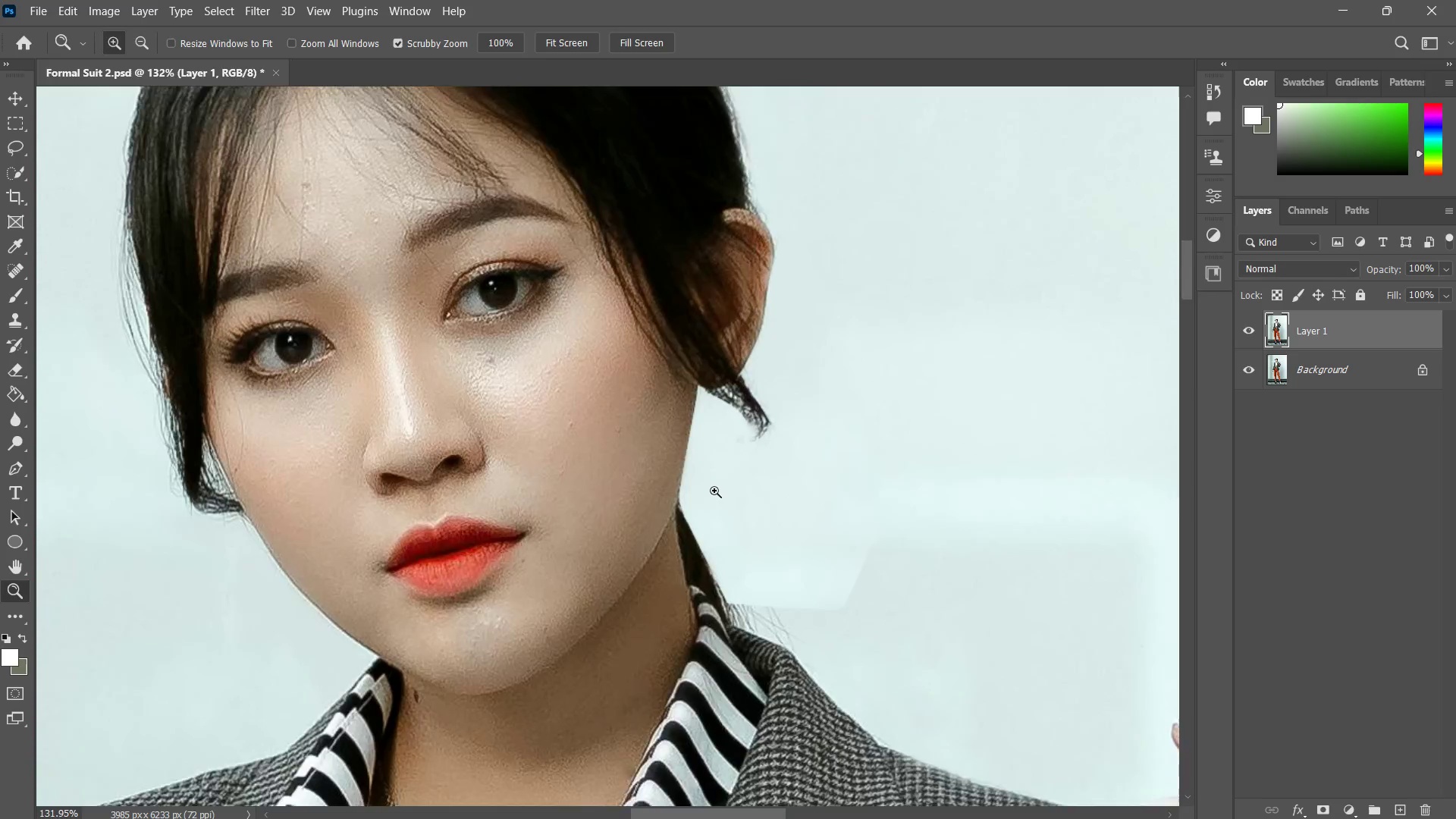 
type(zz)
 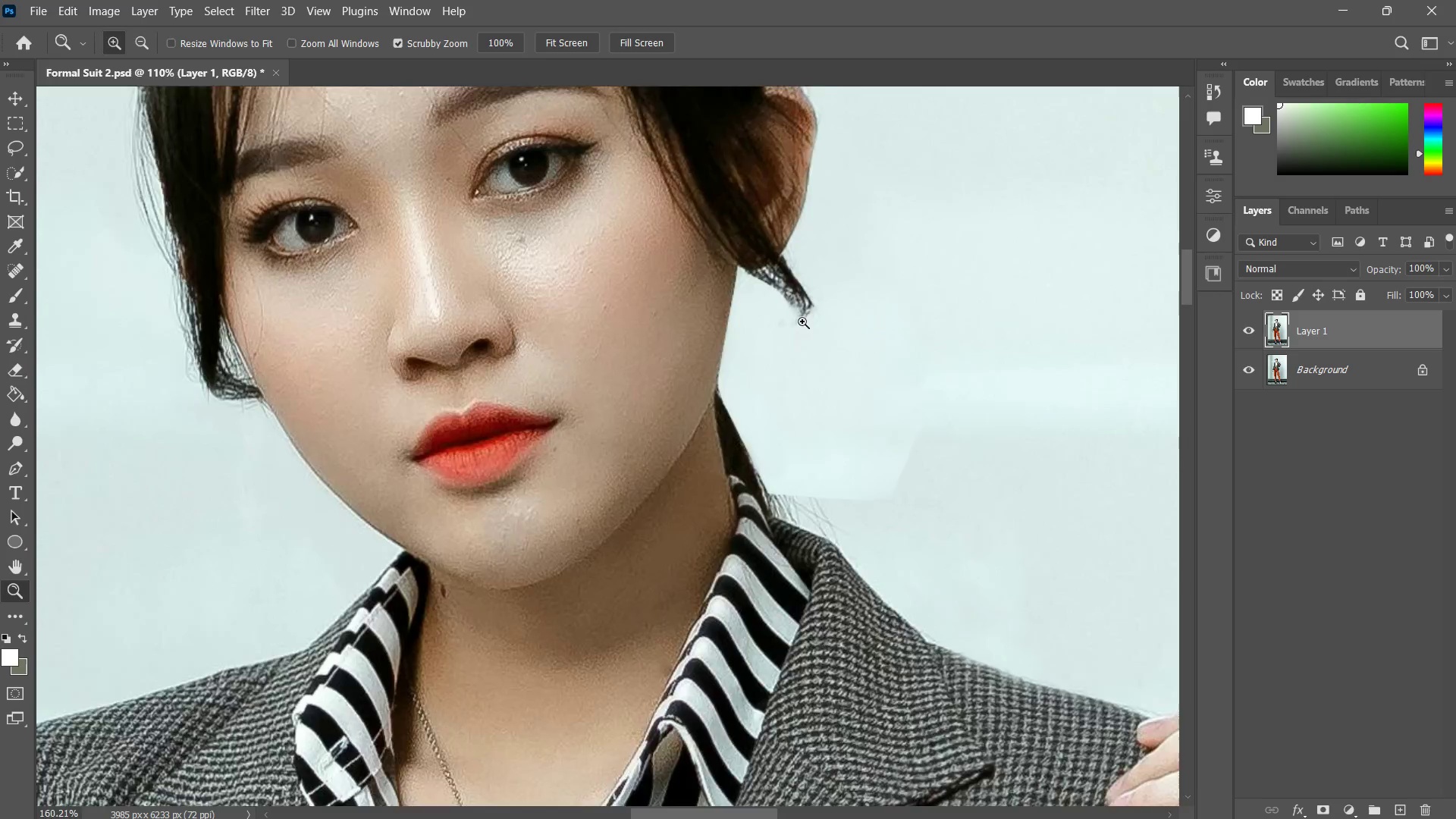 
left_click_drag(start_coordinate=[750, 482], to_coordinate=[715, 535])
 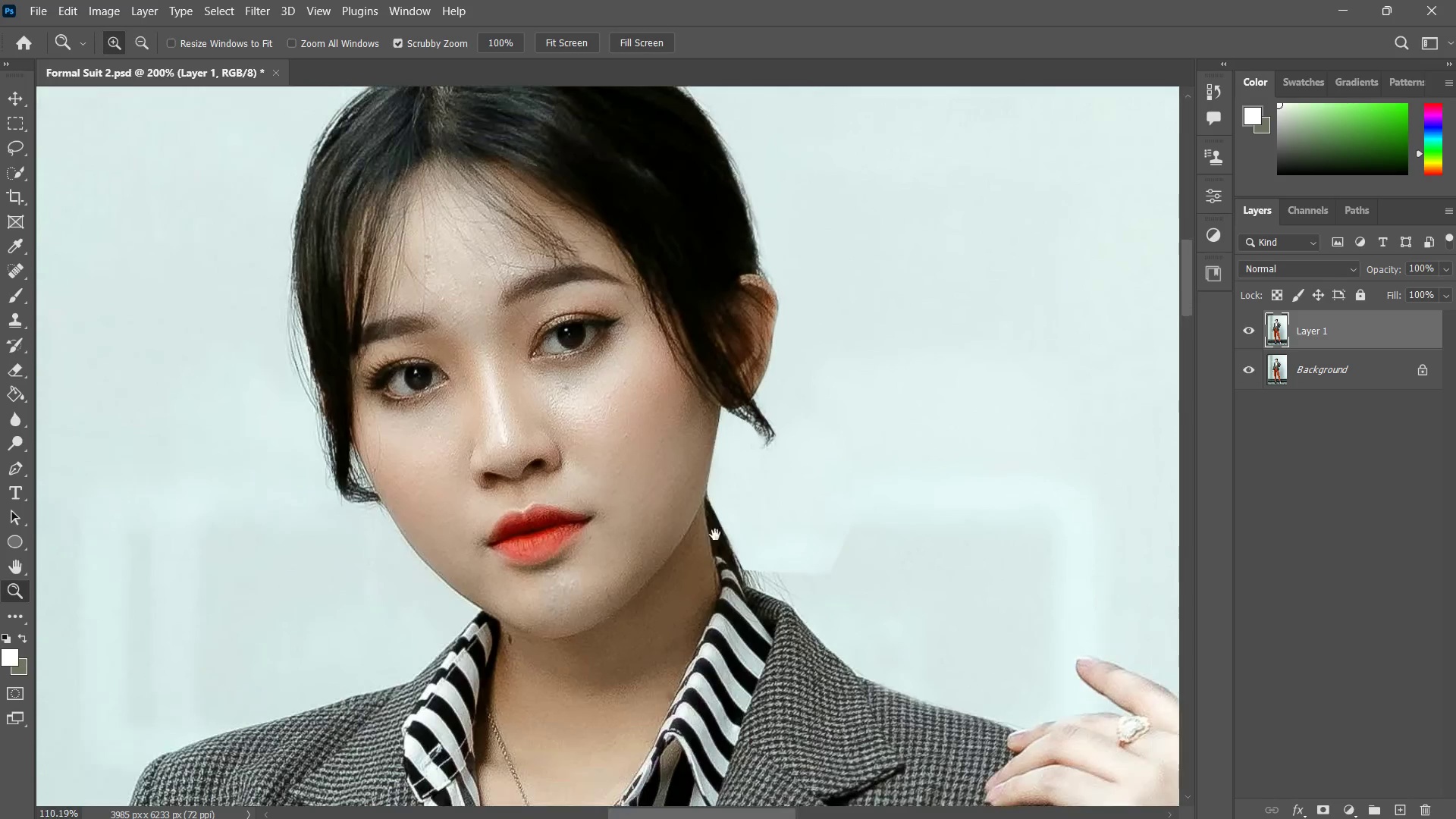 
hold_key(key=Space, duration=0.45)
 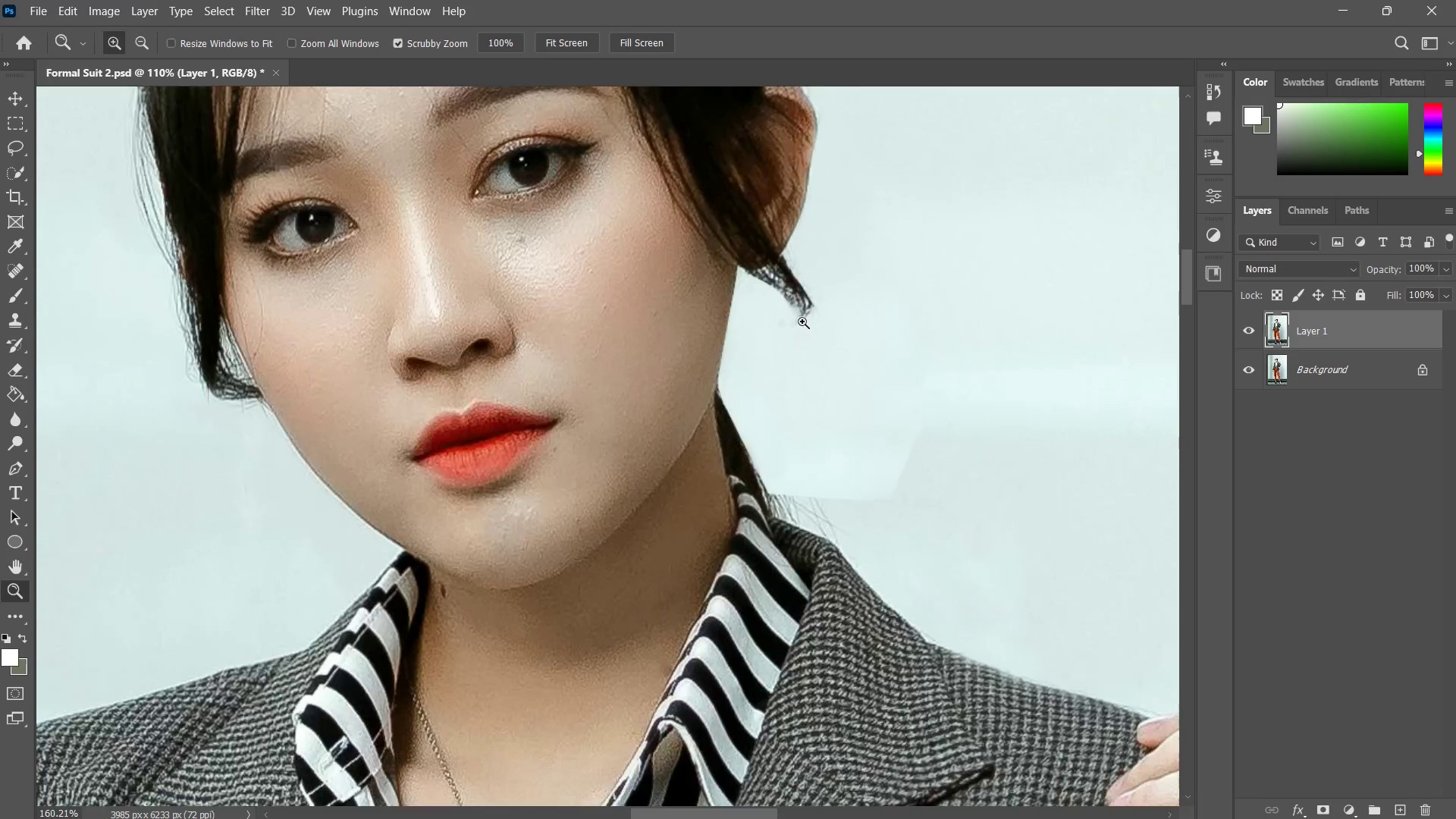 
left_click_drag(start_coordinate=[728, 541], to_coordinate=[747, 471])
 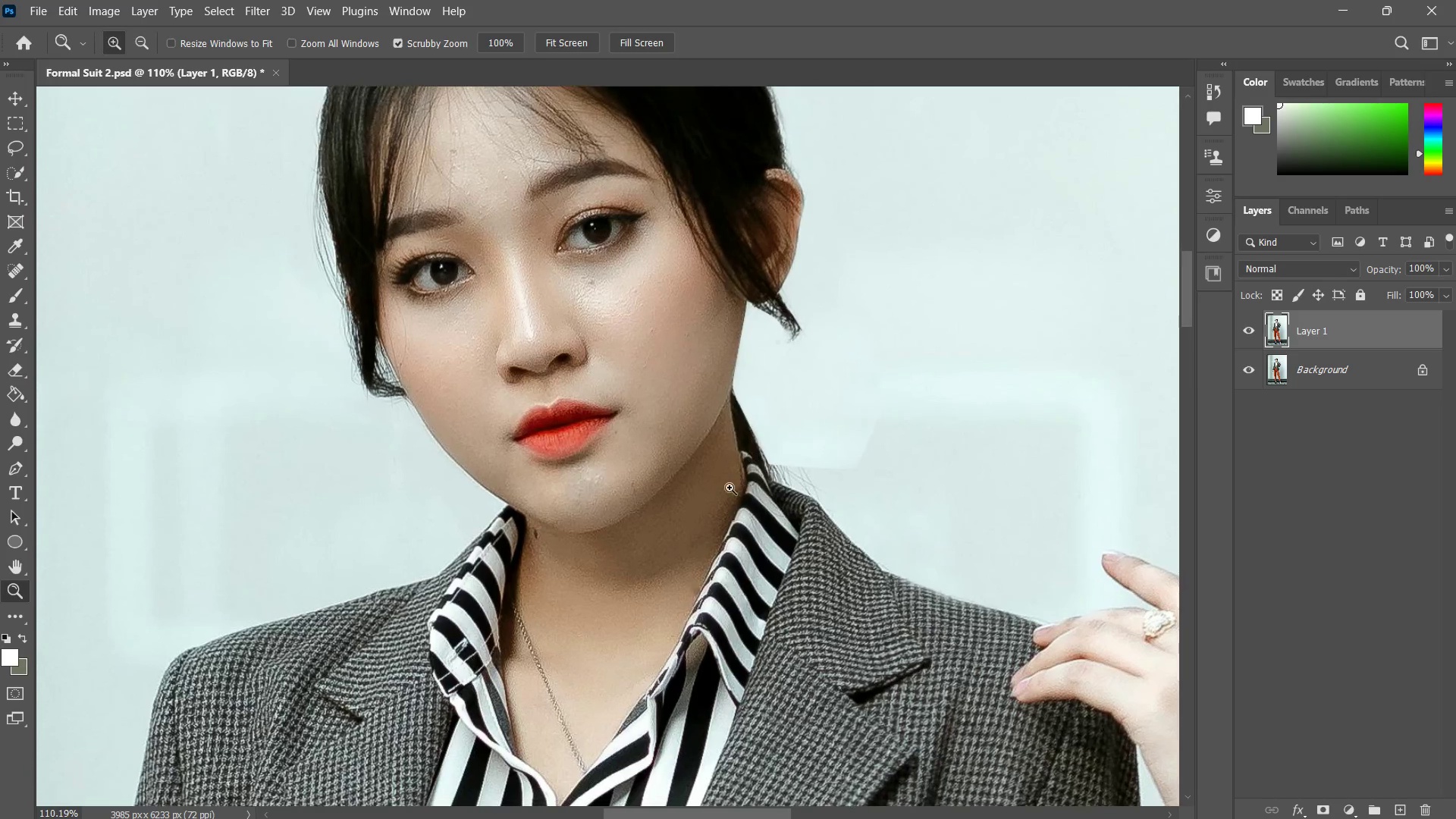 
left_click_drag(start_coordinate=[770, 390], to_coordinate=[814, 303])
 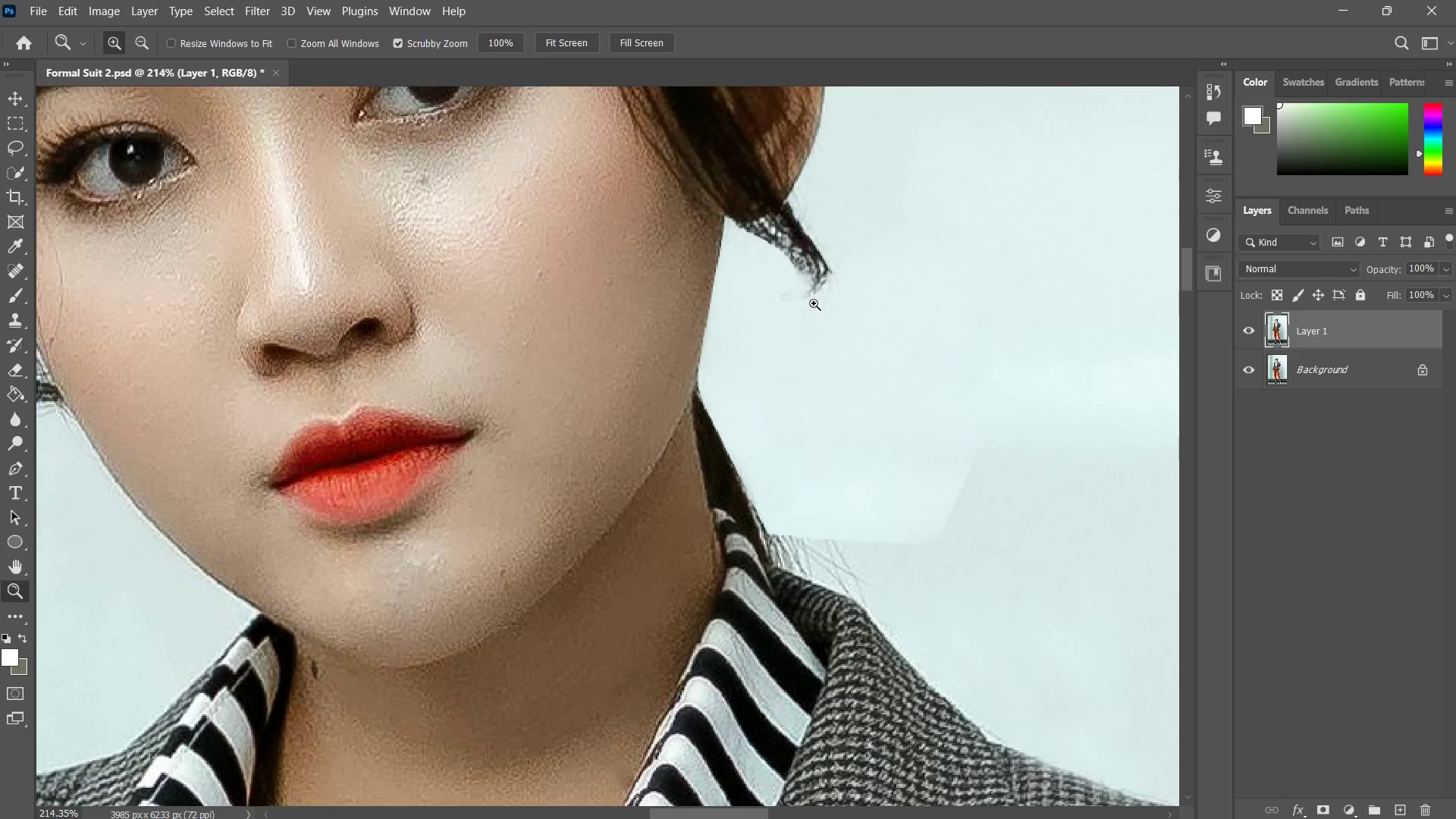 
key(Control+Z)
 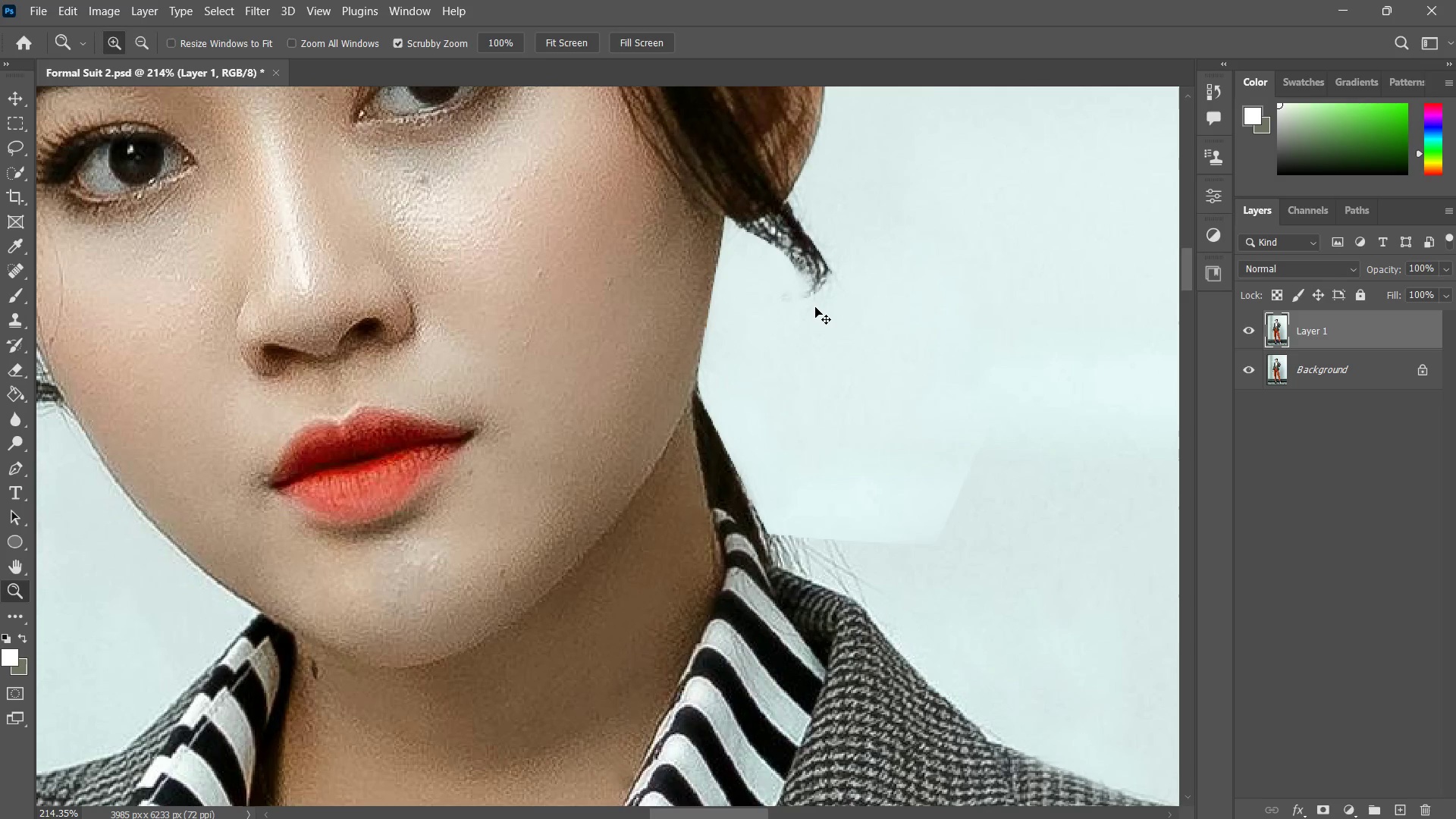 
key(Control+Z)
 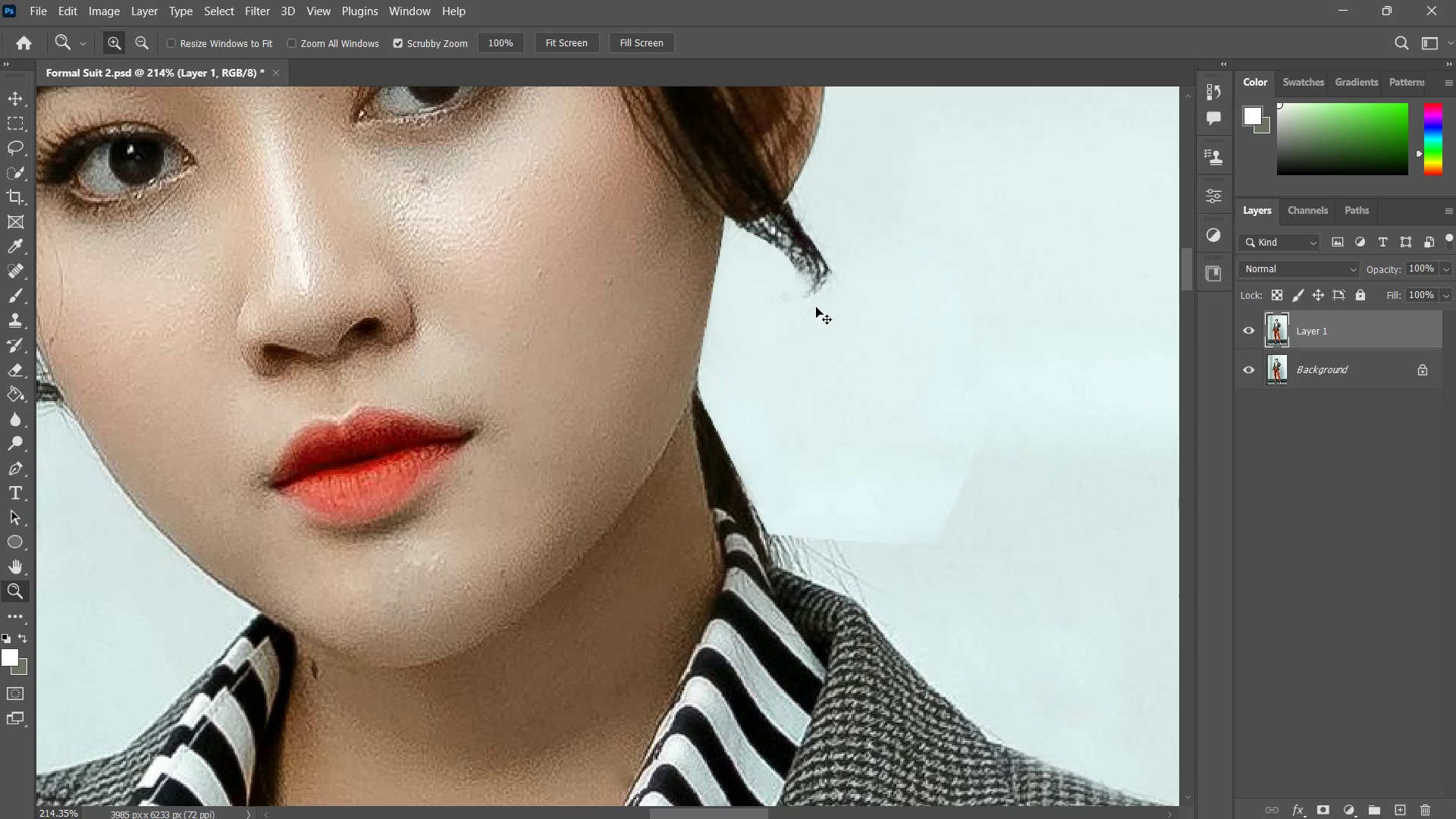 
key(Control+Z)
 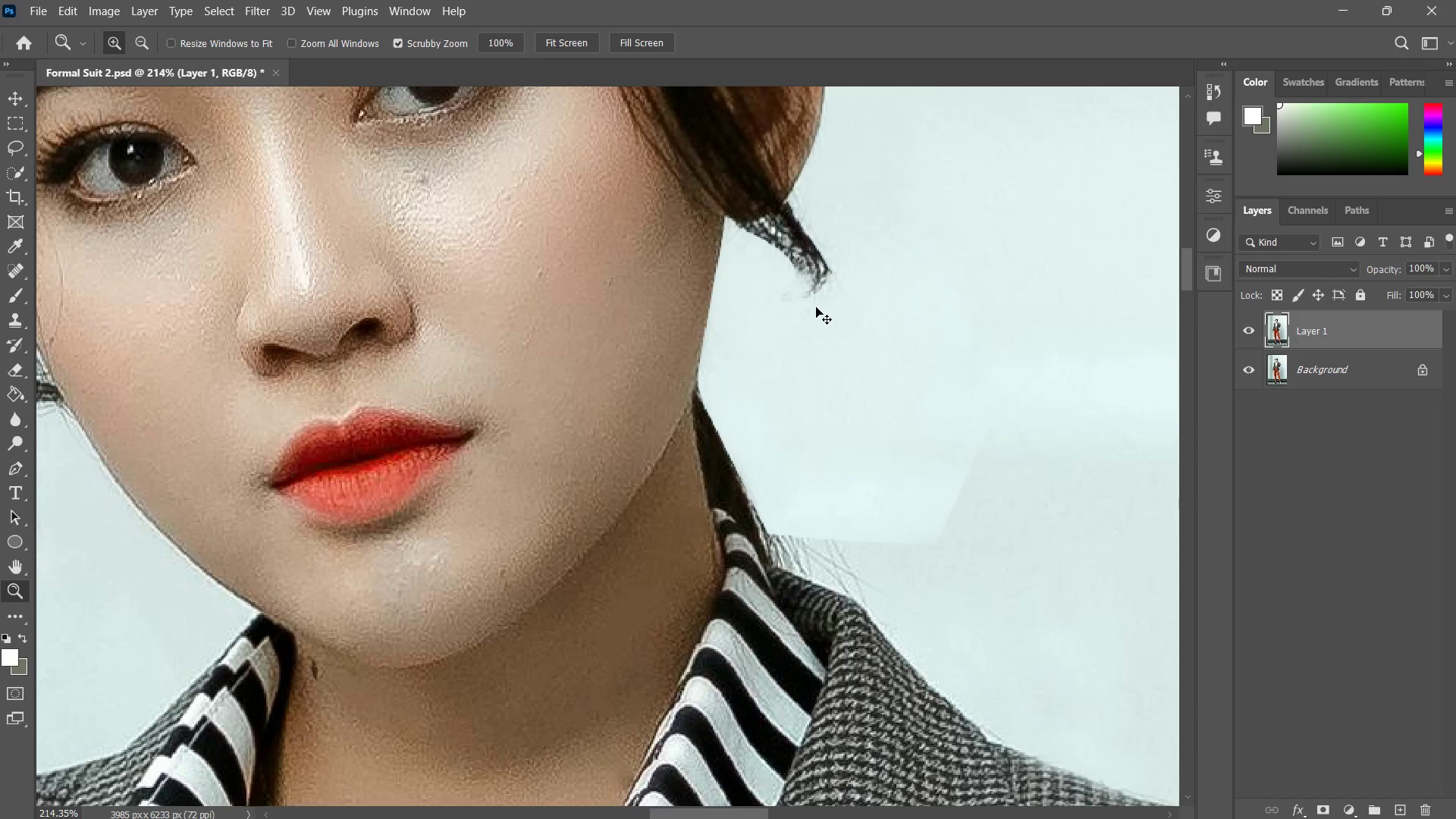 
key(Control+Z)
 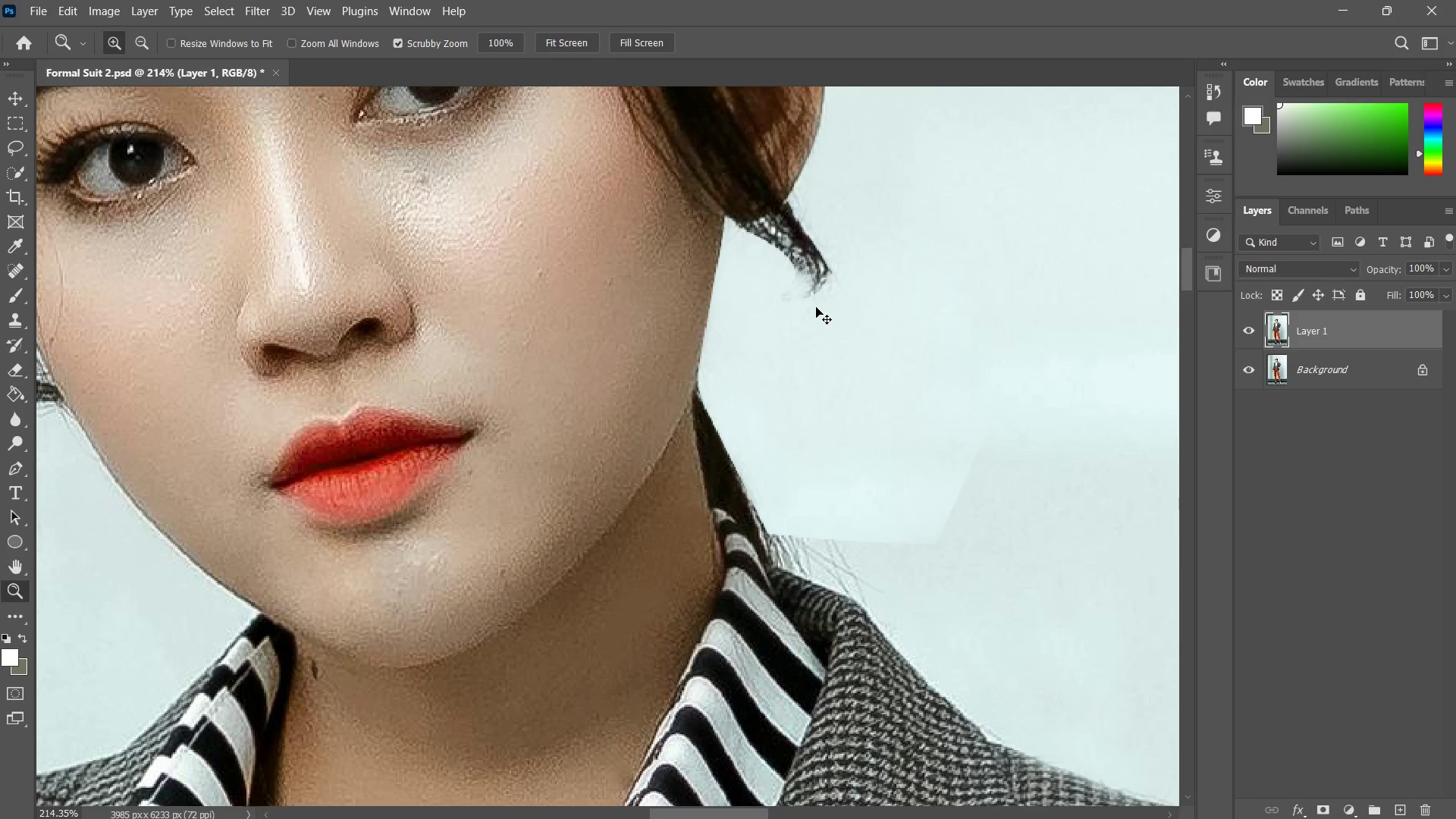 
key(Control+Z)
 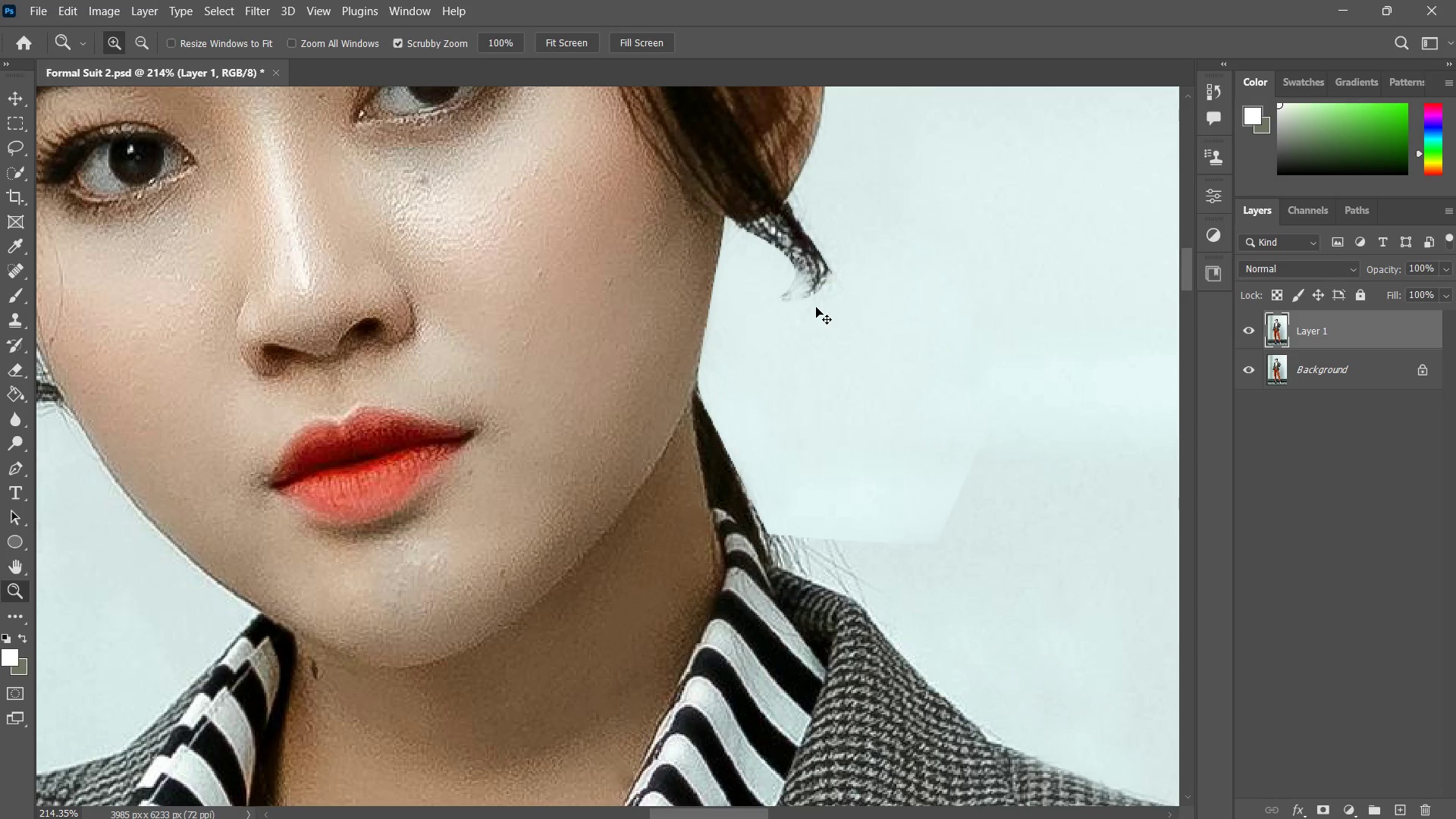 
key(Control+Z)
 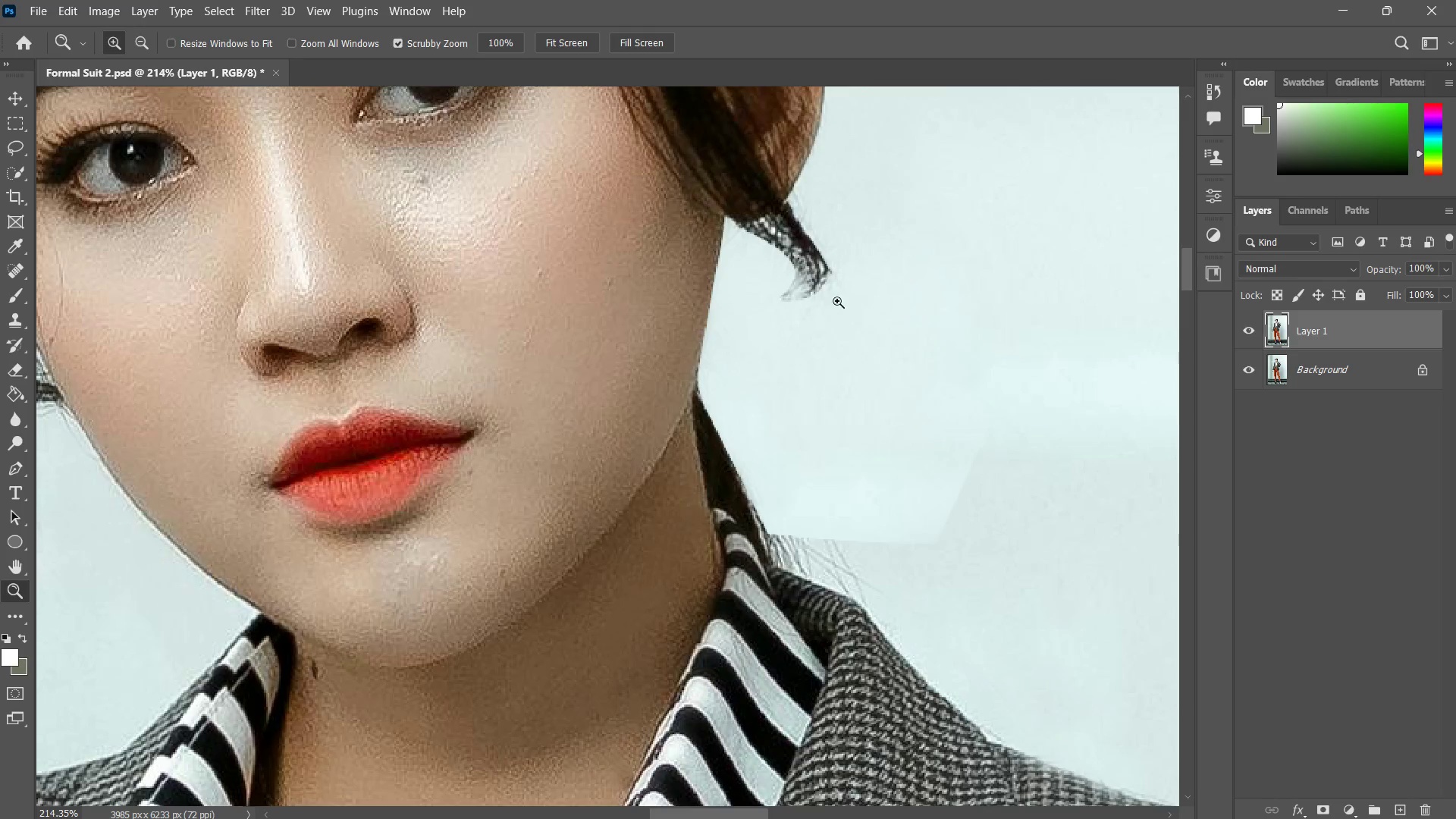 
type(zzz)
 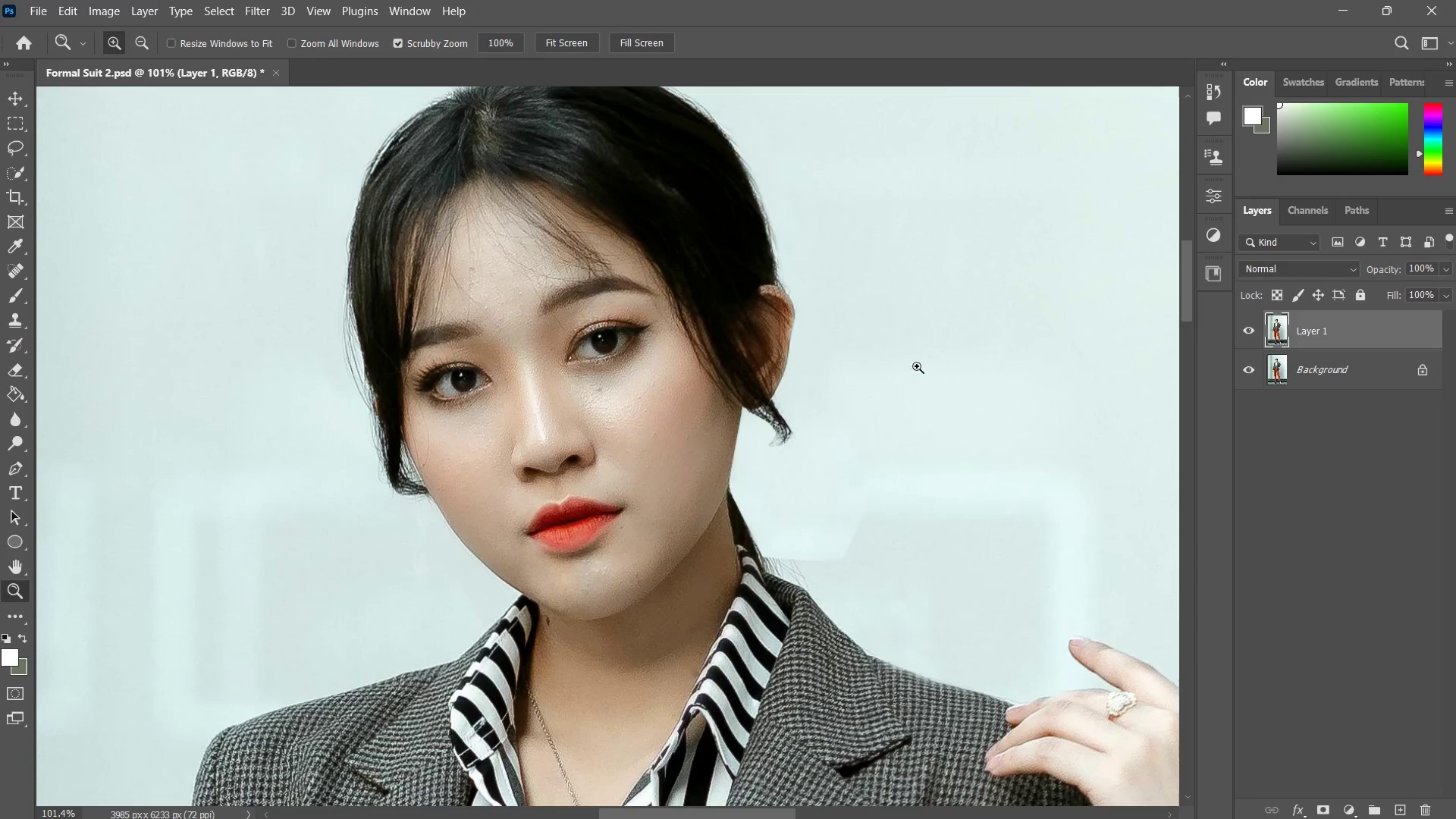 
left_click_drag(start_coordinate=[841, 324], to_coordinate=[786, 426])
 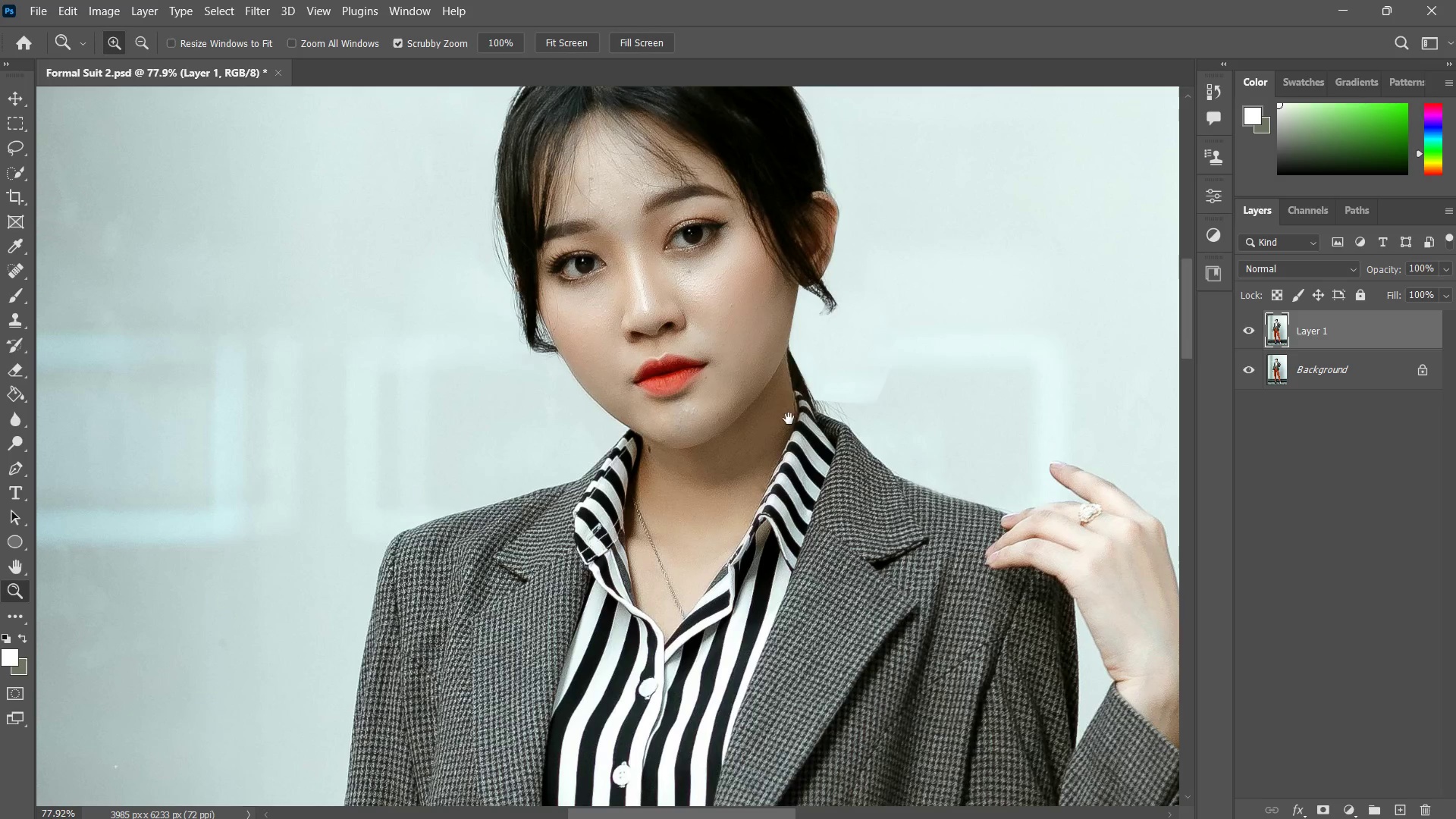 
hold_key(key=Space, duration=0.53)
 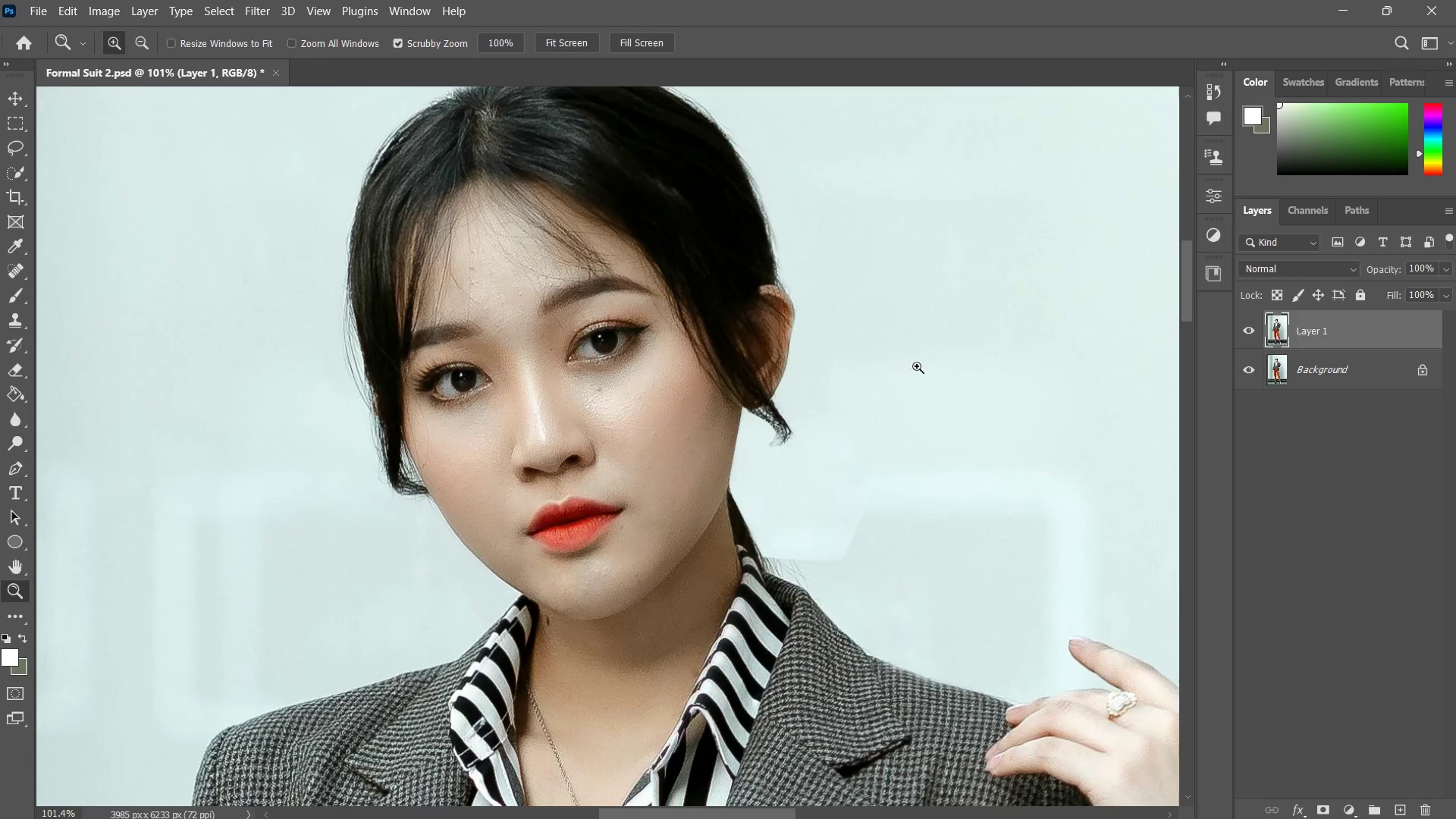 
left_click_drag(start_coordinate=[818, 268], to_coordinate=[795, 328])
 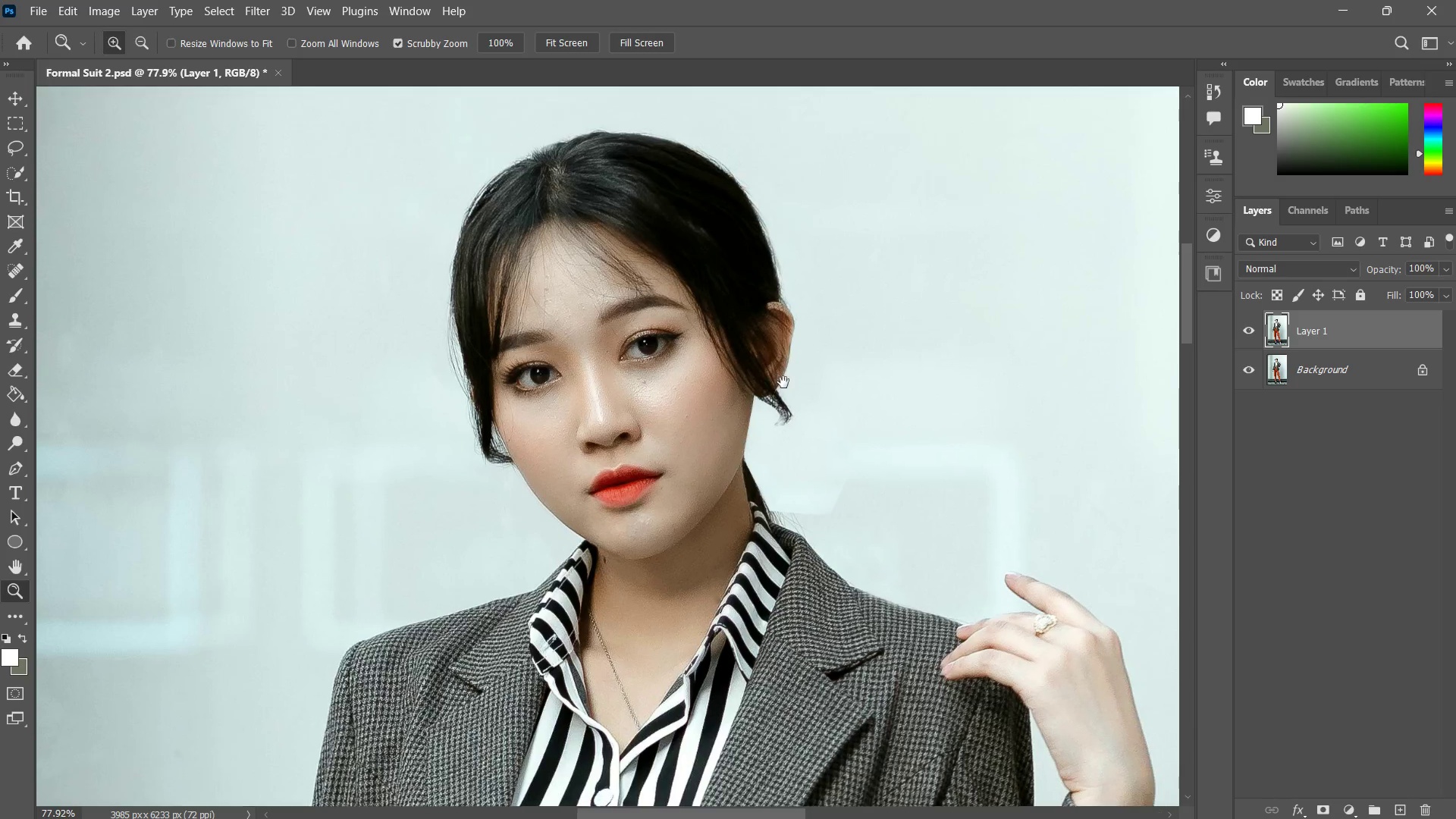 
left_click_drag(start_coordinate=[783, 378], to_coordinate=[806, 367])
 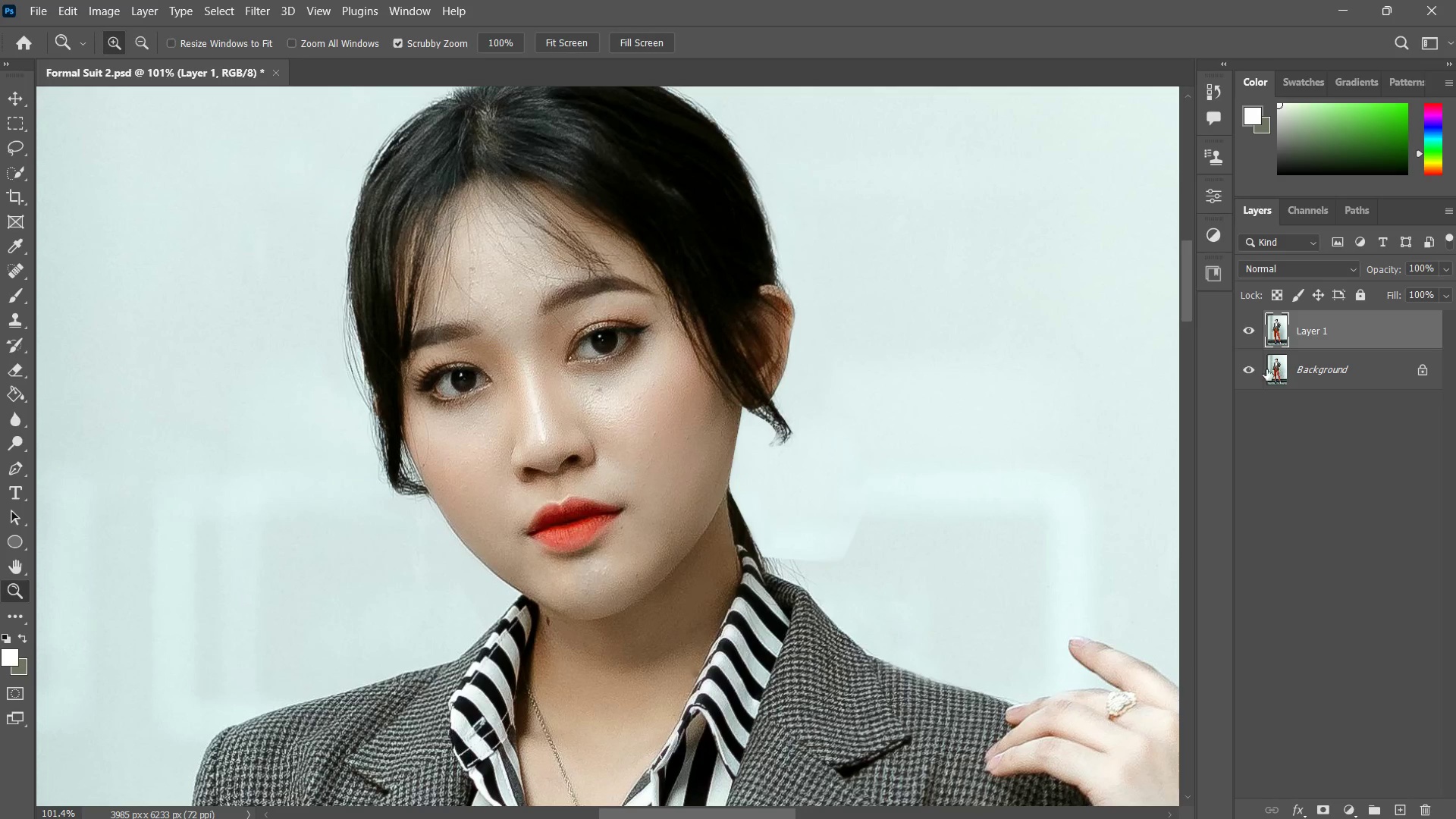 
left_click([1252, 369])
 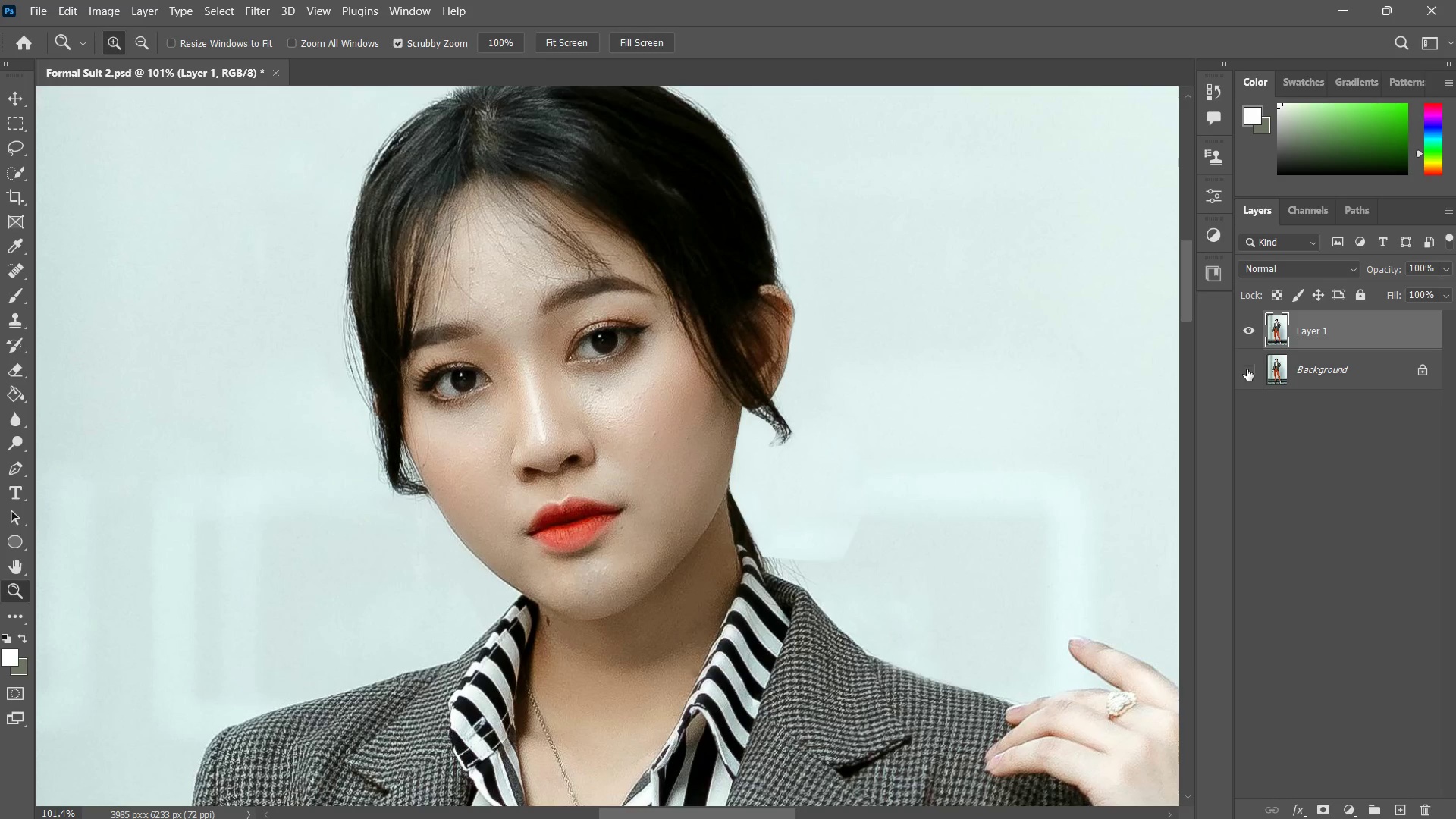 
left_click([1247, 369])
 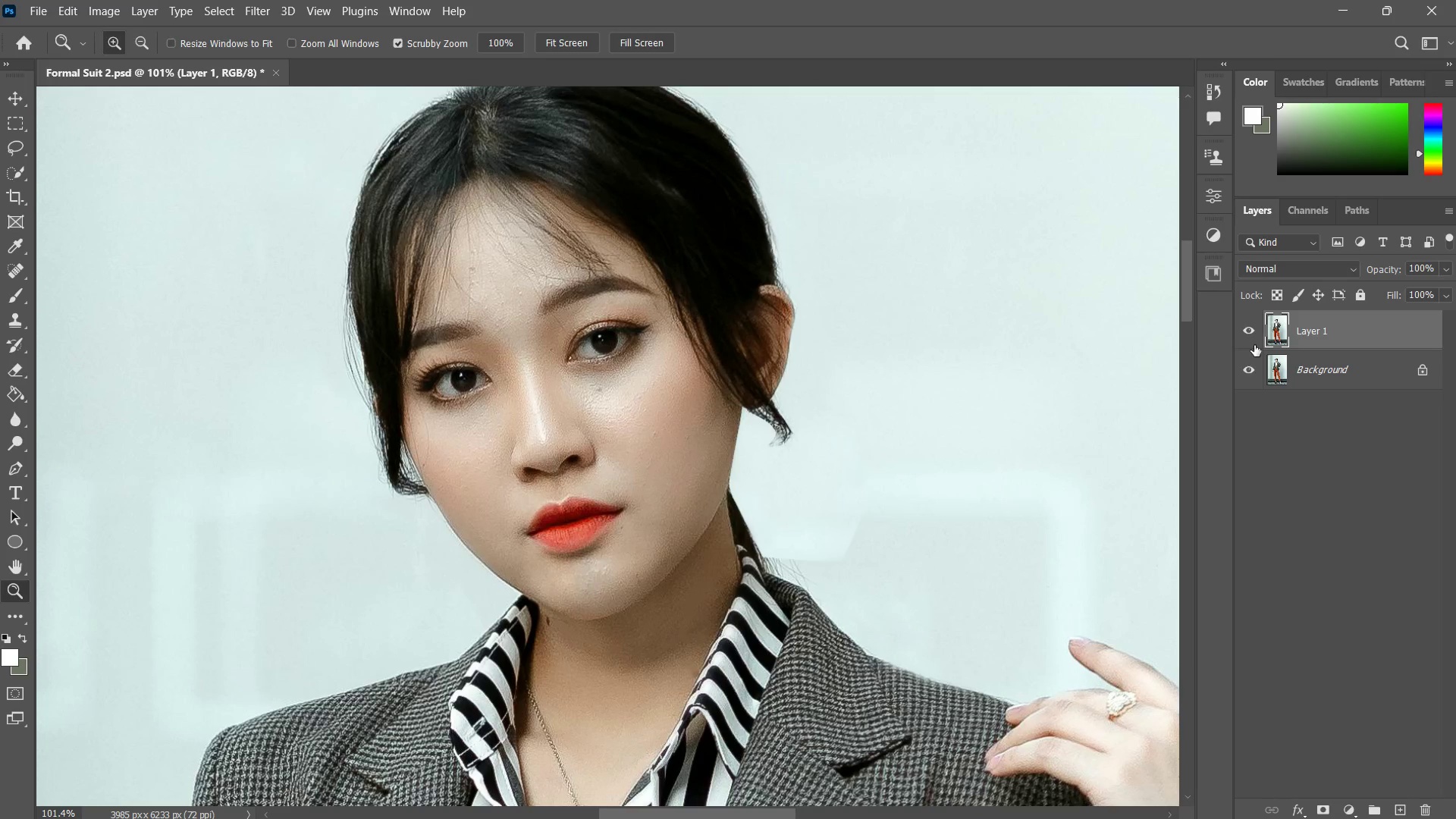 
left_click([1252, 336])
 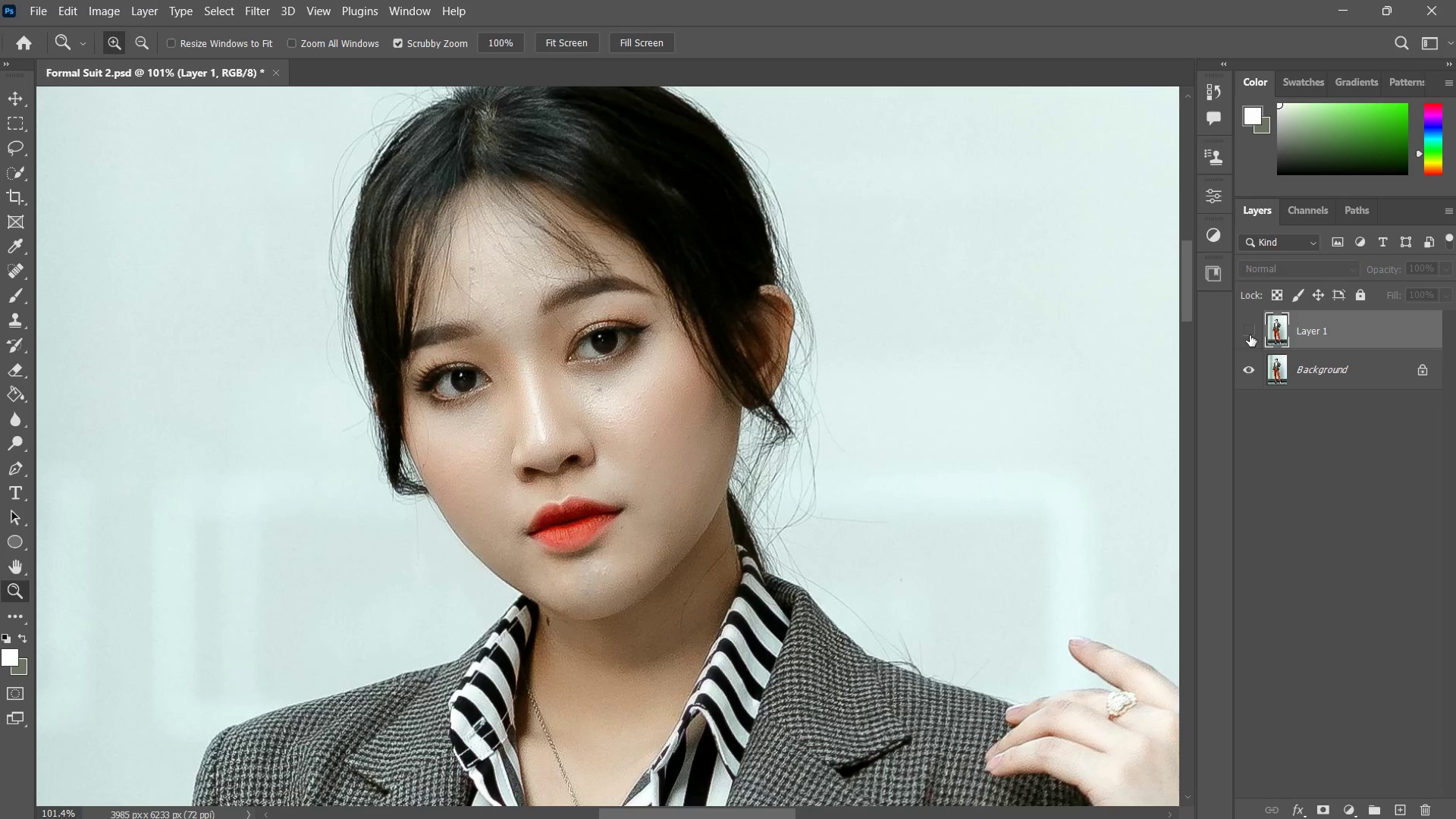 
left_click([1250, 334])
 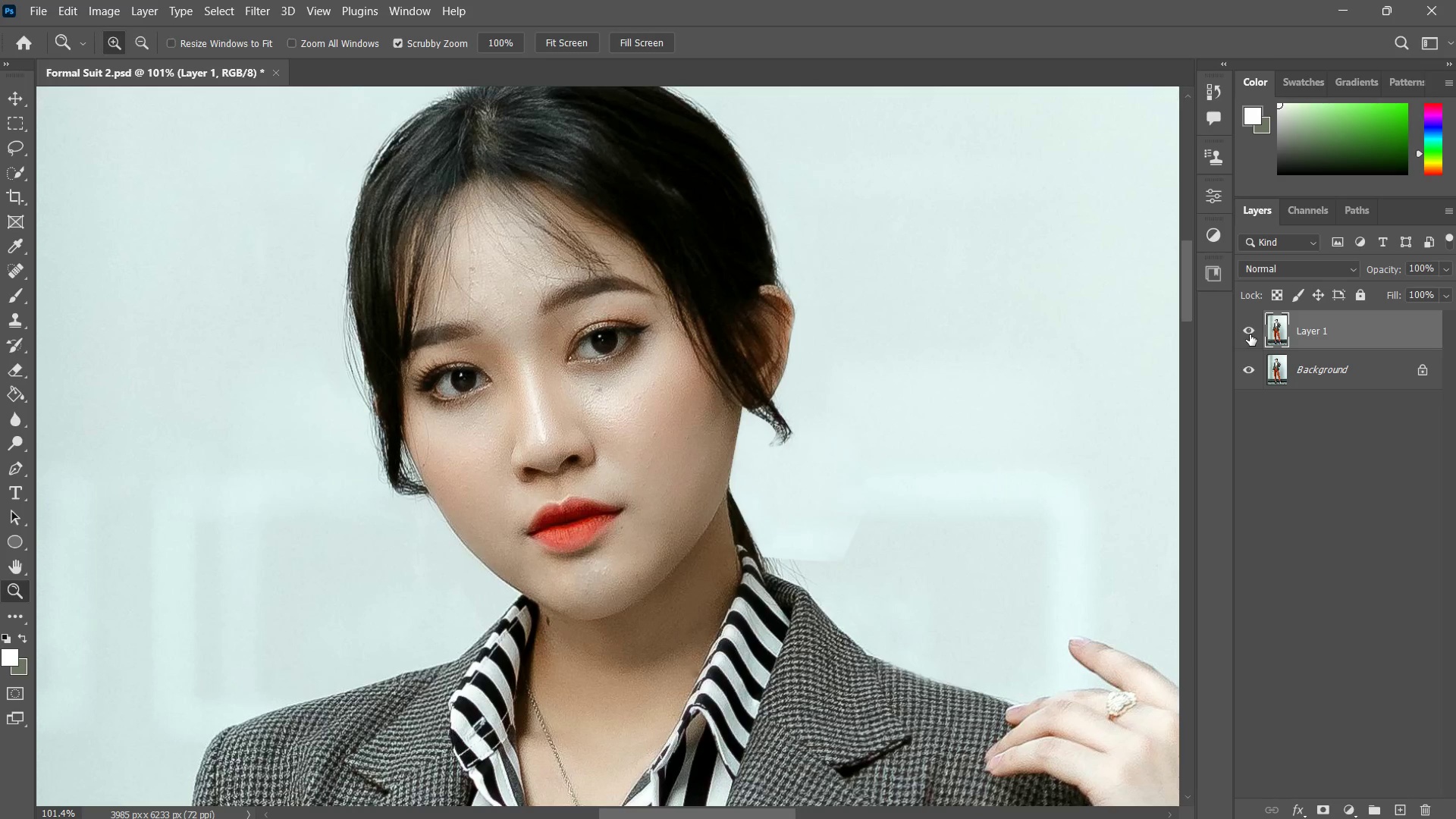 
left_click([1250, 333])
 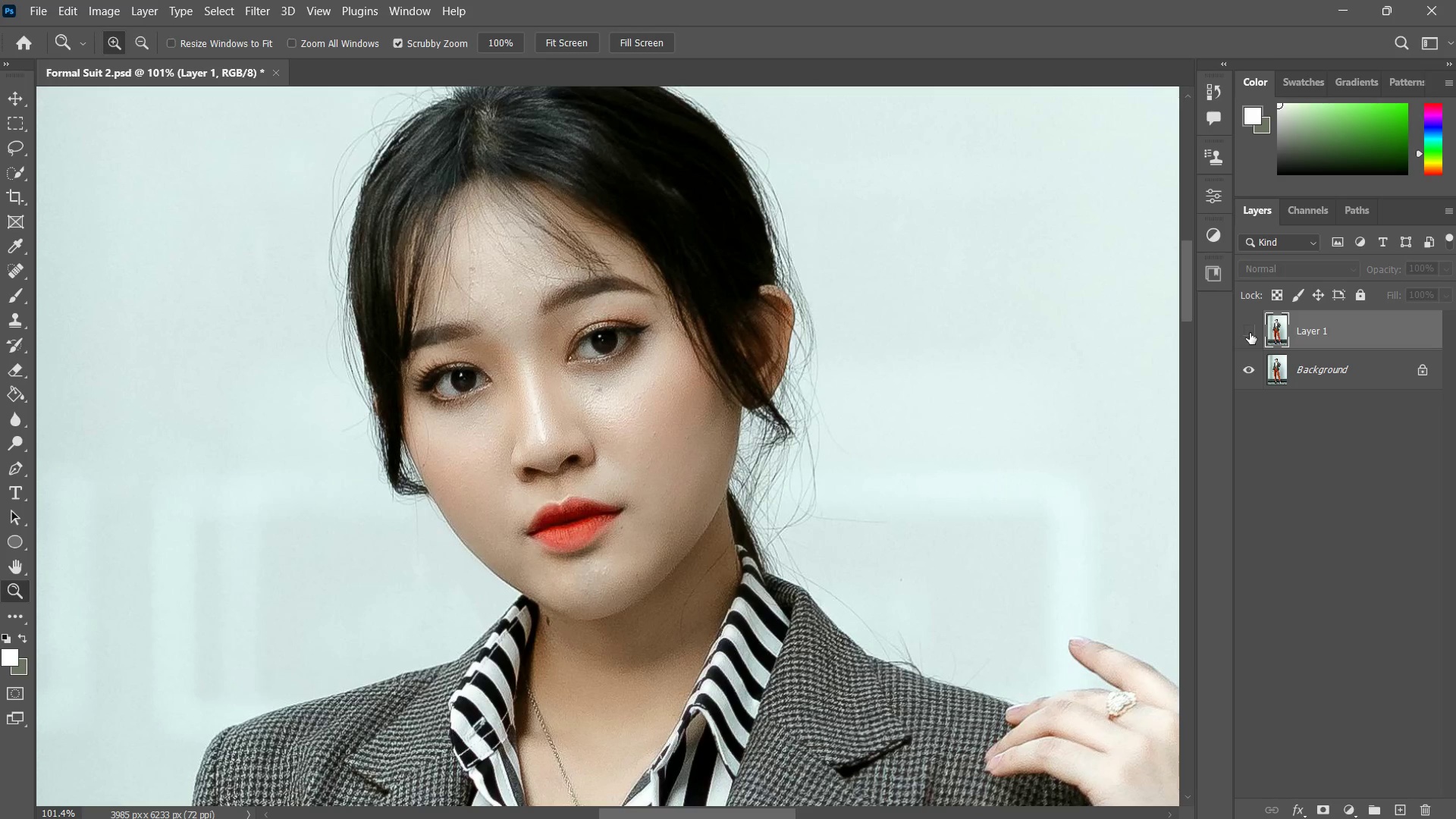 
left_click([1250, 333])
 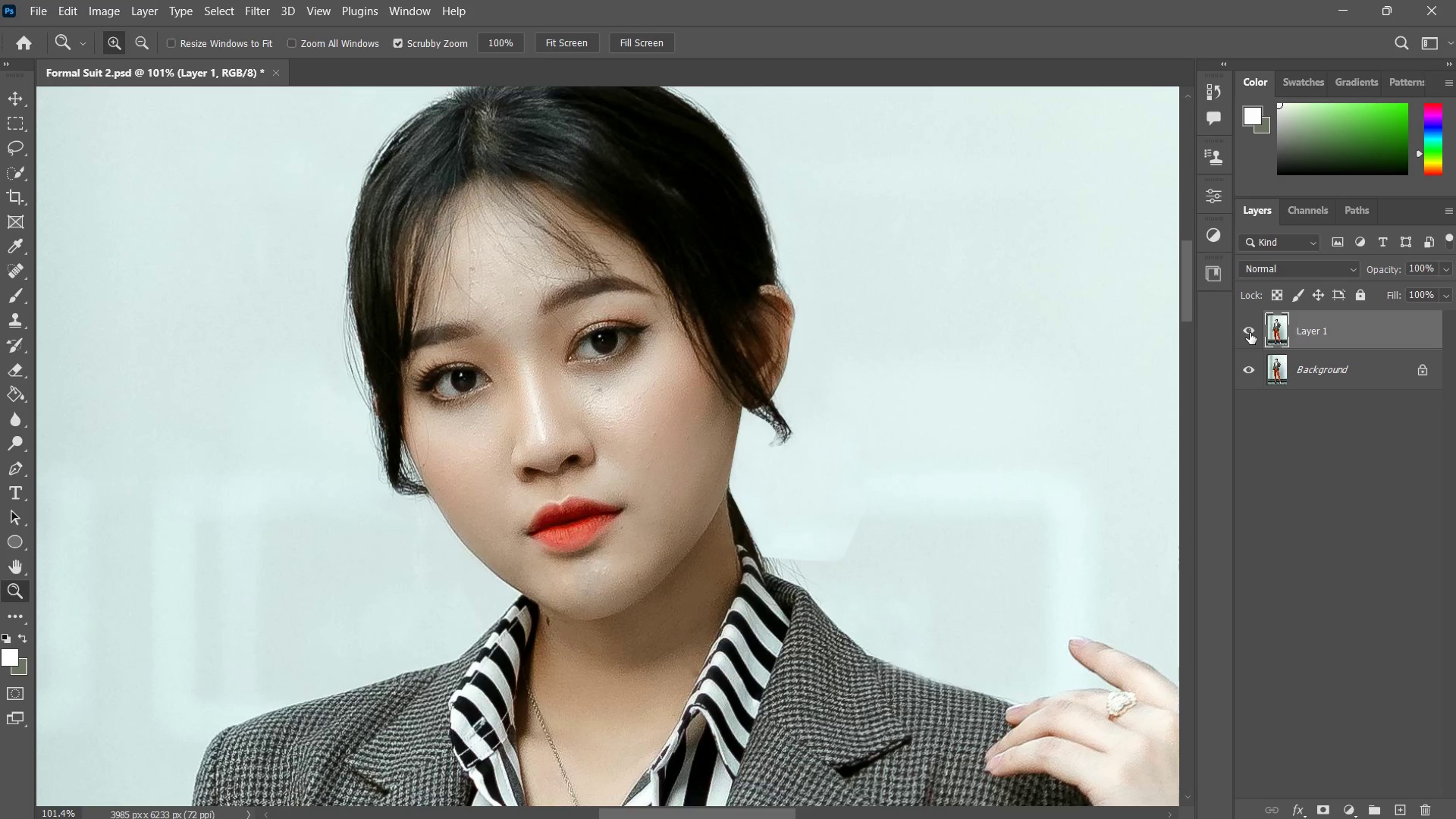 
left_click([1250, 333])
 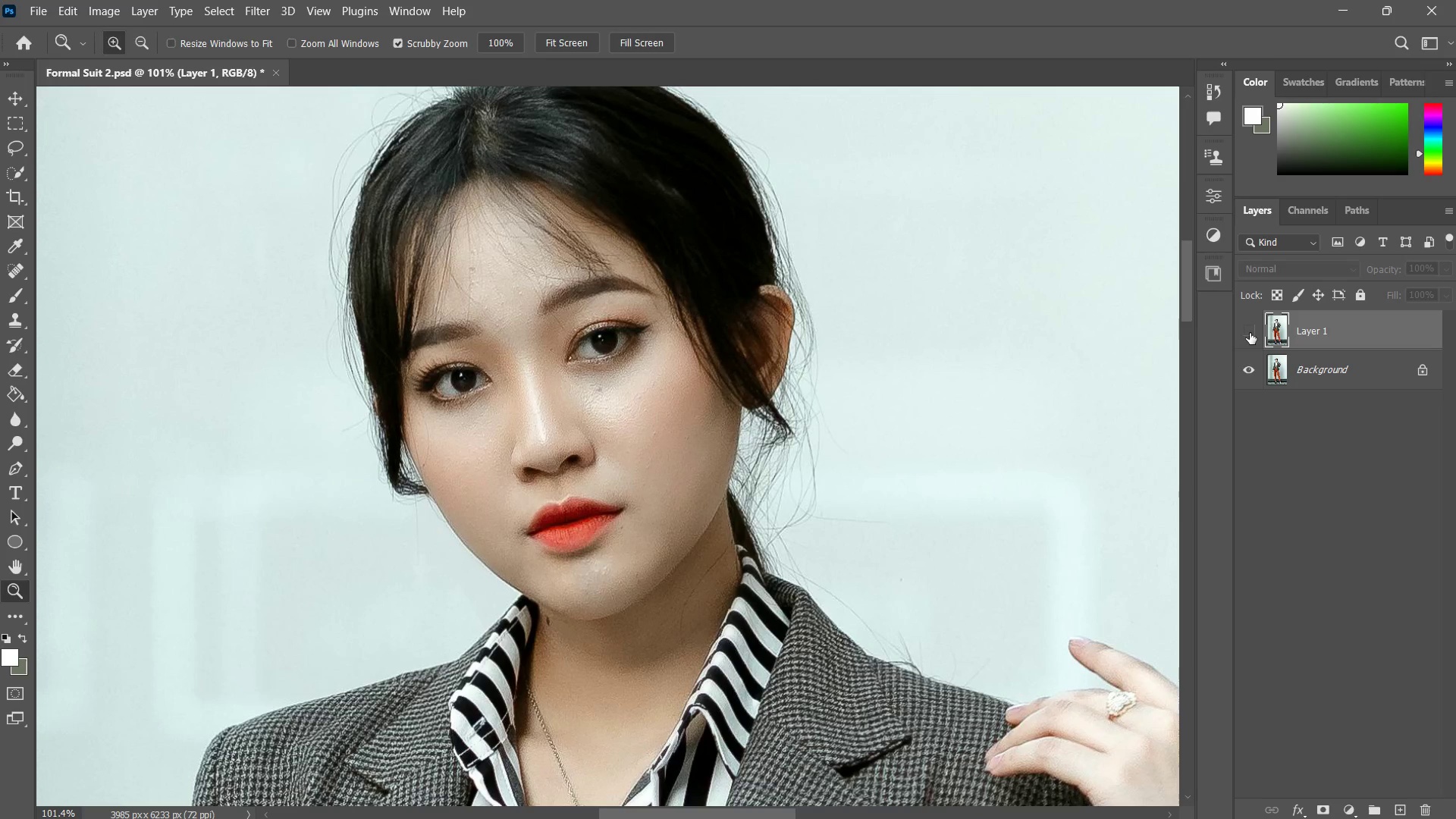 
left_click([1250, 333])
 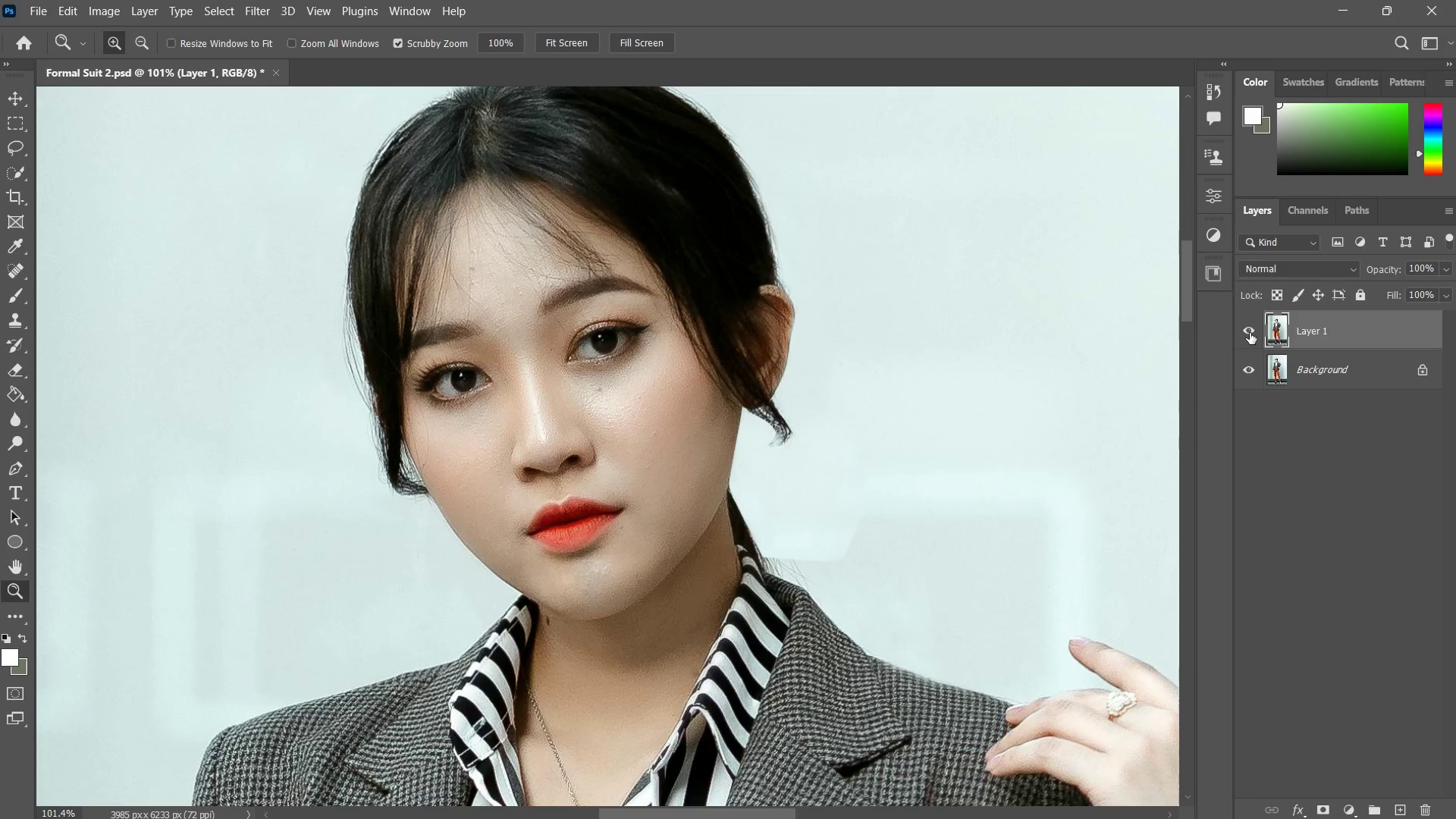 
left_click([1250, 333])
 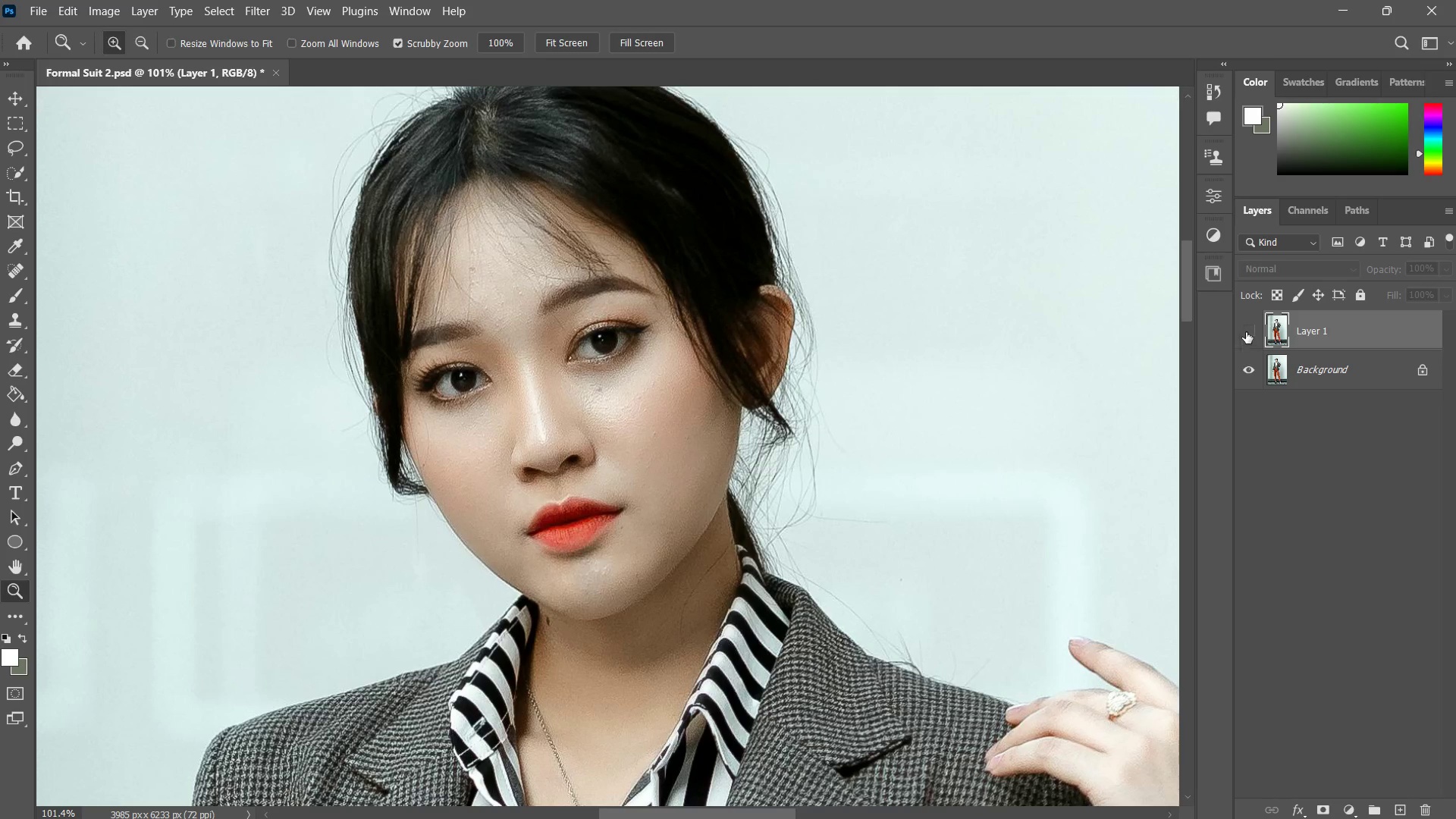 
type(zzzs)
 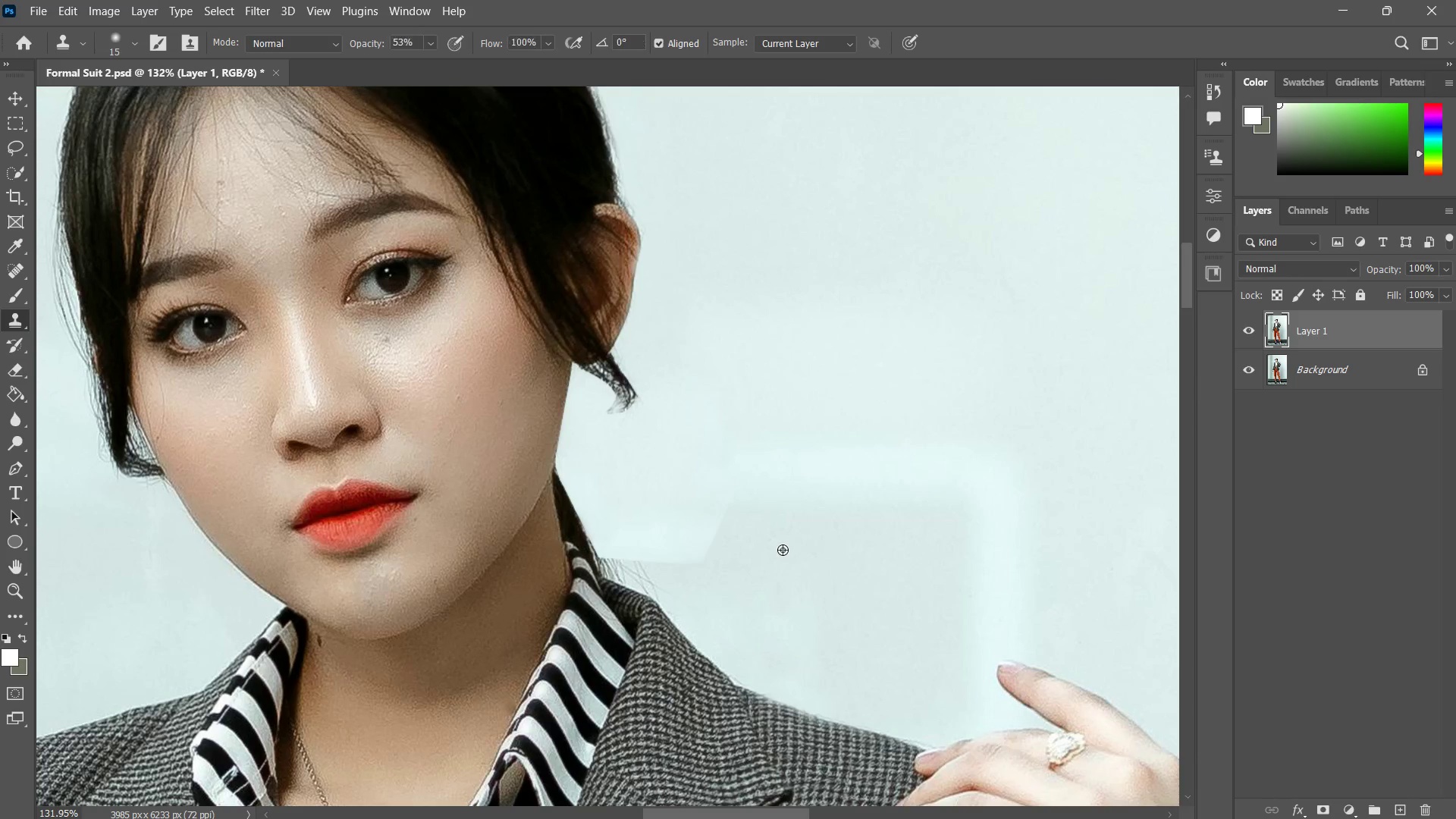 
left_click_drag(start_coordinate=[921, 515], to_coordinate=[941, 488])
 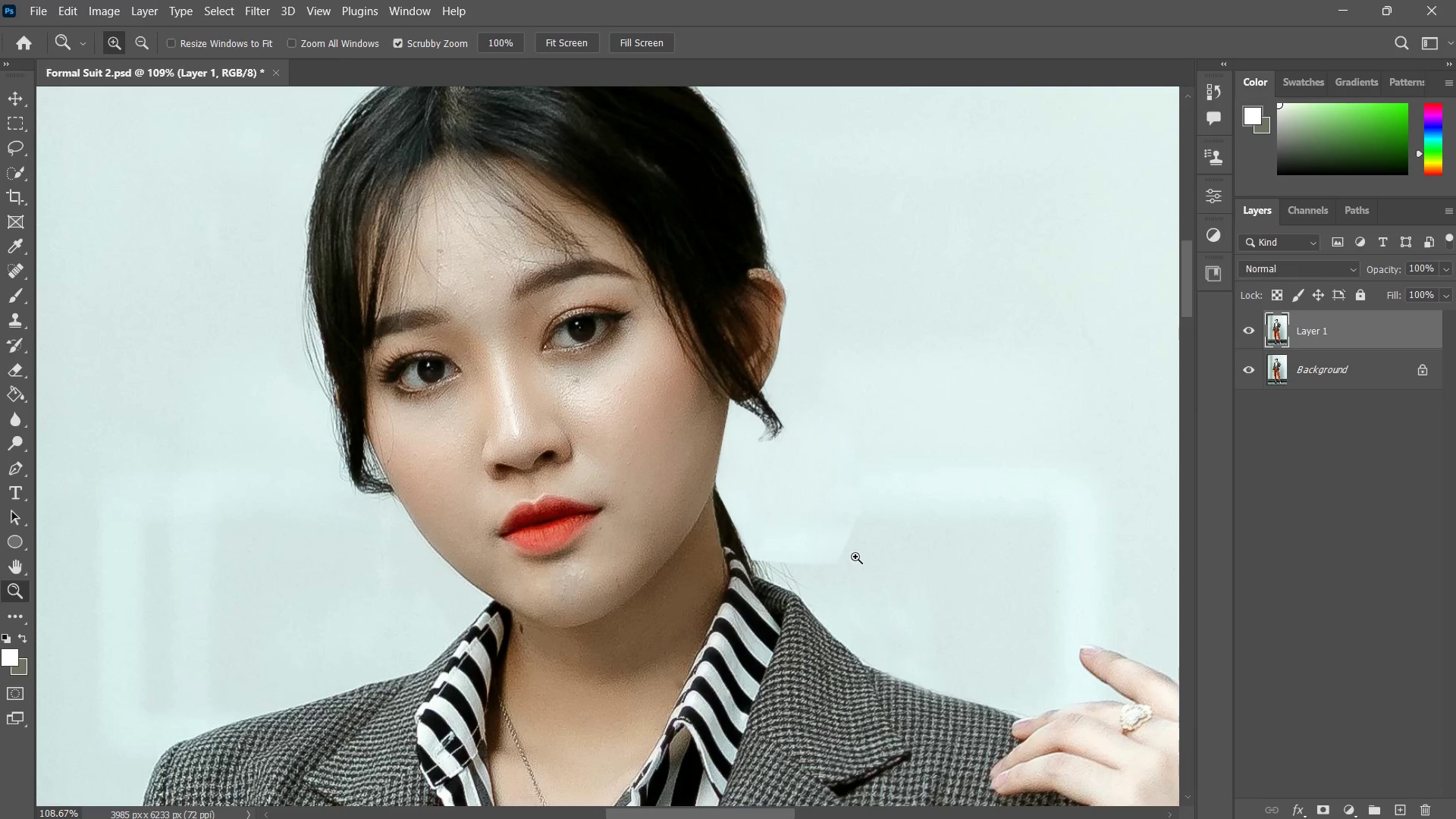 
left_click_drag(start_coordinate=[834, 548], to_coordinate=[809, 534])
 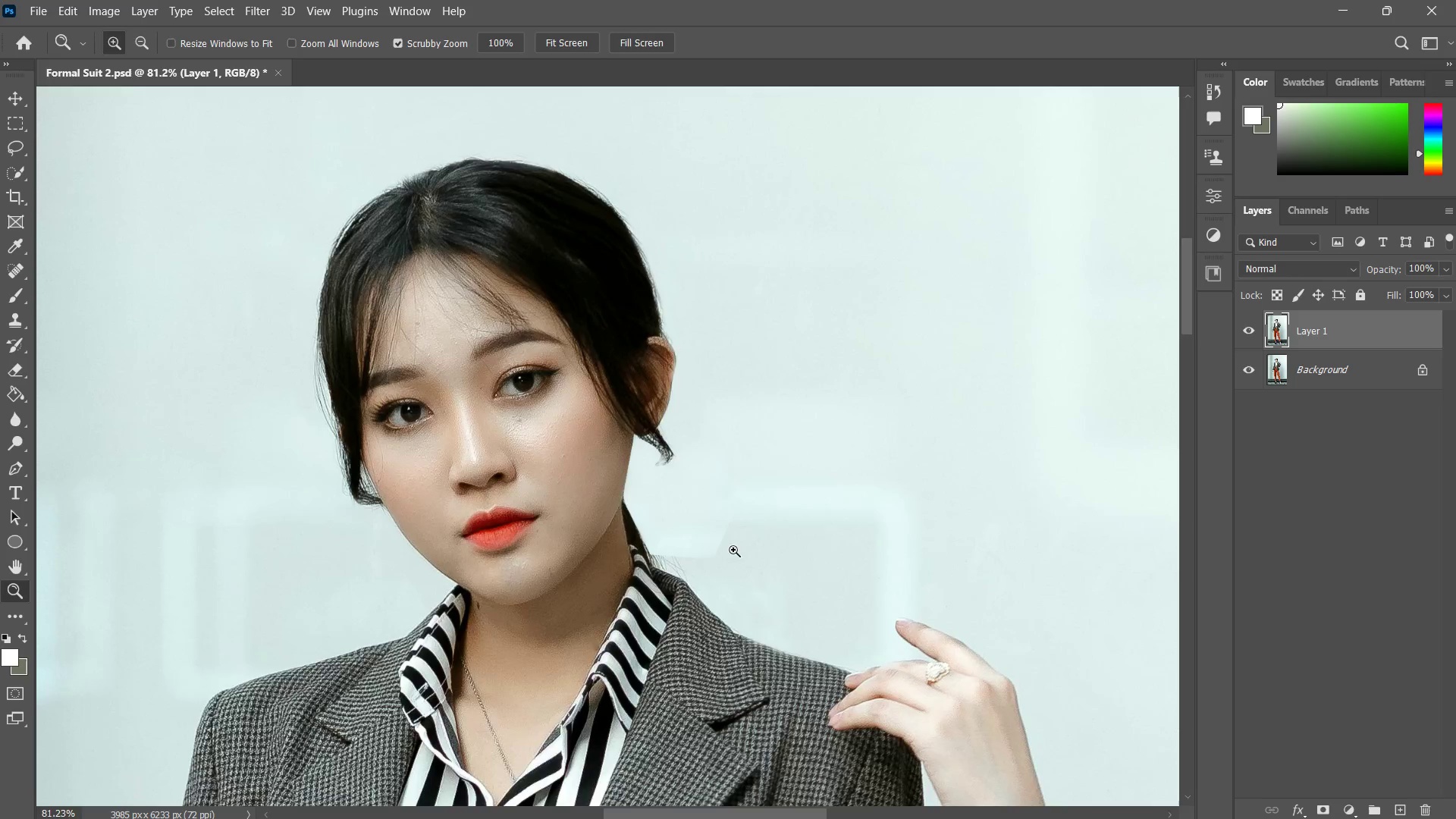 
hold_key(key=Space, duration=0.44)
 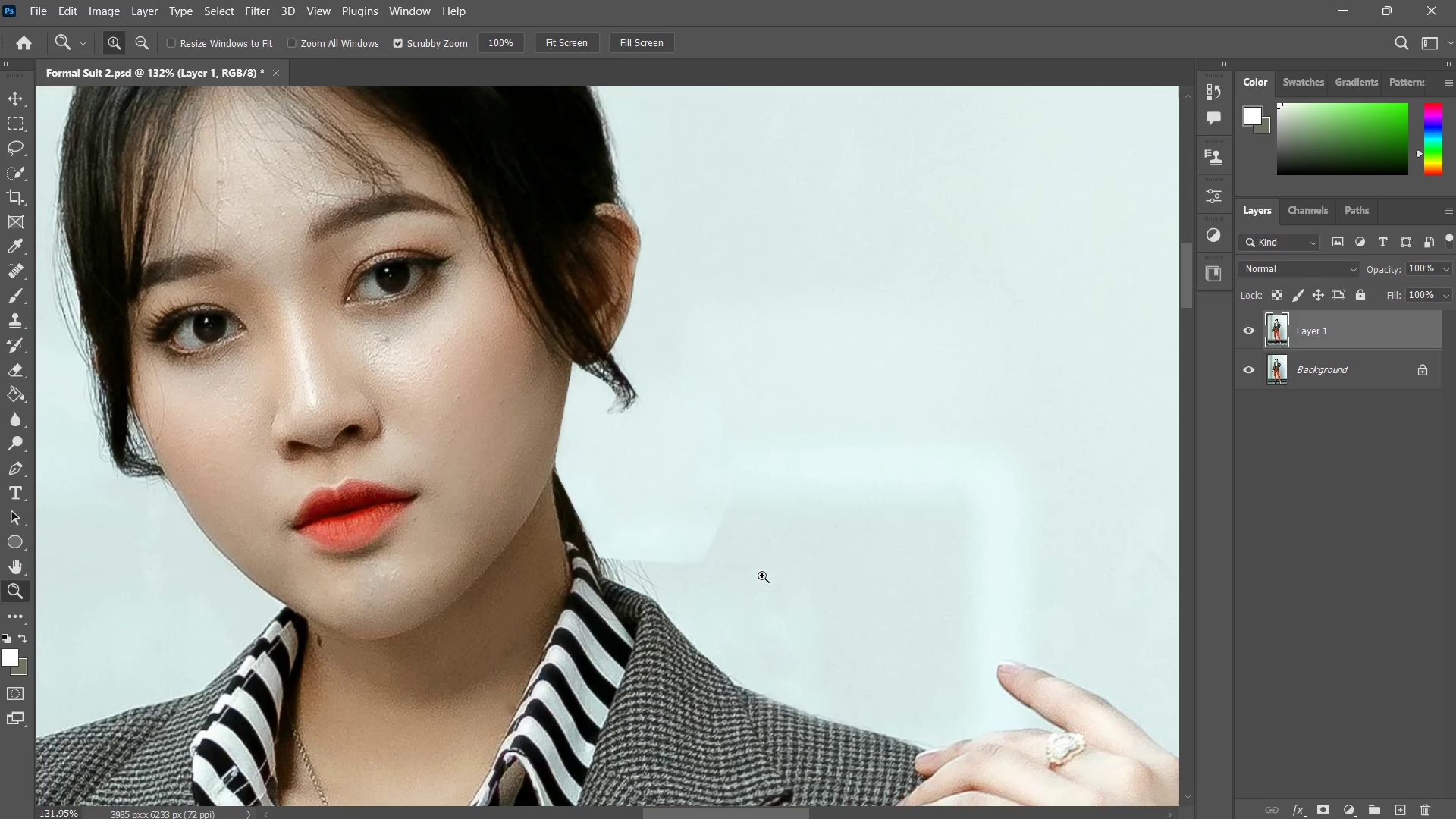 
left_click_drag(start_coordinate=[811, 543], to_coordinate=[733, 541])
 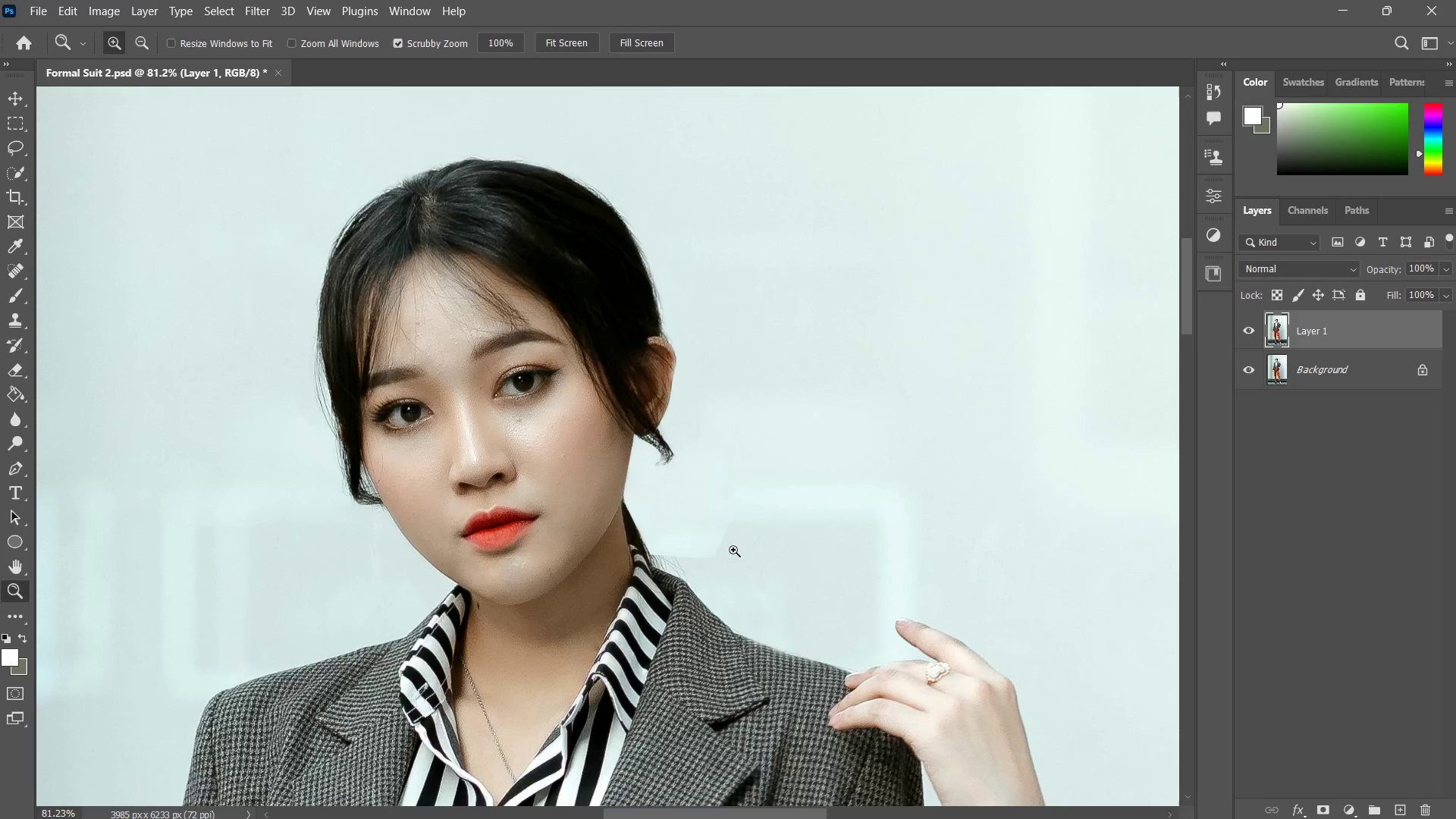 
left_click_drag(start_coordinate=[733, 550], to_coordinate=[769, 509])
 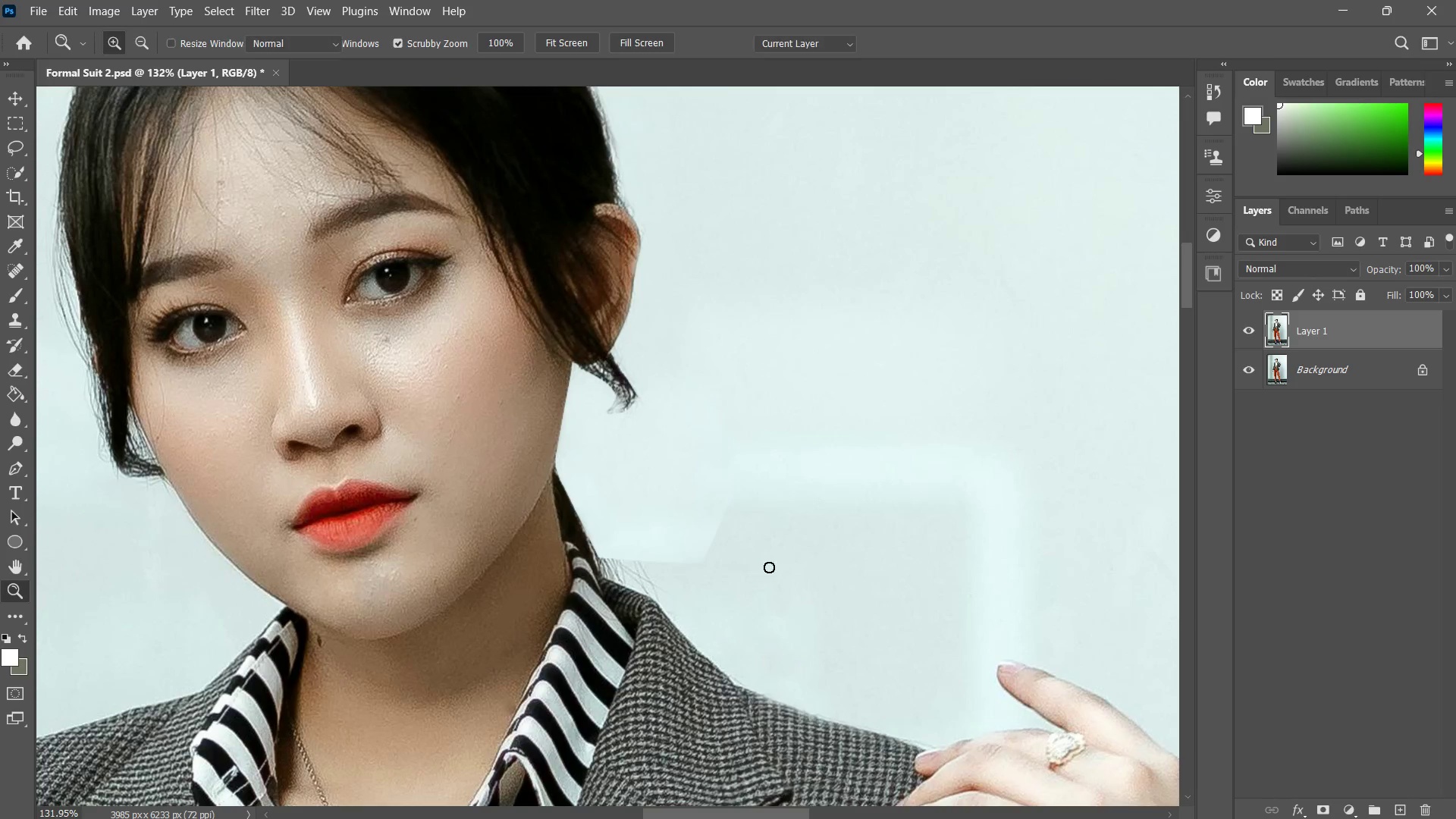 
key(Alt+AltLeft)
 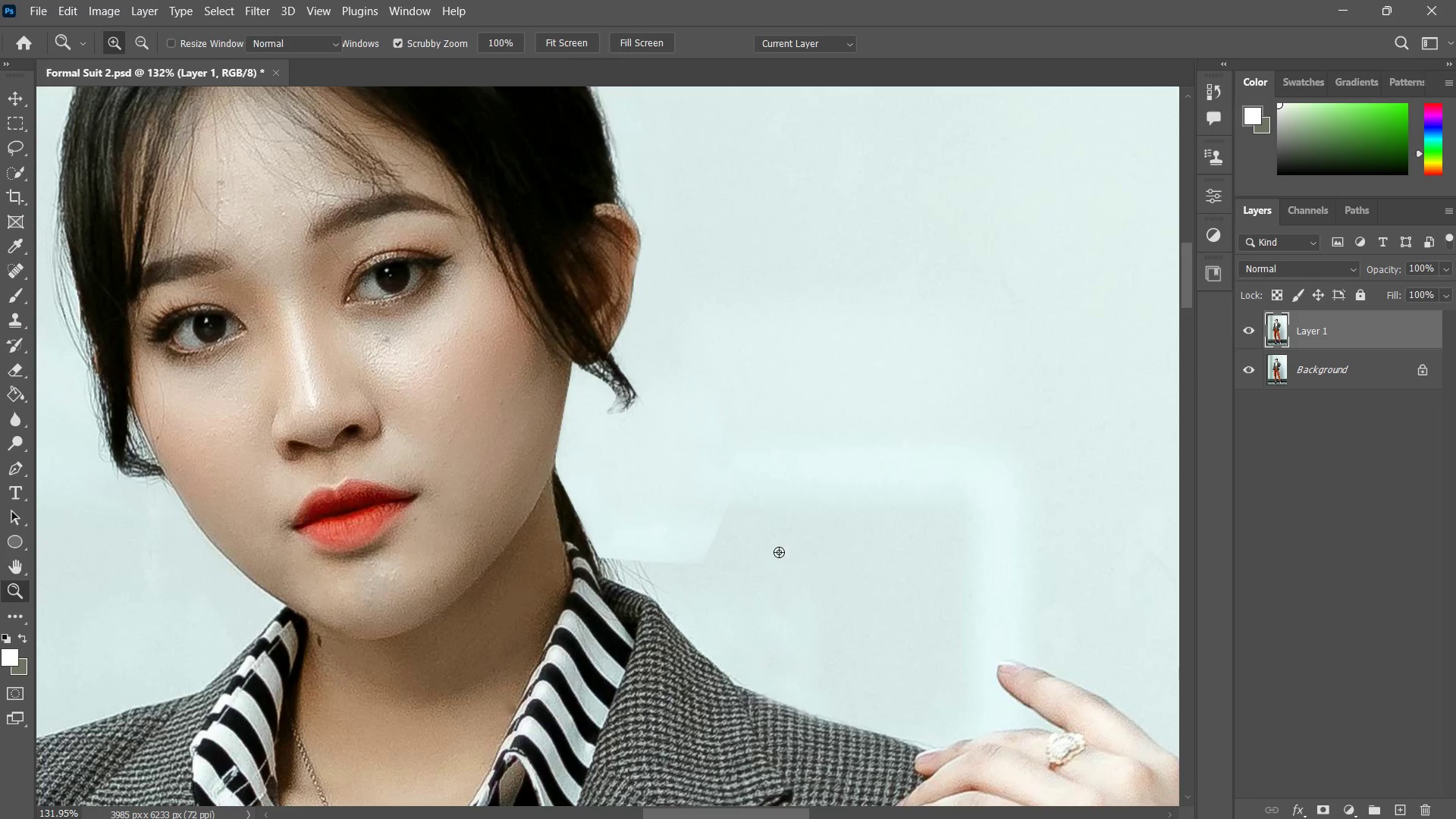 
left_click([783, 551])
 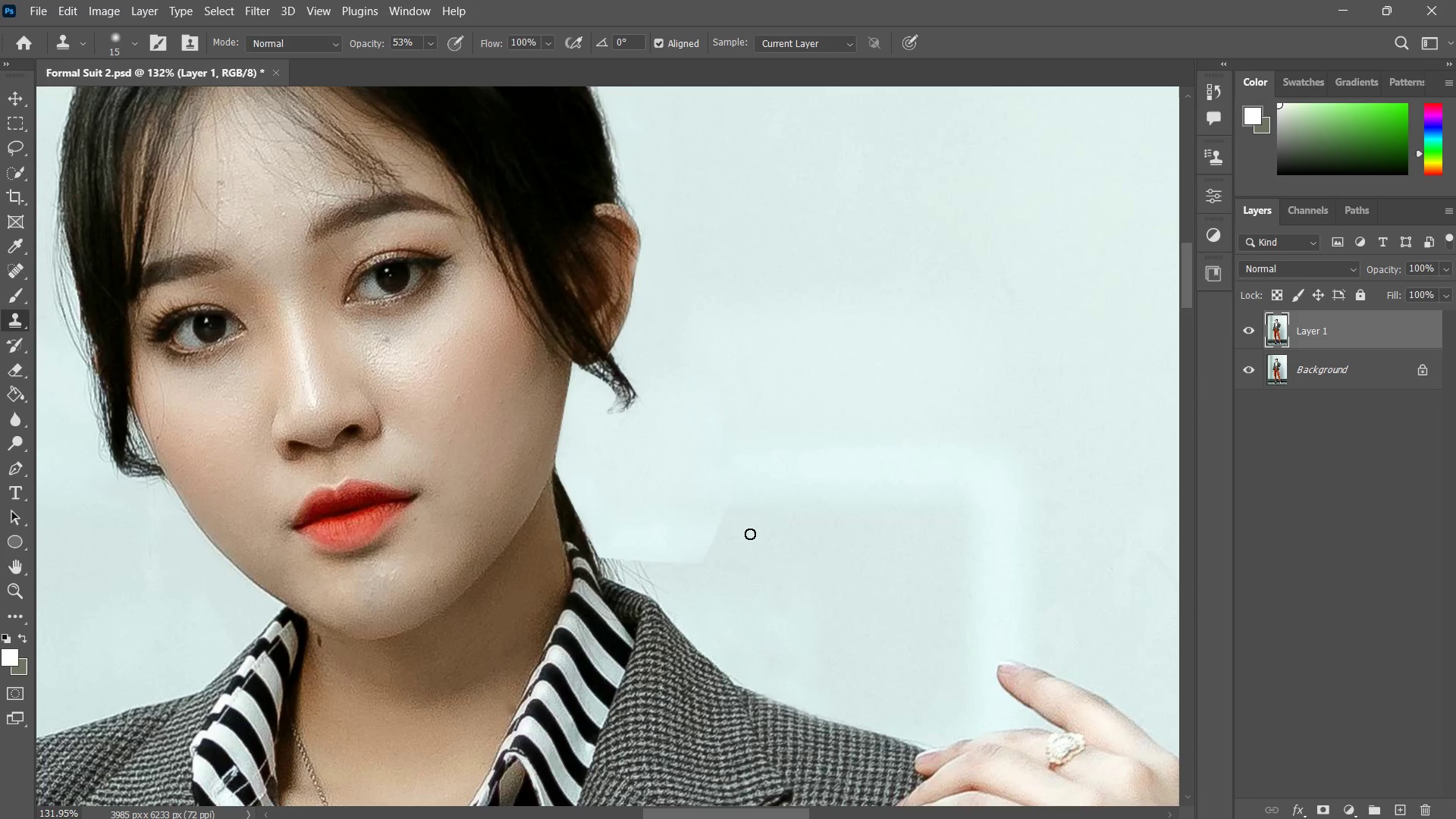 
left_click_drag(start_coordinate=[742, 521], to_coordinate=[717, 535])
 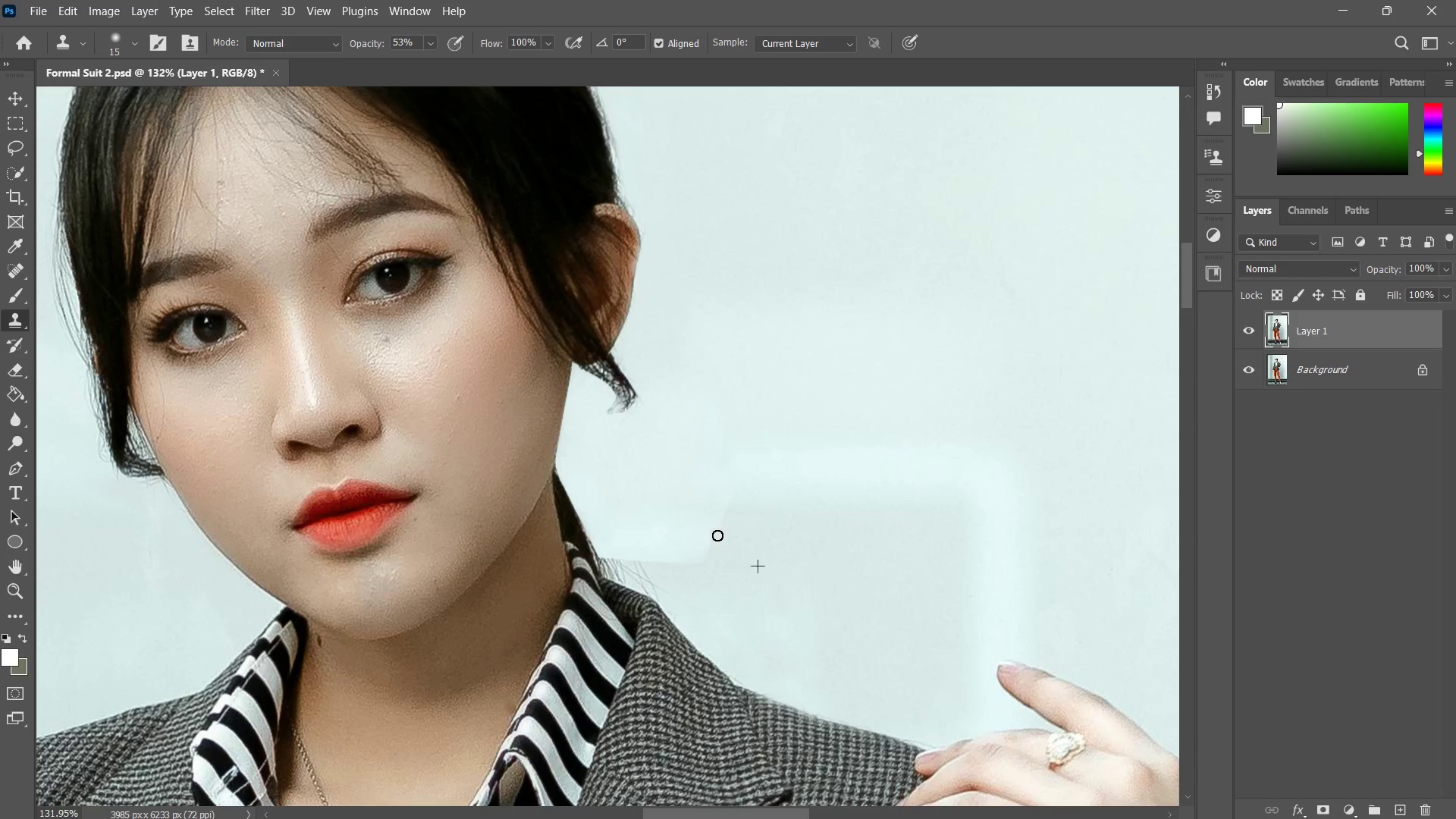 
left_click_drag(start_coordinate=[718, 520], to_coordinate=[705, 539])
 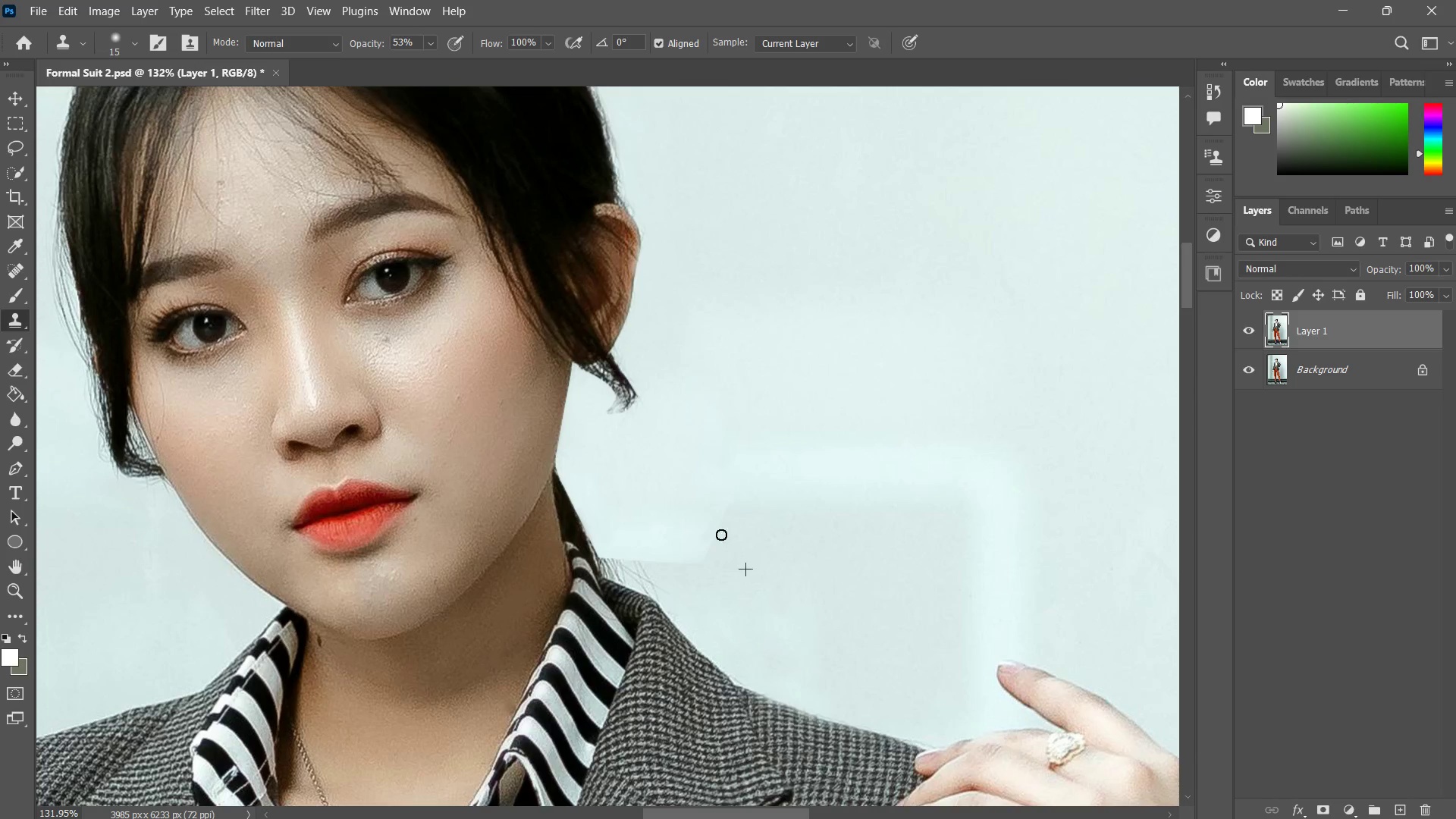 
hold_key(key=AltLeft, duration=0.42)
 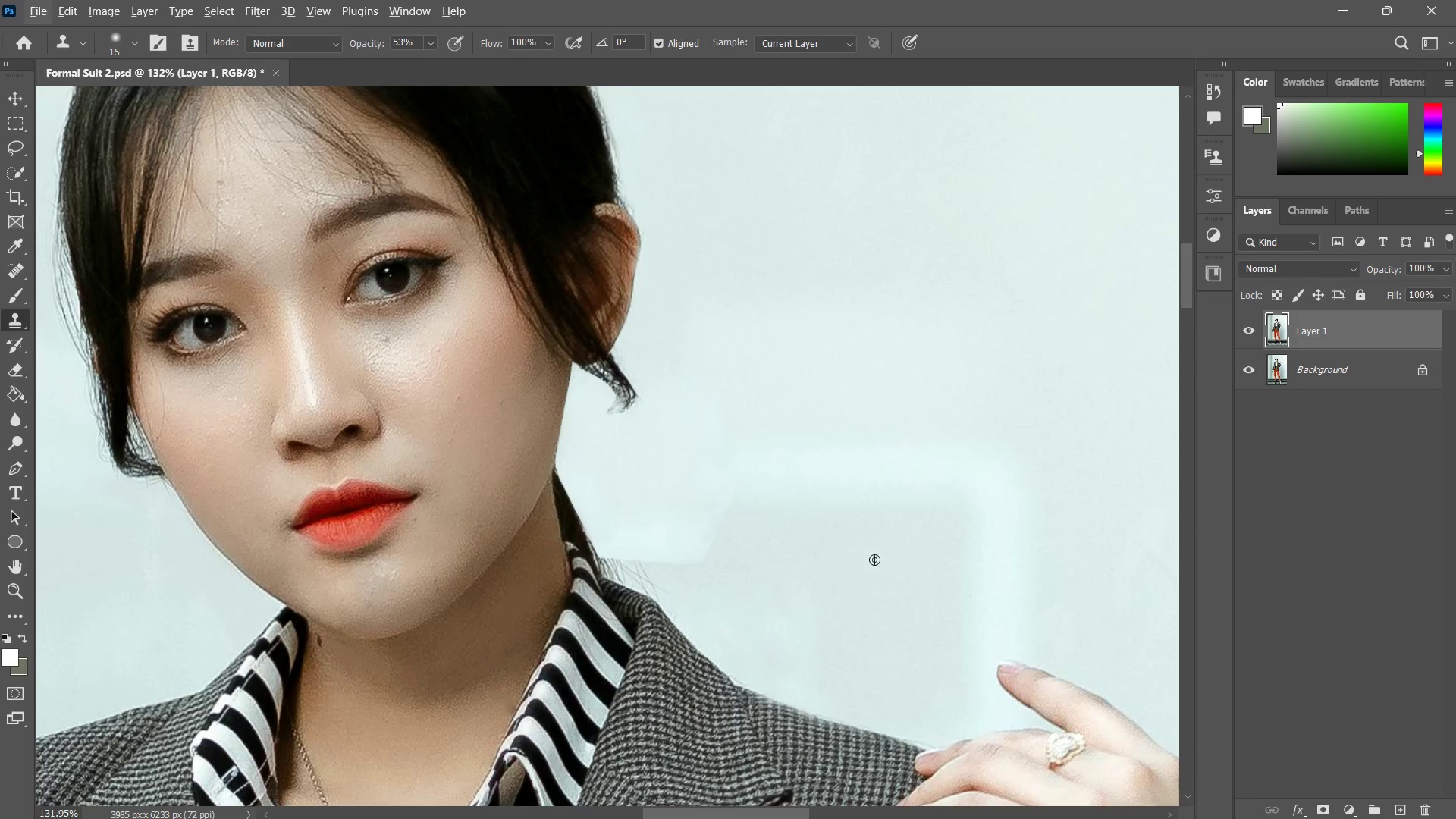 
hold_key(key=AltLeft, duration=1.42)
left_click([867, 543])
 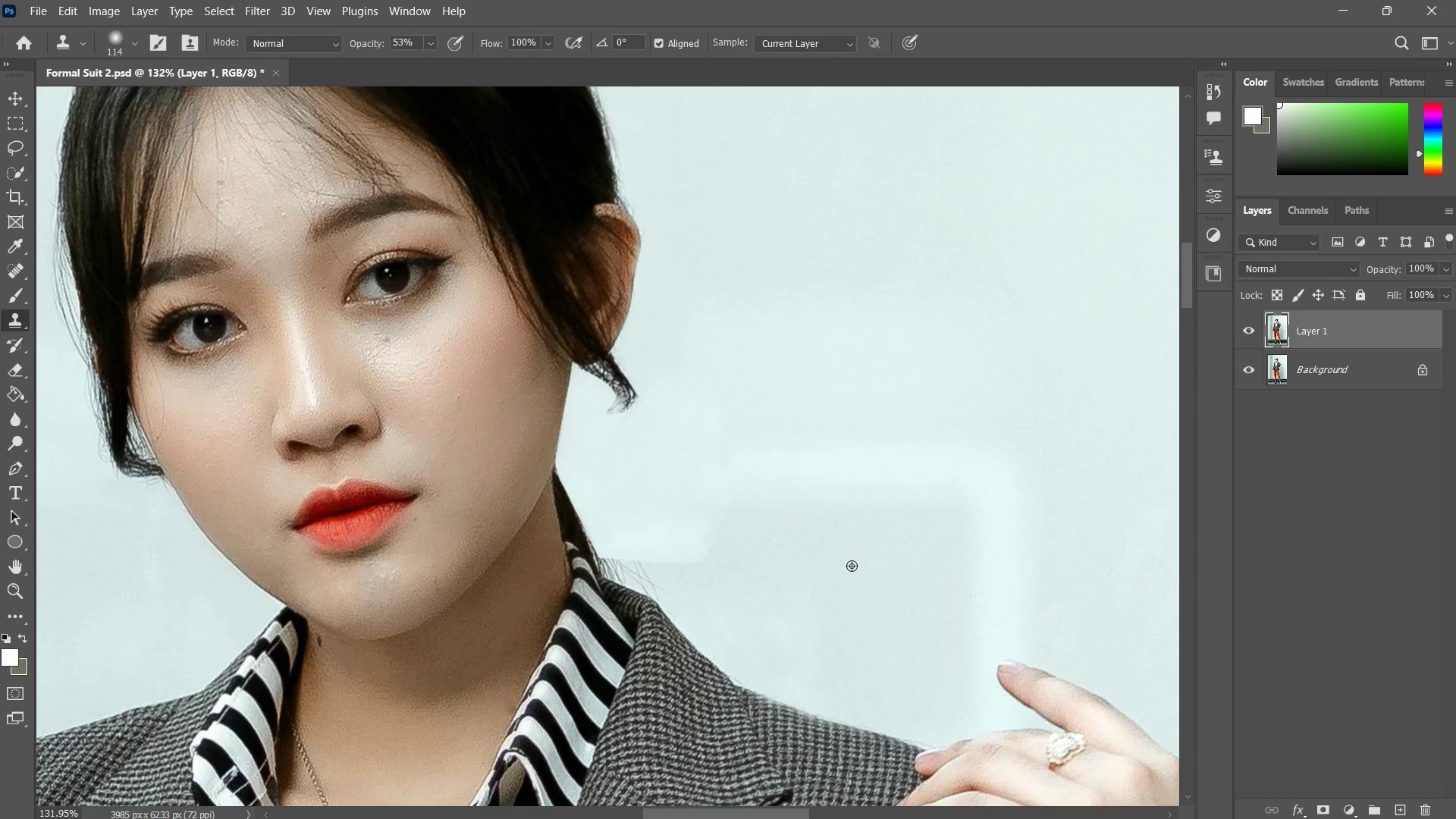 
left_click_drag(start_coordinate=[723, 533], to_coordinate=[723, 541])
 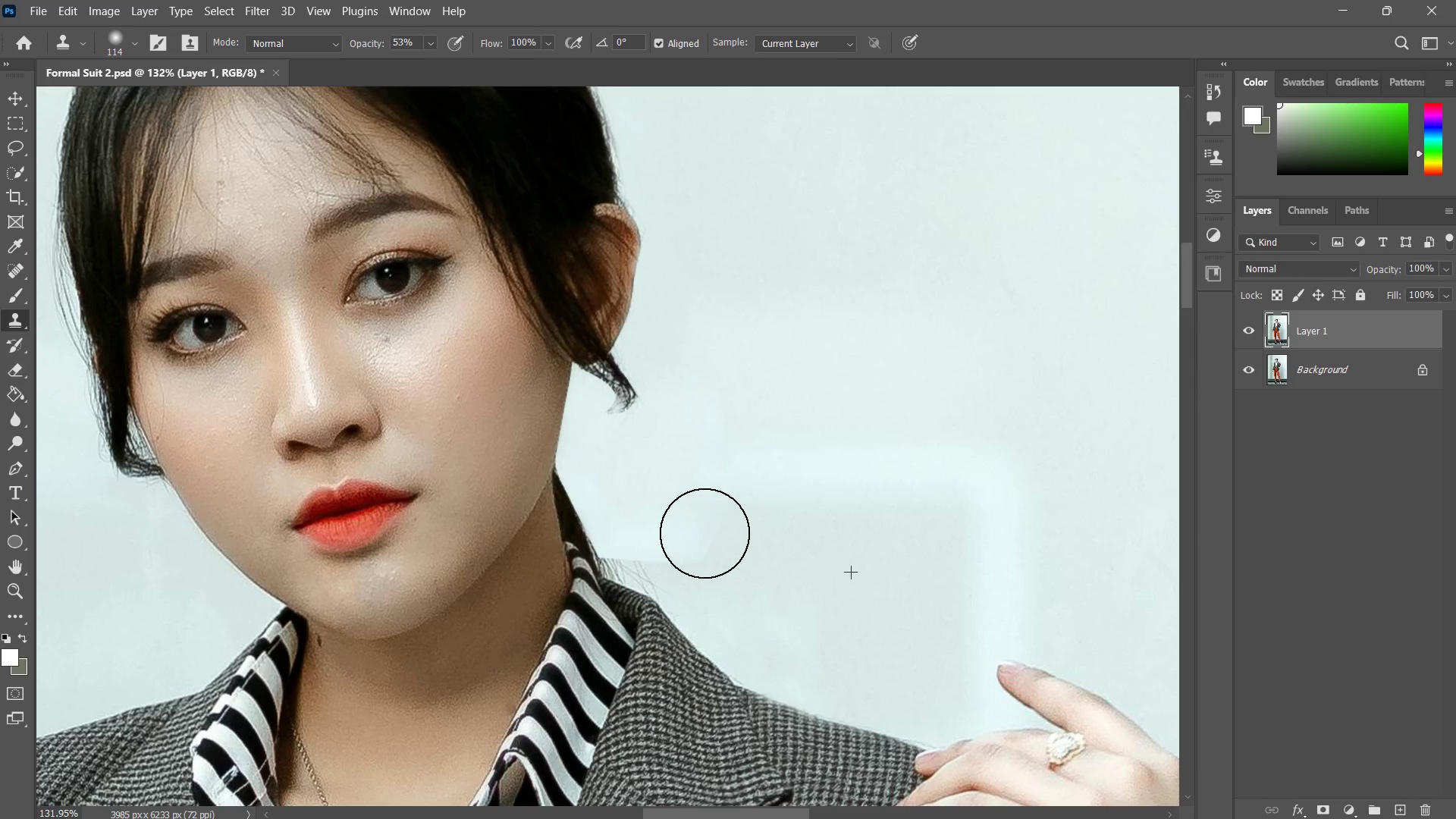 
left_click_drag(start_coordinate=[702, 533], to_coordinate=[708, 538])
 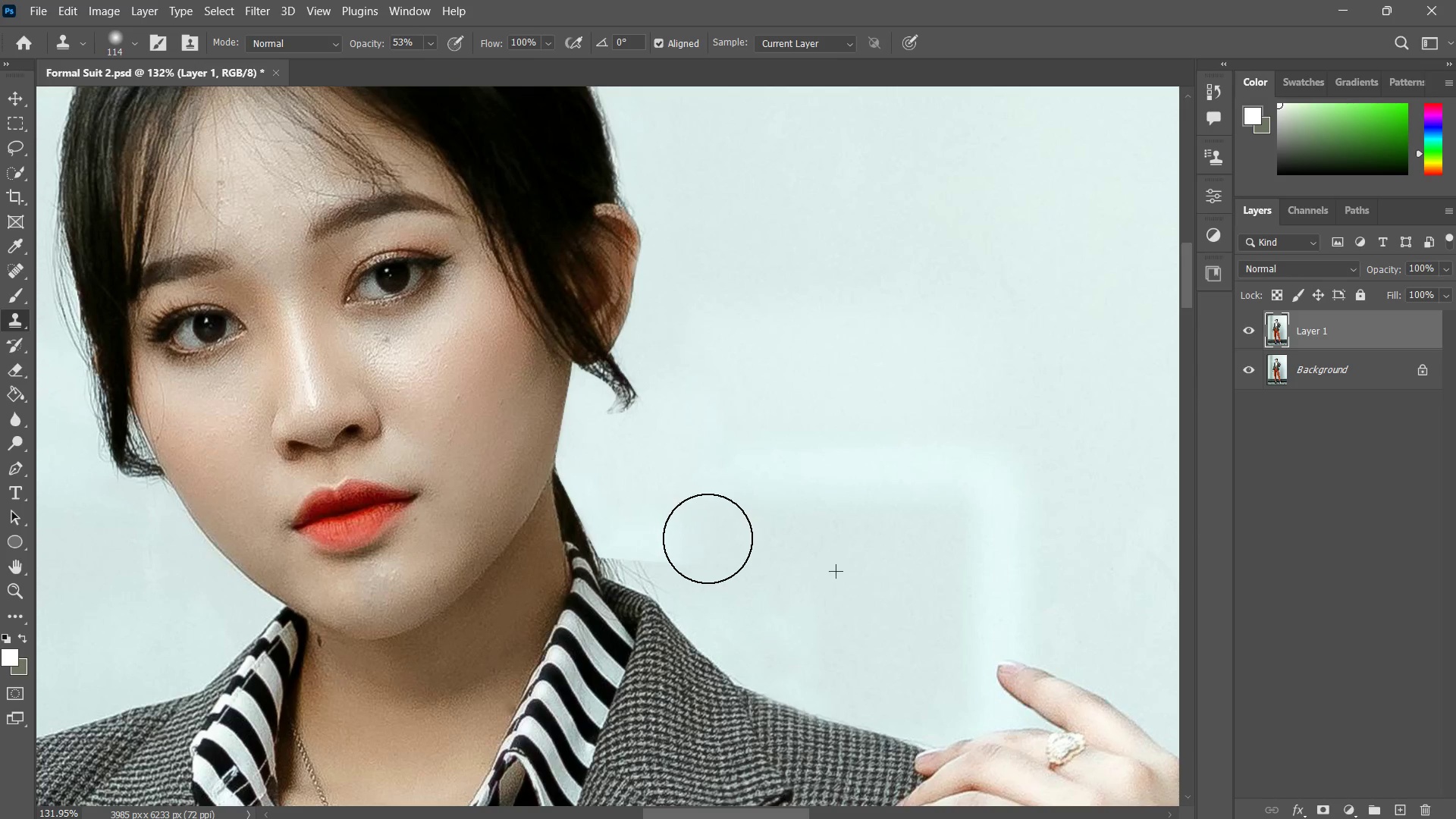 
left_click_drag(start_coordinate=[708, 540], to_coordinate=[708, 551])
 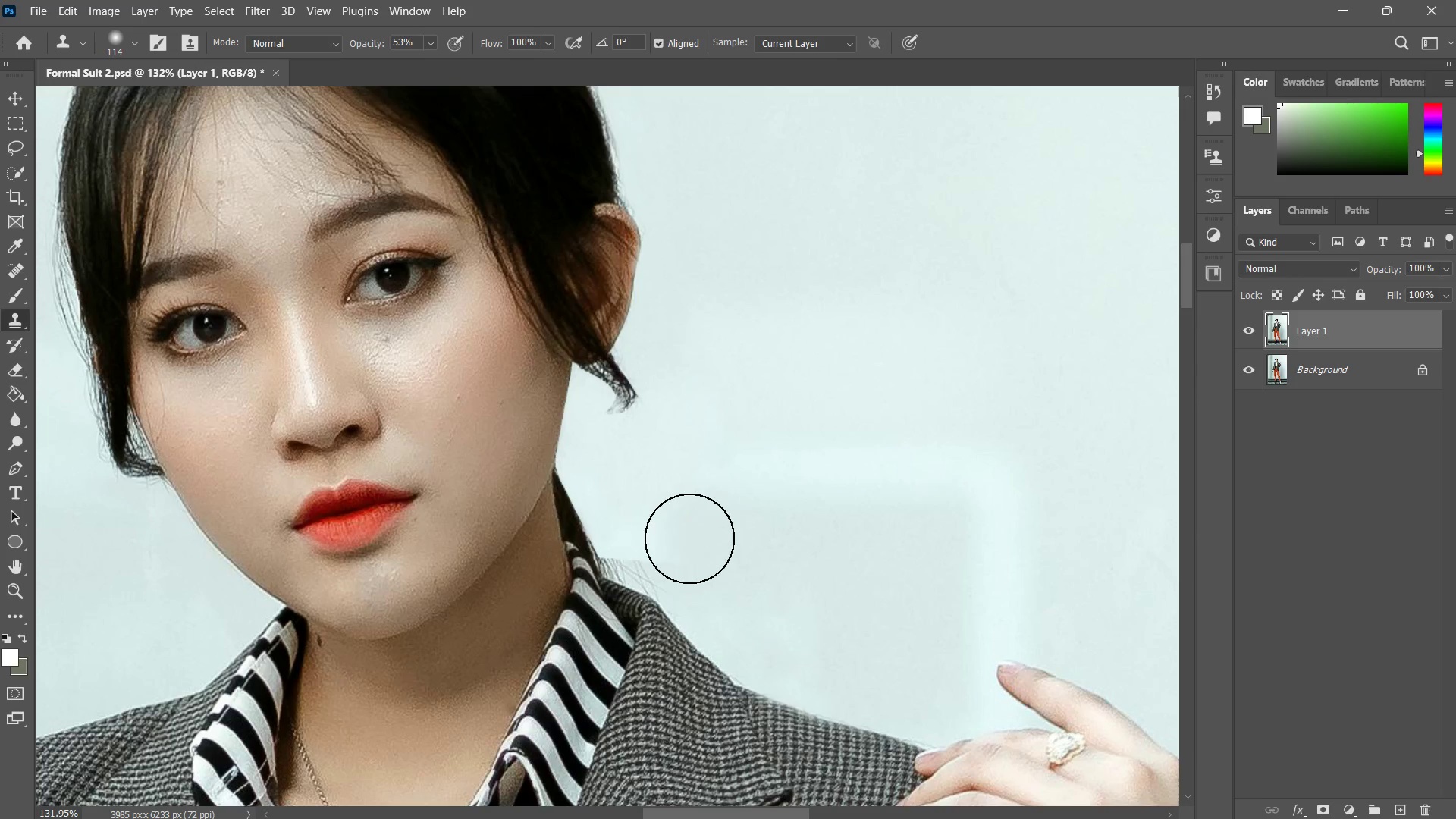 
left_click_drag(start_coordinate=[686, 541], to_coordinate=[667, 545])
 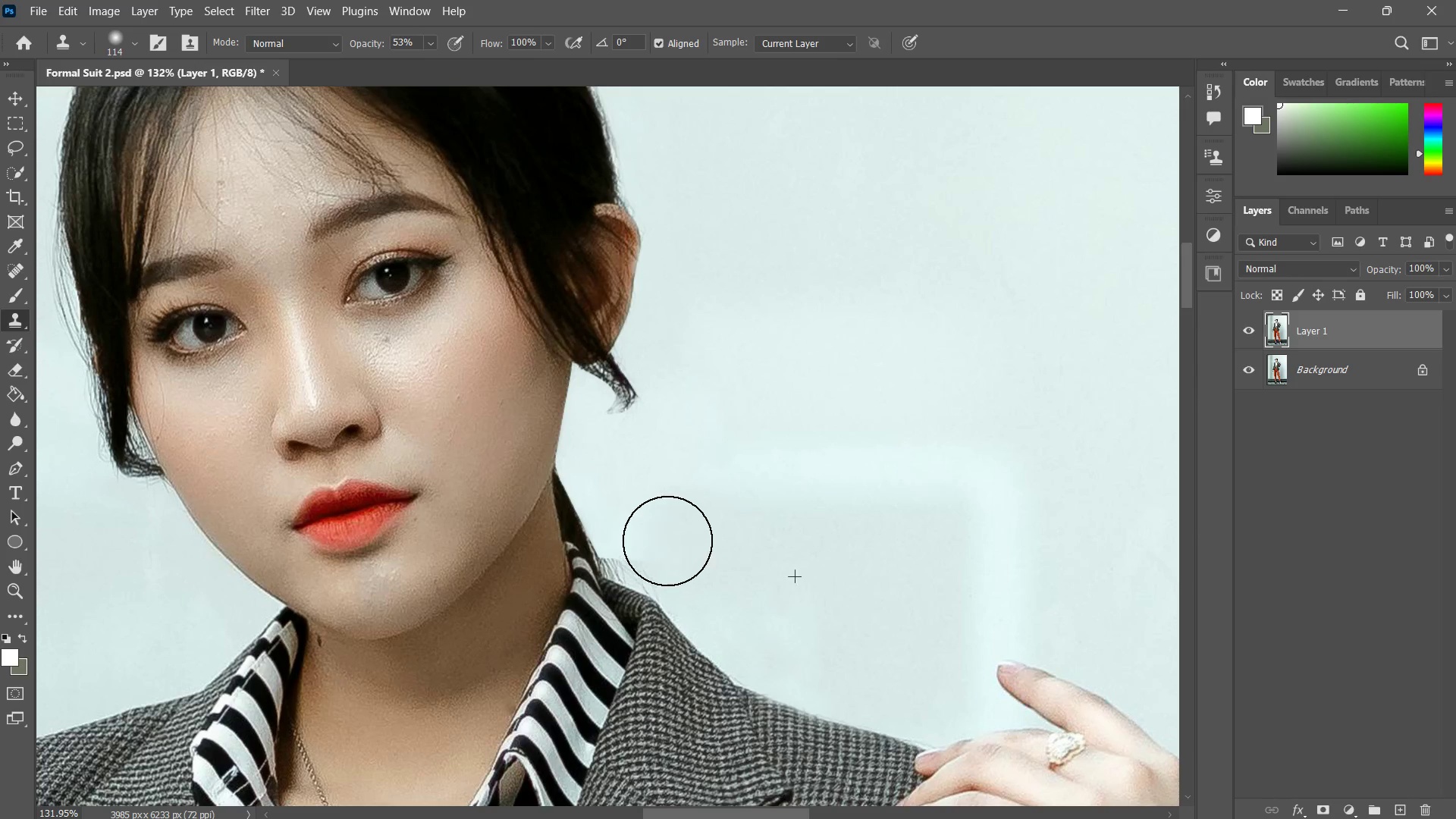 
left_click_drag(start_coordinate=[667, 539], to_coordinate=[661, 539])
 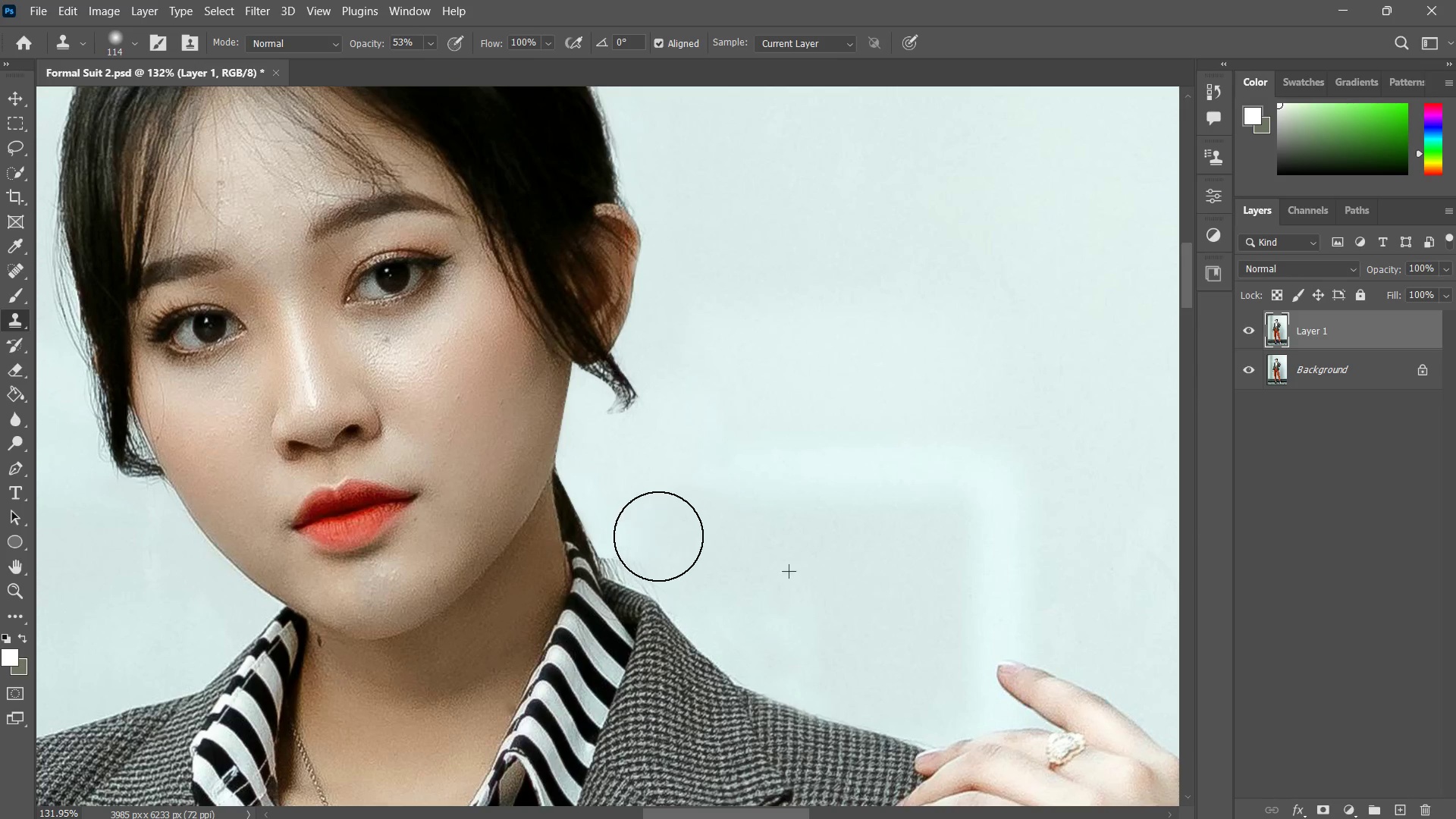 
triple_click([658, 536])
 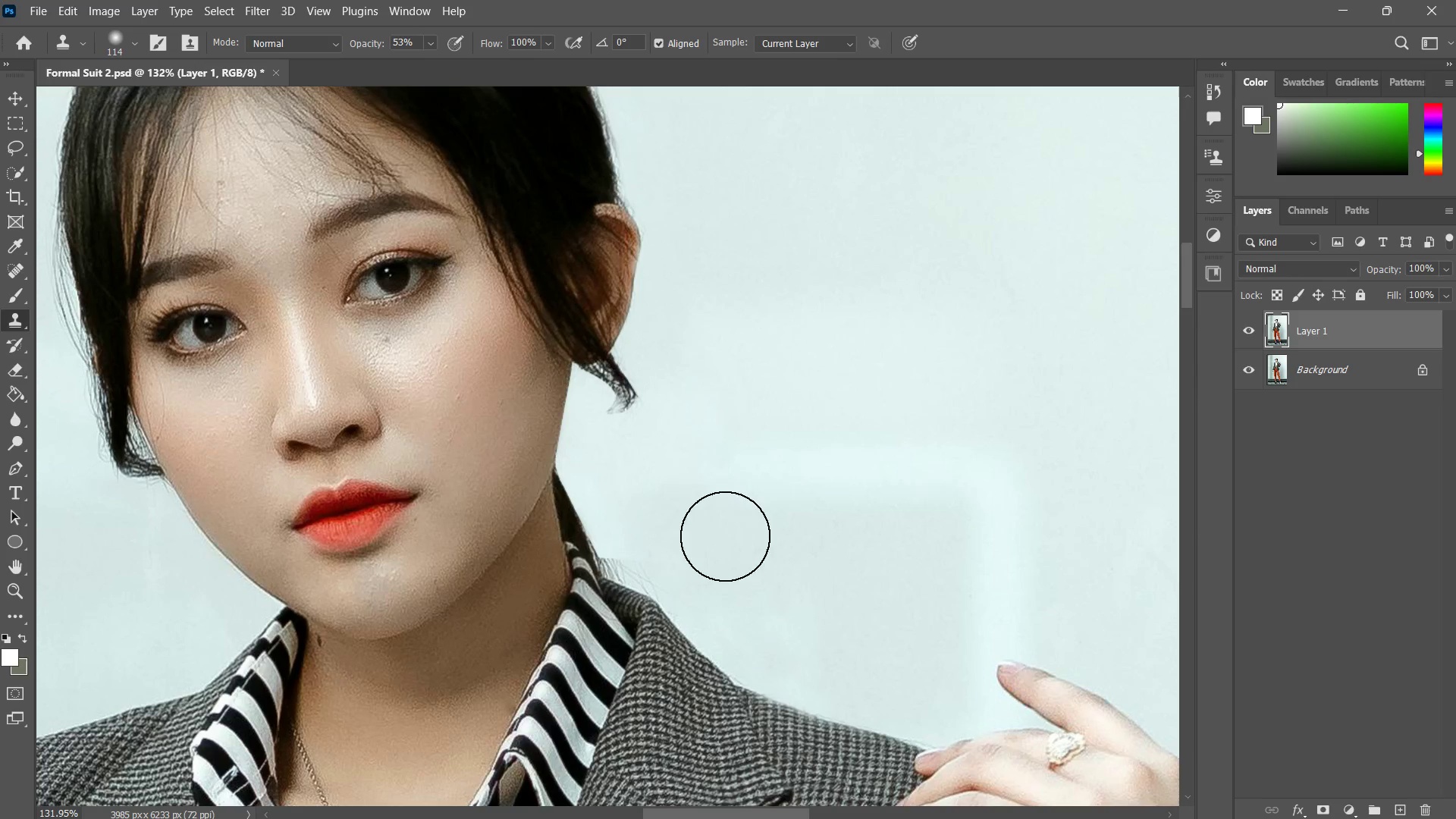 
hold_key(key=AltLeft, duration=0.44)
 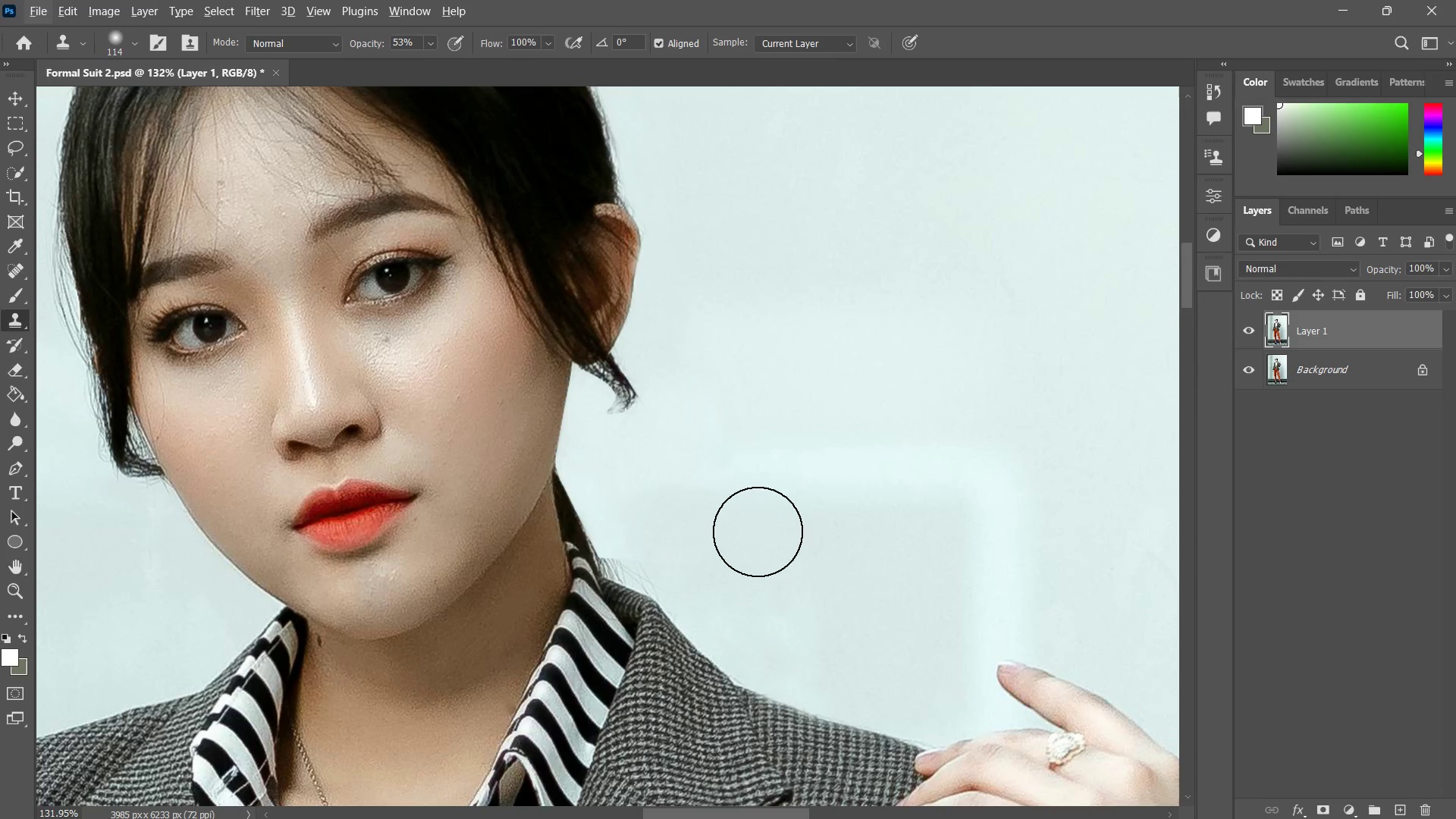 
left_click_drag(start_coordinate=[752, 524], to_coordinate=[726, 504])
 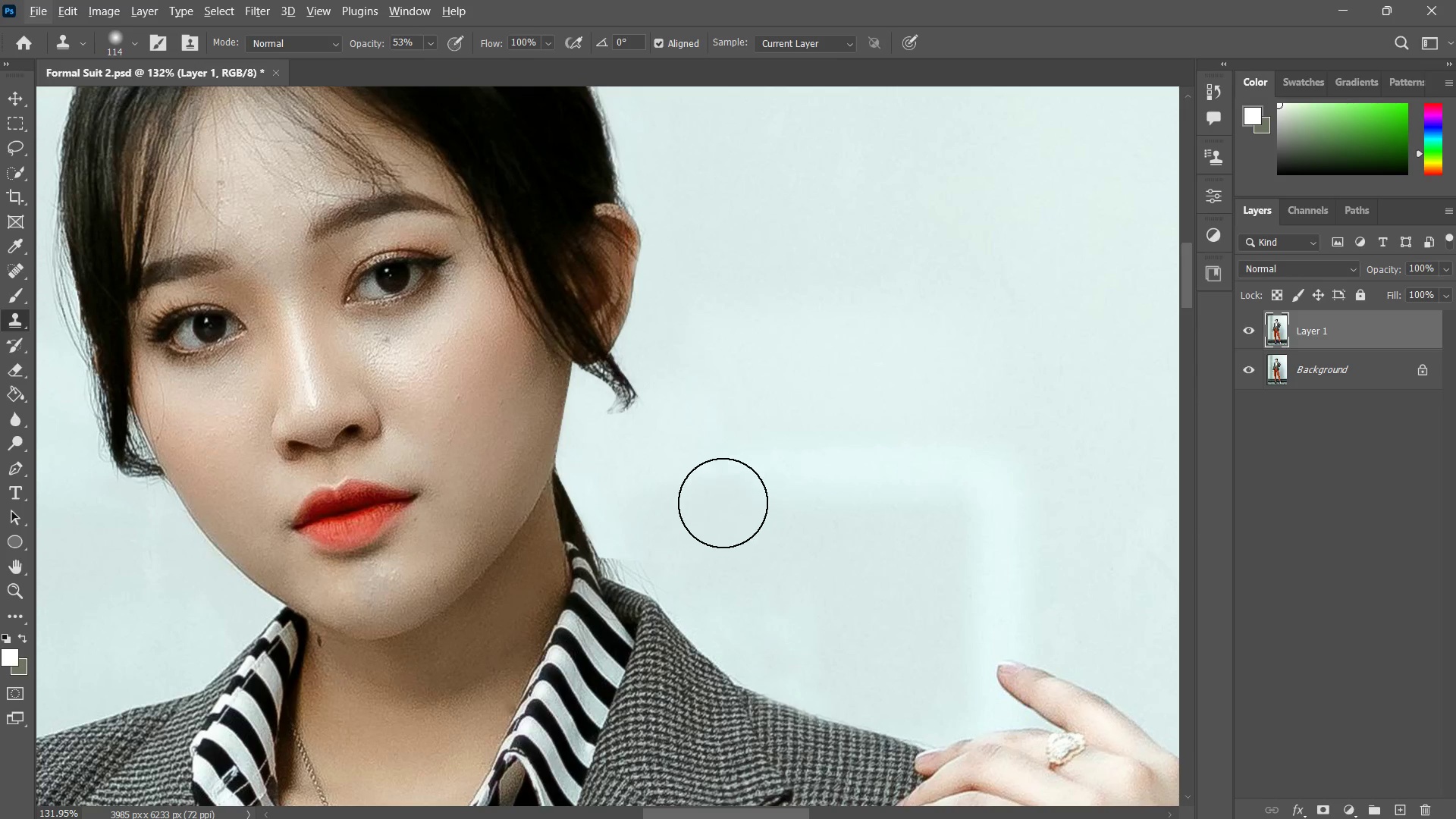 
left_click_drag(start_coordinate=[730, 507], to_coordinate=[712, 495])
 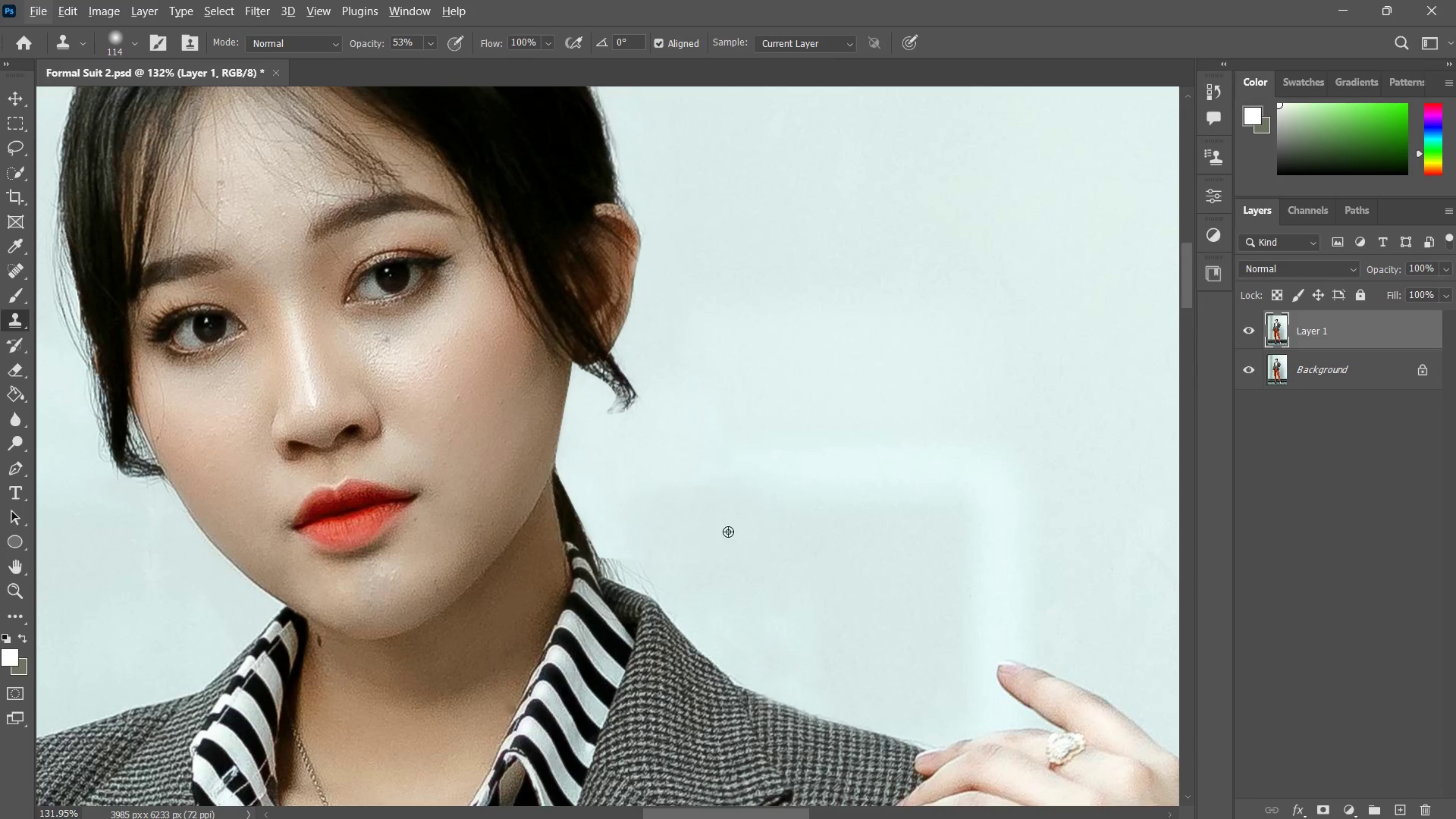 
hold_key(key=AltLeft, duration=0.81)
 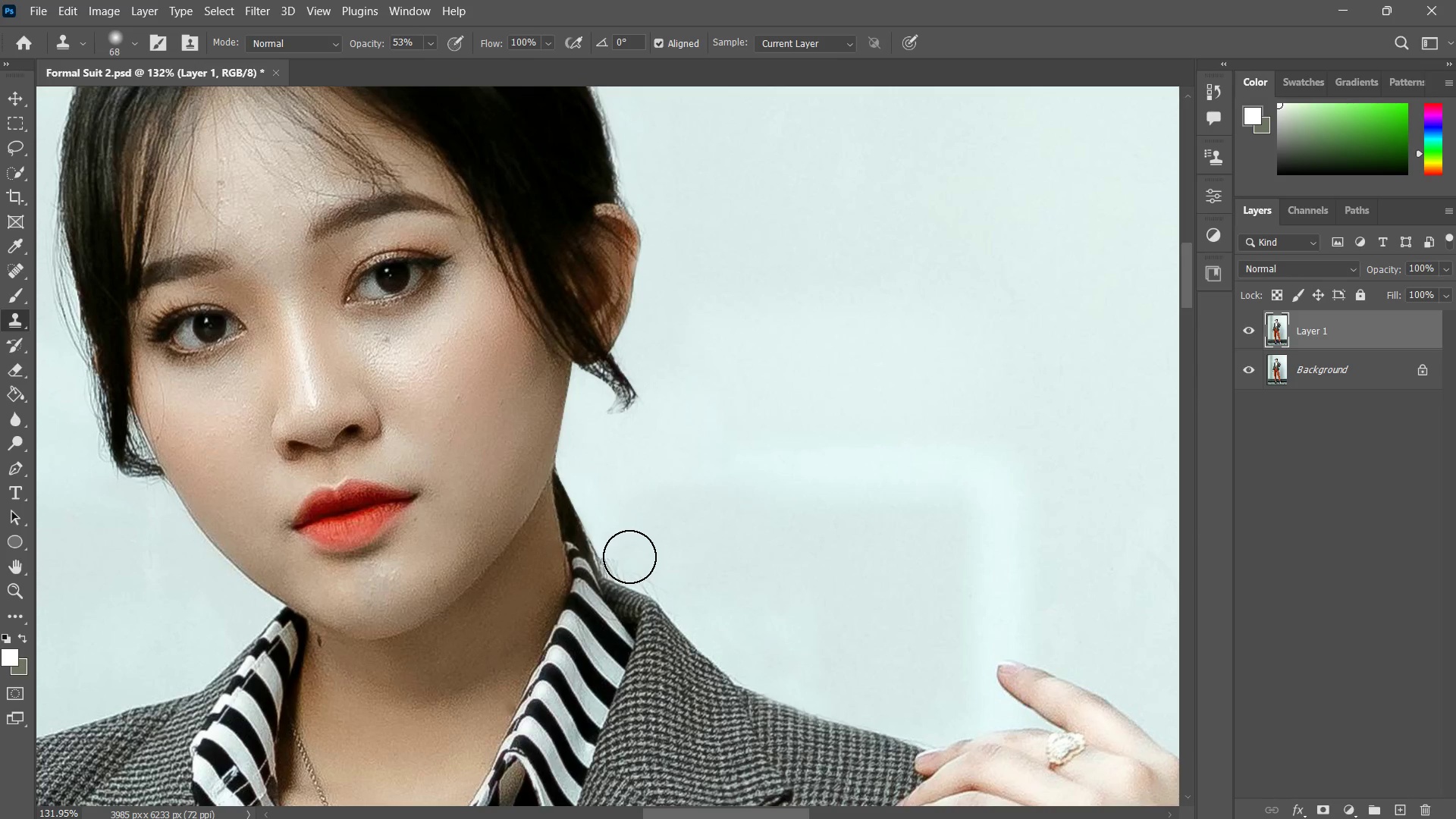 
triple_click([629, 556])
 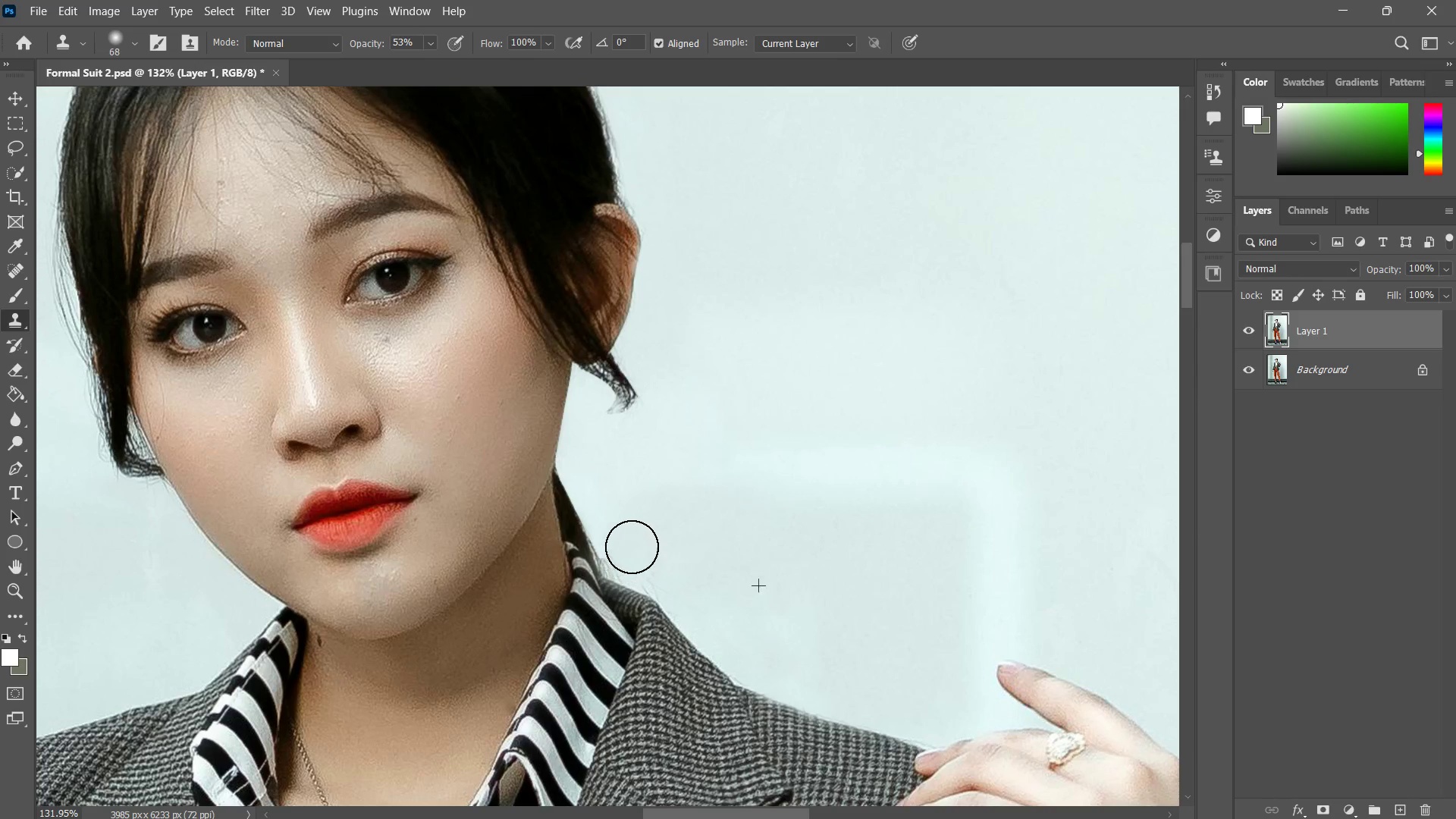 
triple_click([626, 540])
 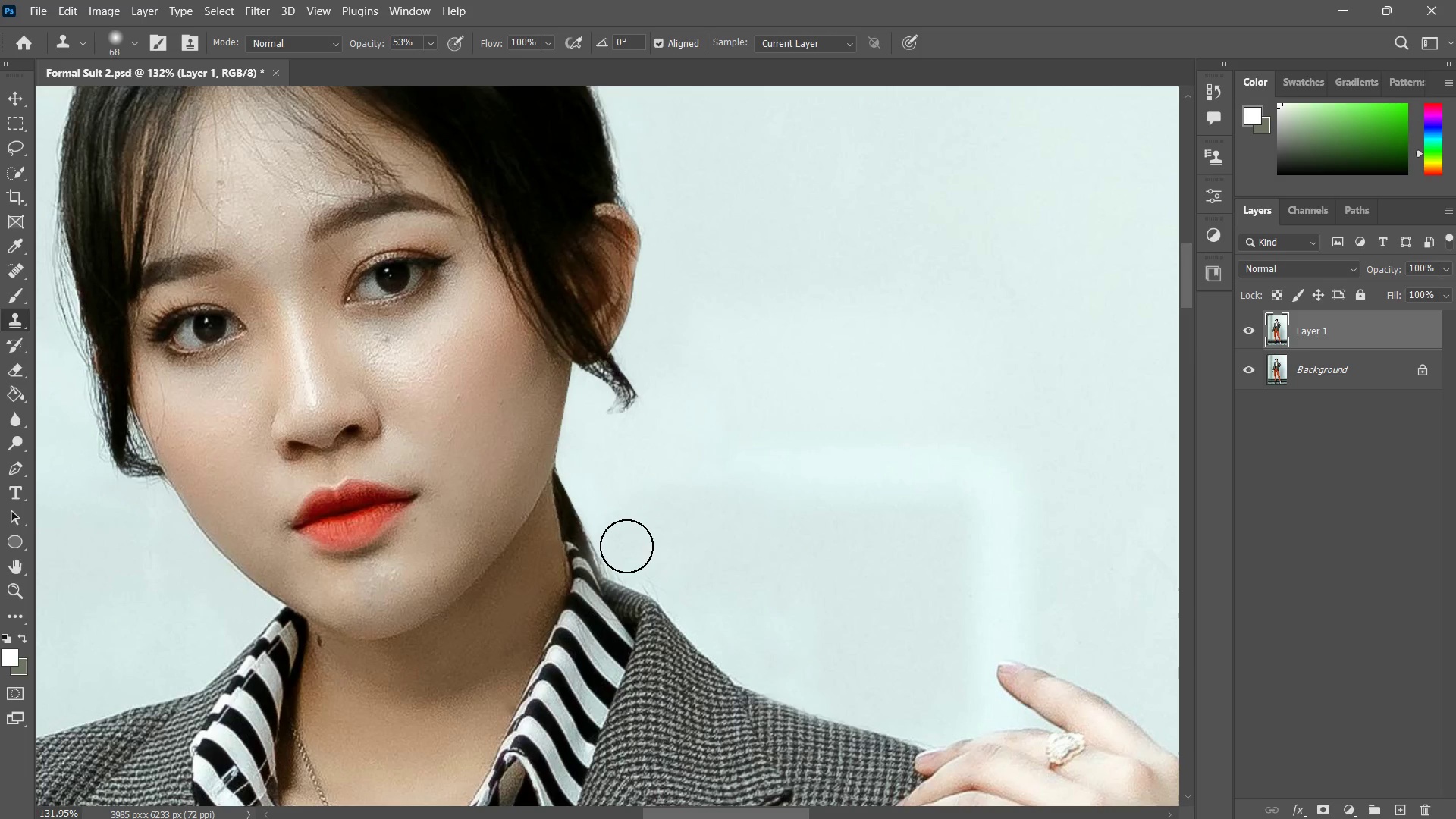 
left_click_drag(start_coordinate=[628, 548], to_coordinate=[632, 554])
 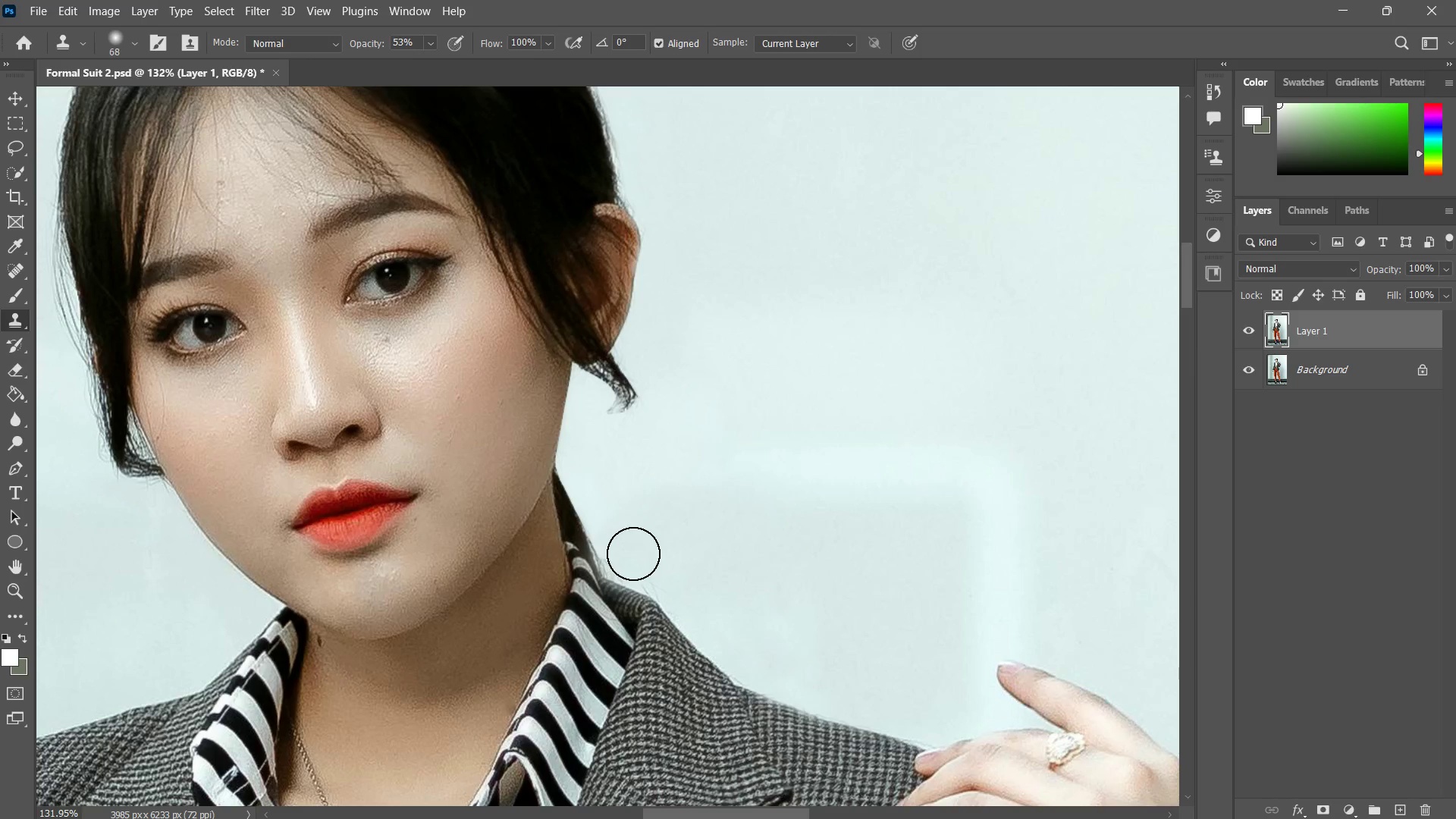 
left_click_drag(start_coordinate=[642, 551], to_coordinate=[645, 552])
 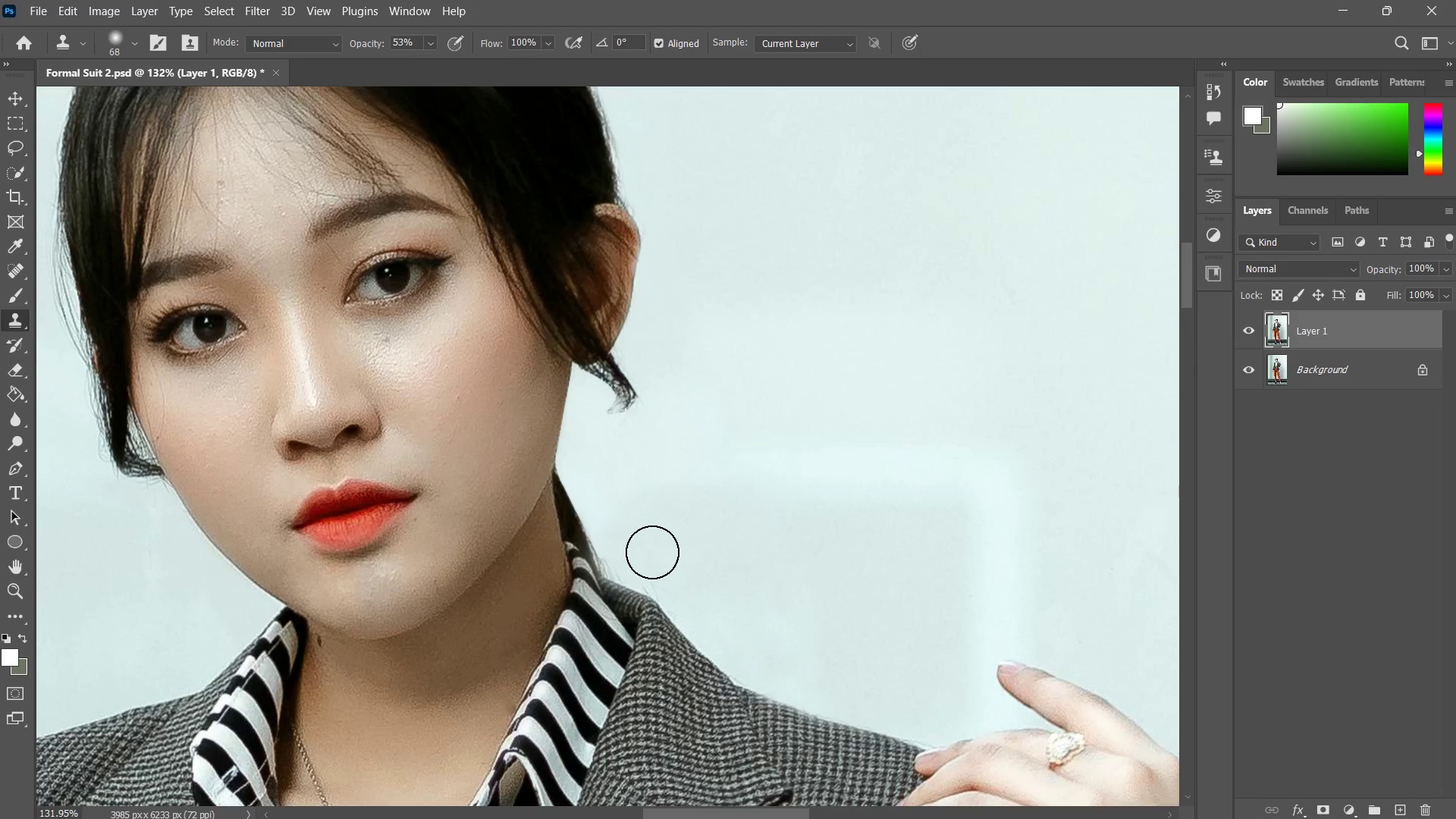 
left_click_drag(start_coordinate=[649, 557], to_coordinate=[649, 563])
 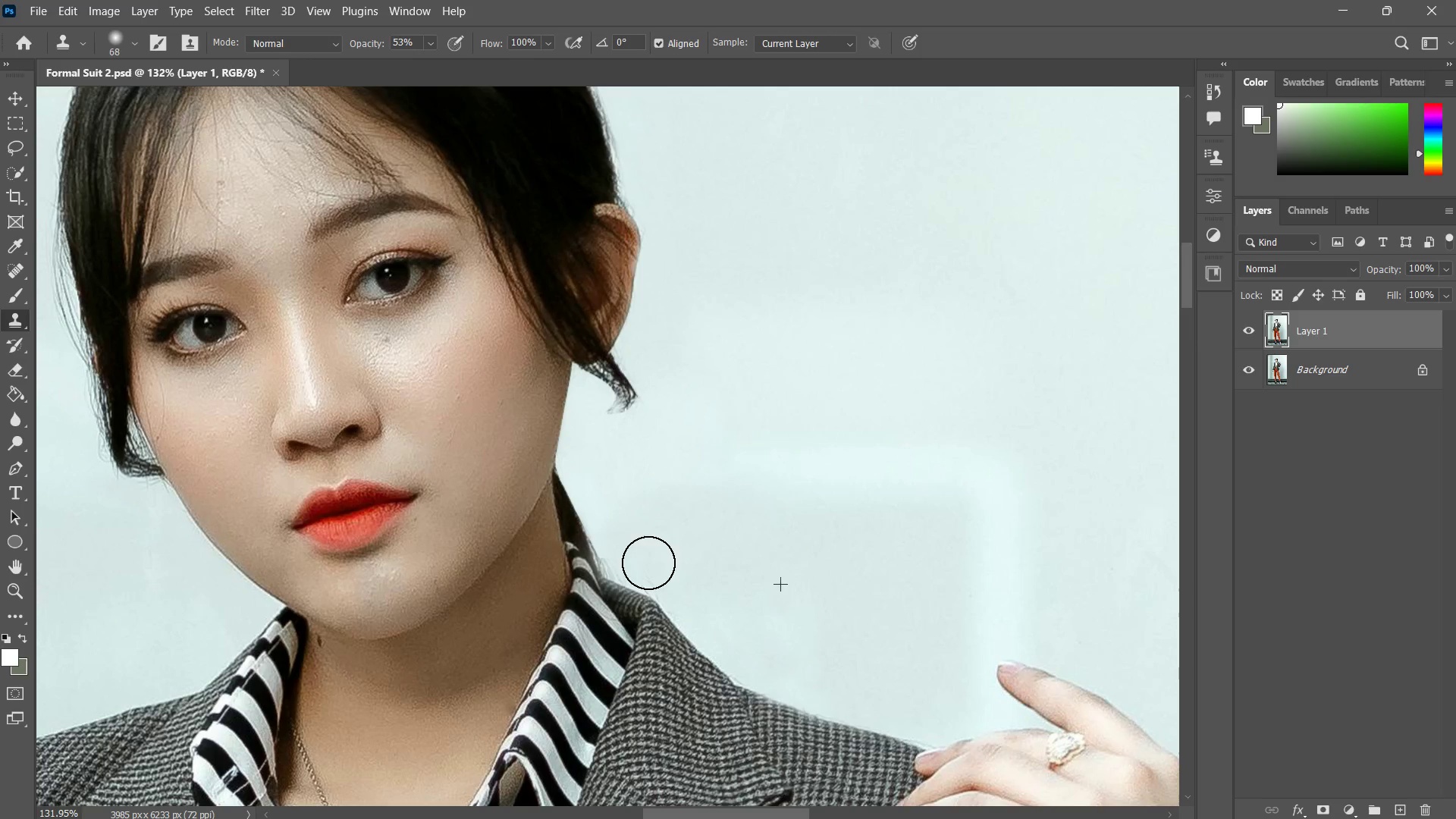 
left_click_drag(start_coordinate=[648, 563], to_coordinate=[660, 564])
 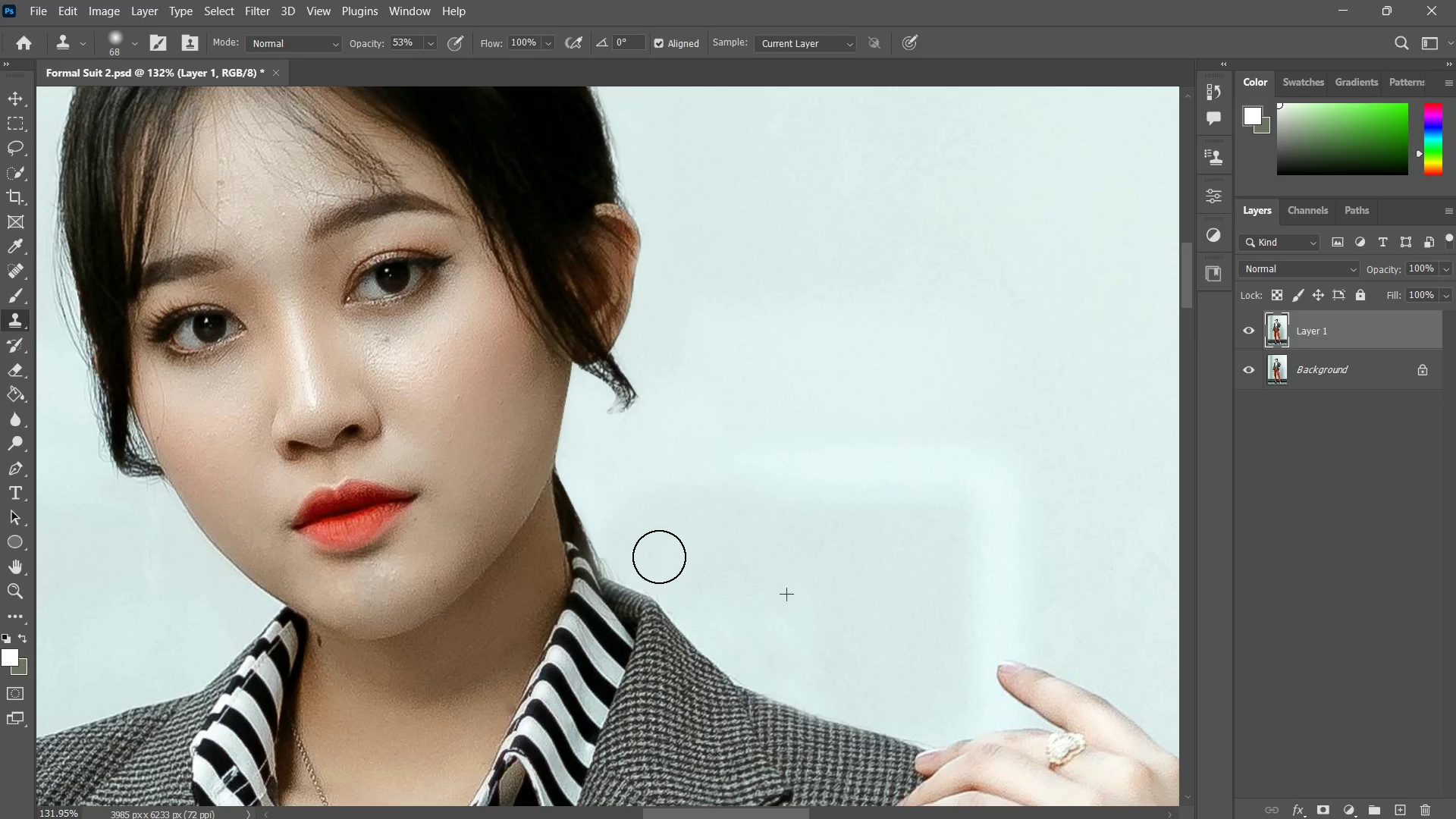 
hold_key(key=AltLeft, duration=0.59)
left_click([713, 500])
 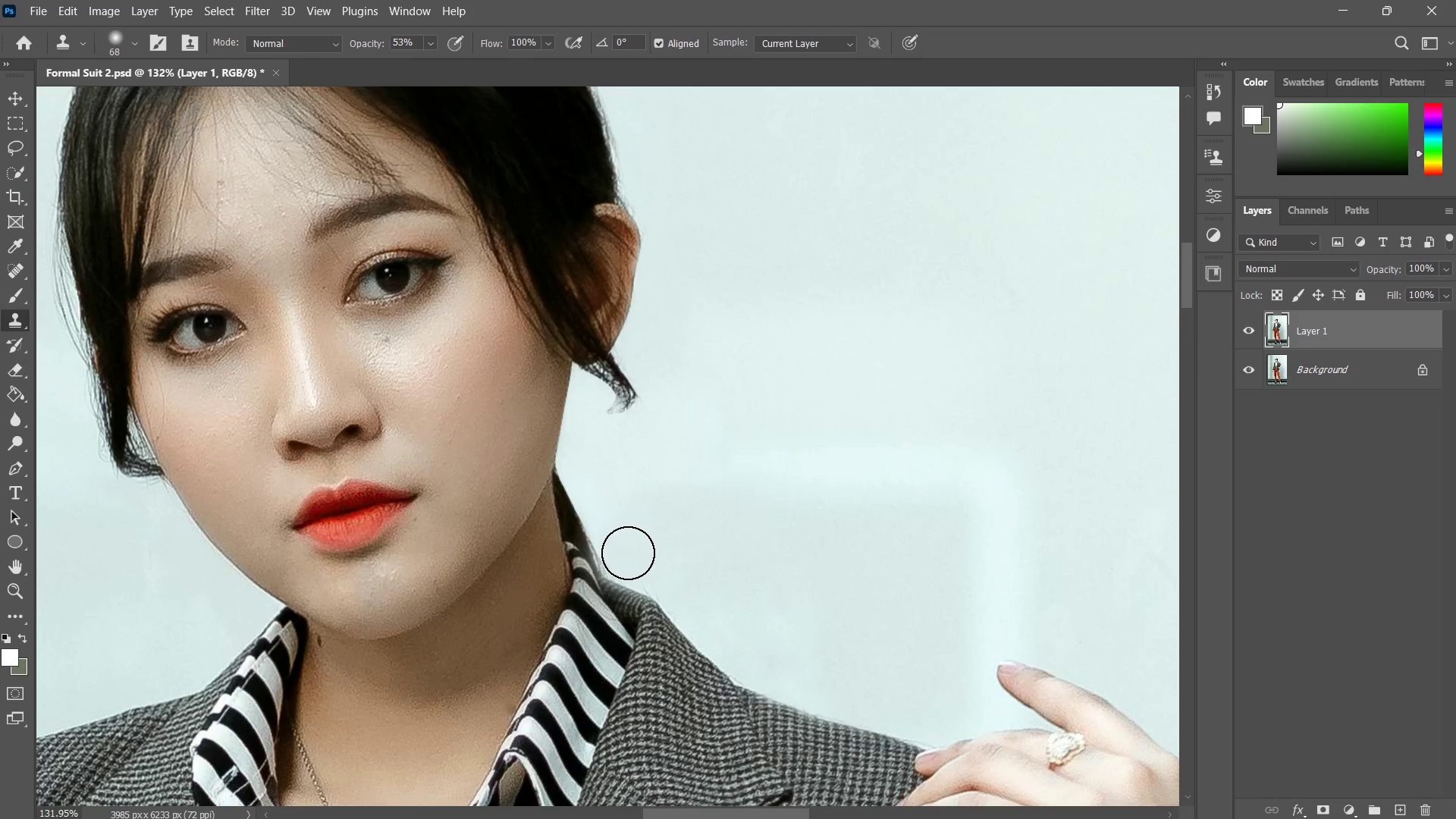 
left_click_drag(start_coordinate=[628, 553], to_coordinate=[632, 554])
 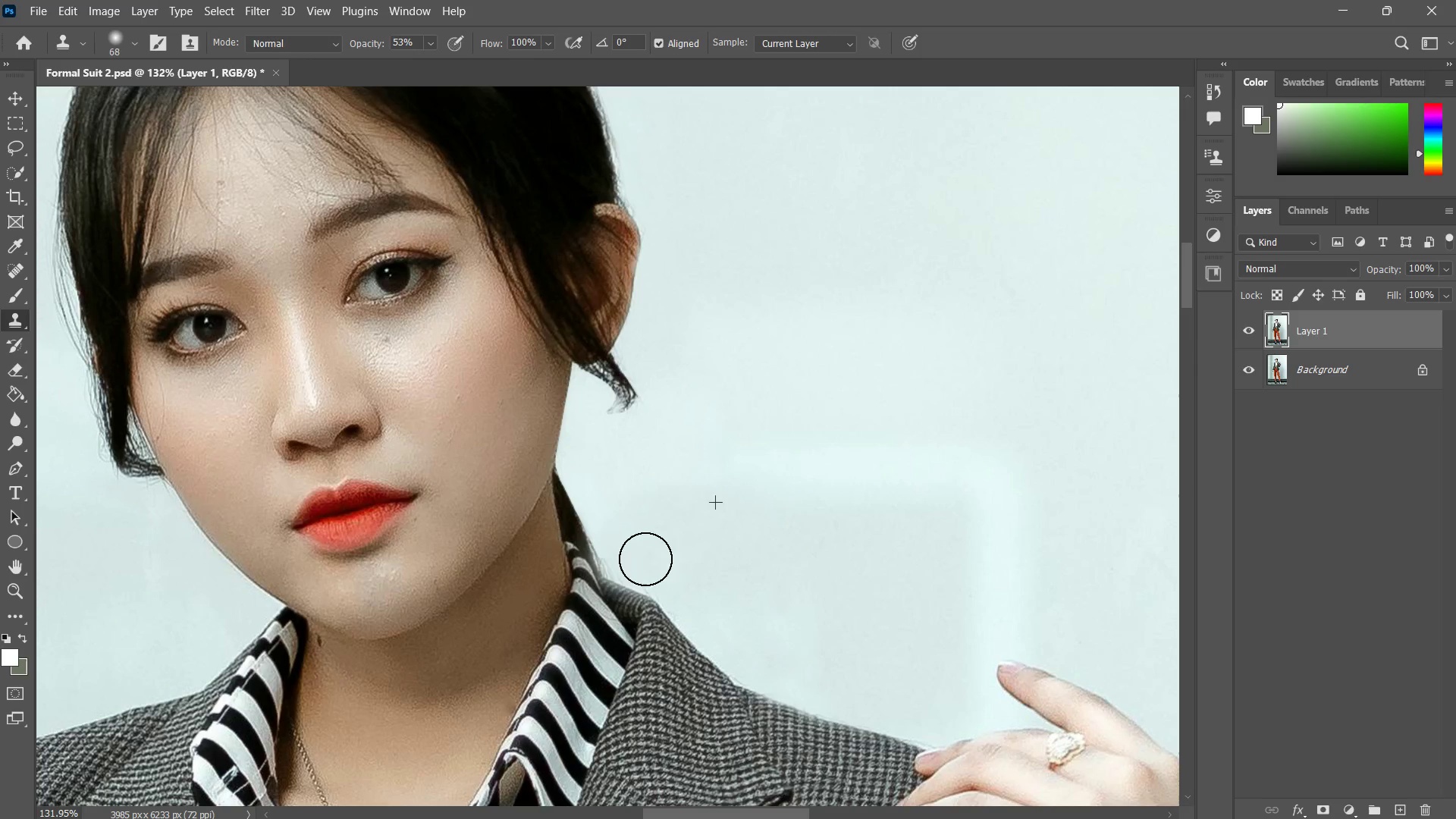 
left_click_drag(start_coordinate=[644, 557], to_coordinate=[648, 561])
 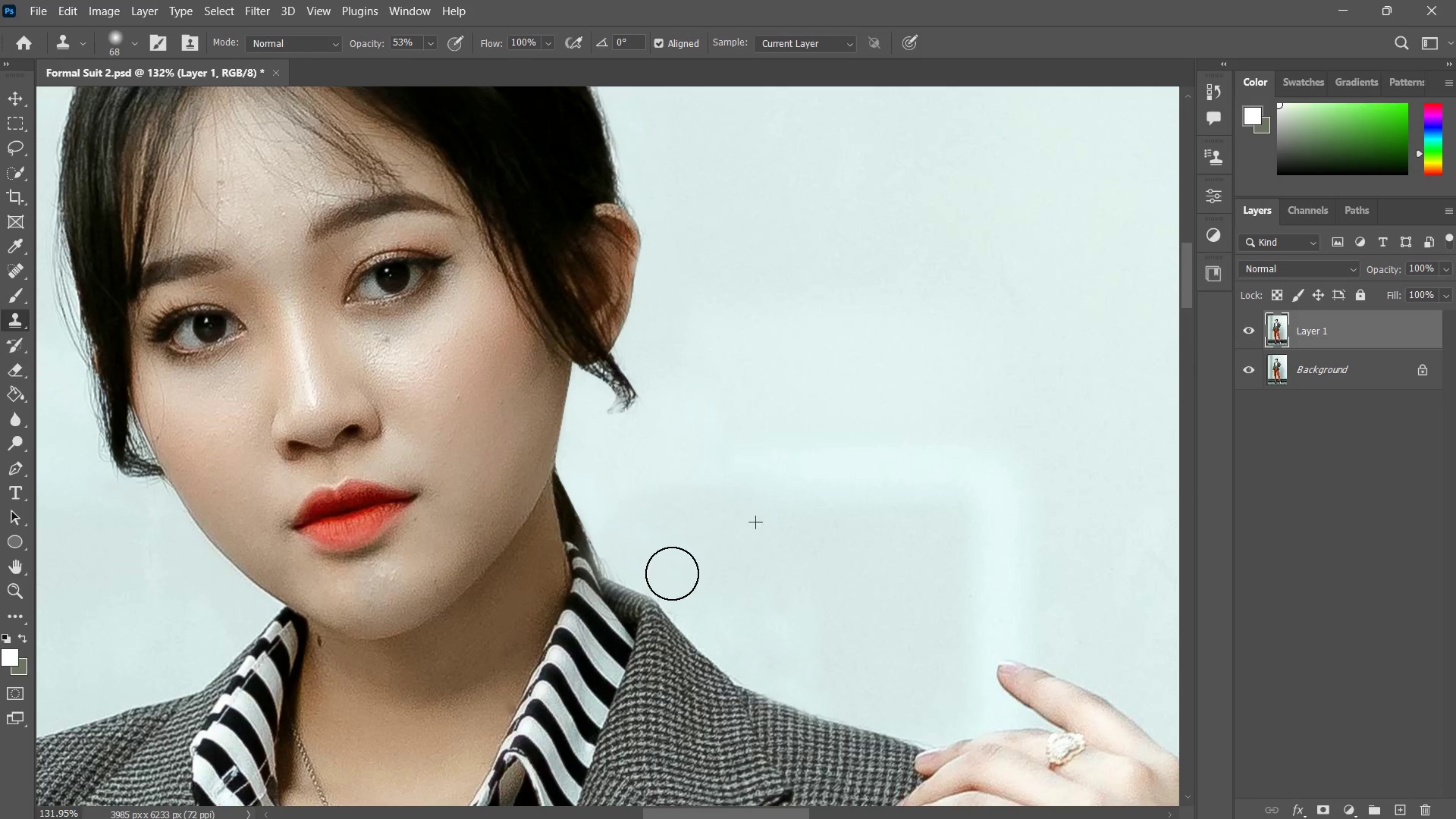 
type(zz)
 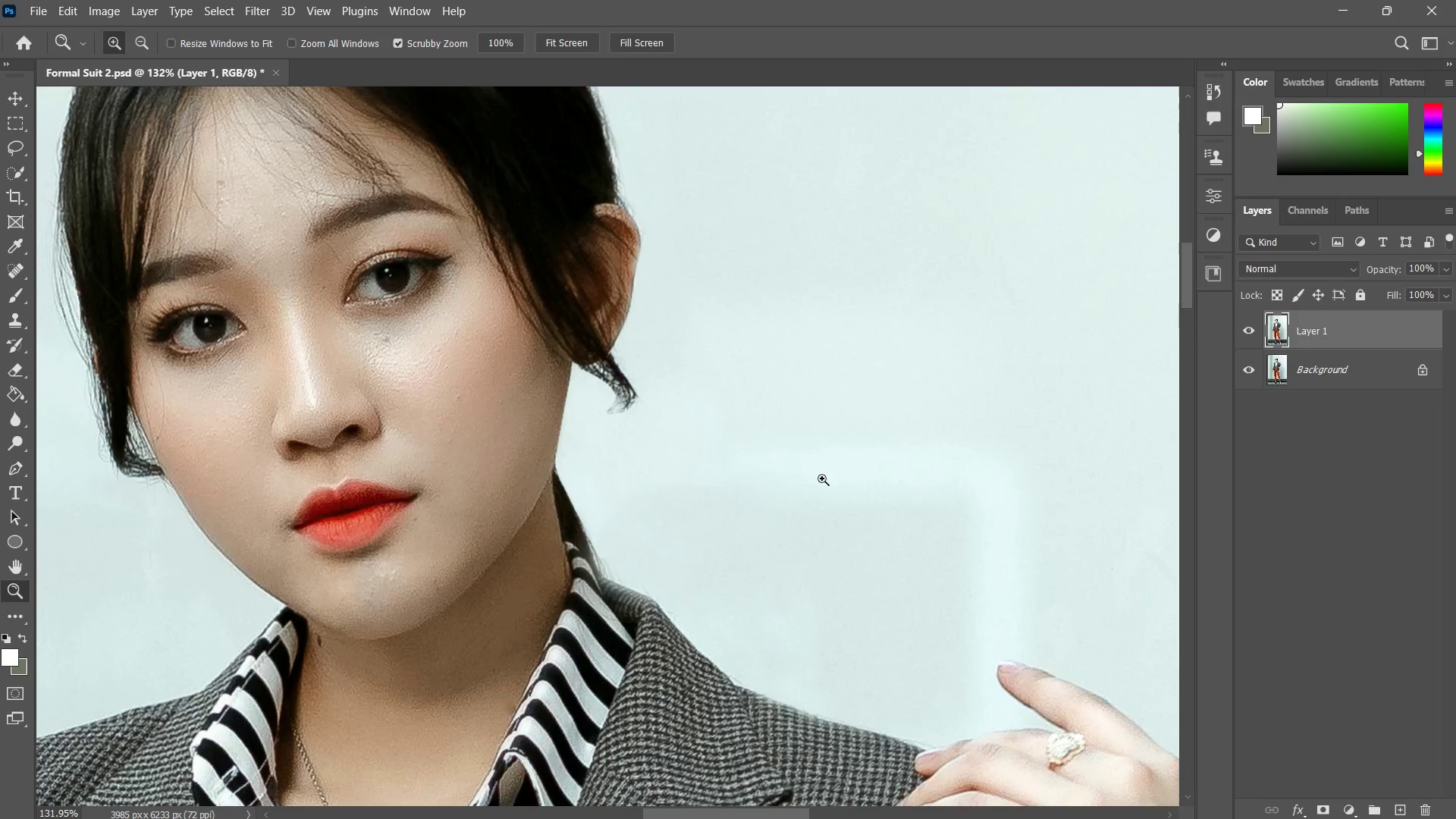 
left_click_drag(start_coordinate=[816, 490], to_coordinate=[749, 580])
 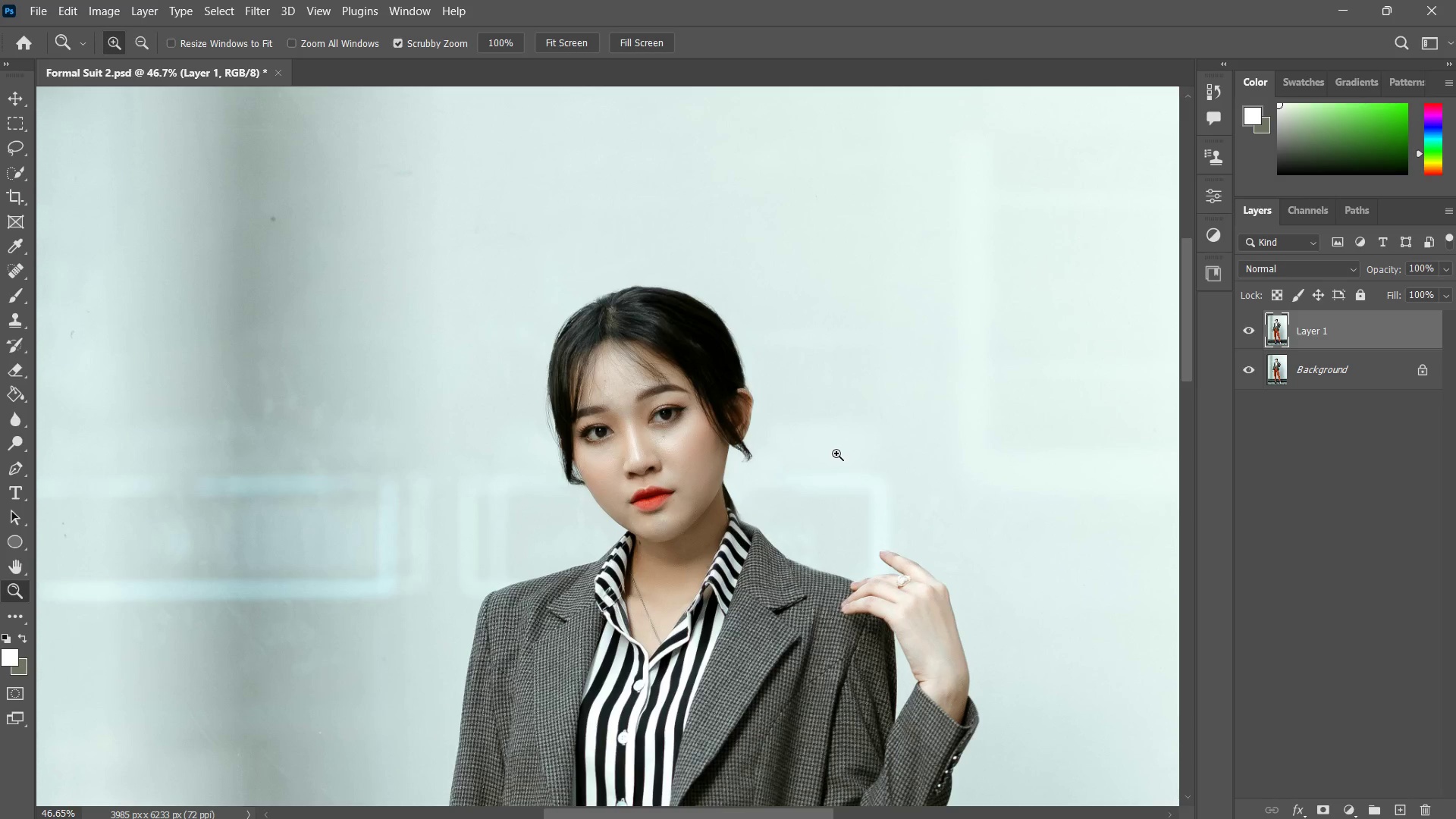 
left_click_drag(start_coordinate=[834, 456], to_coordinate=[818, 493])
 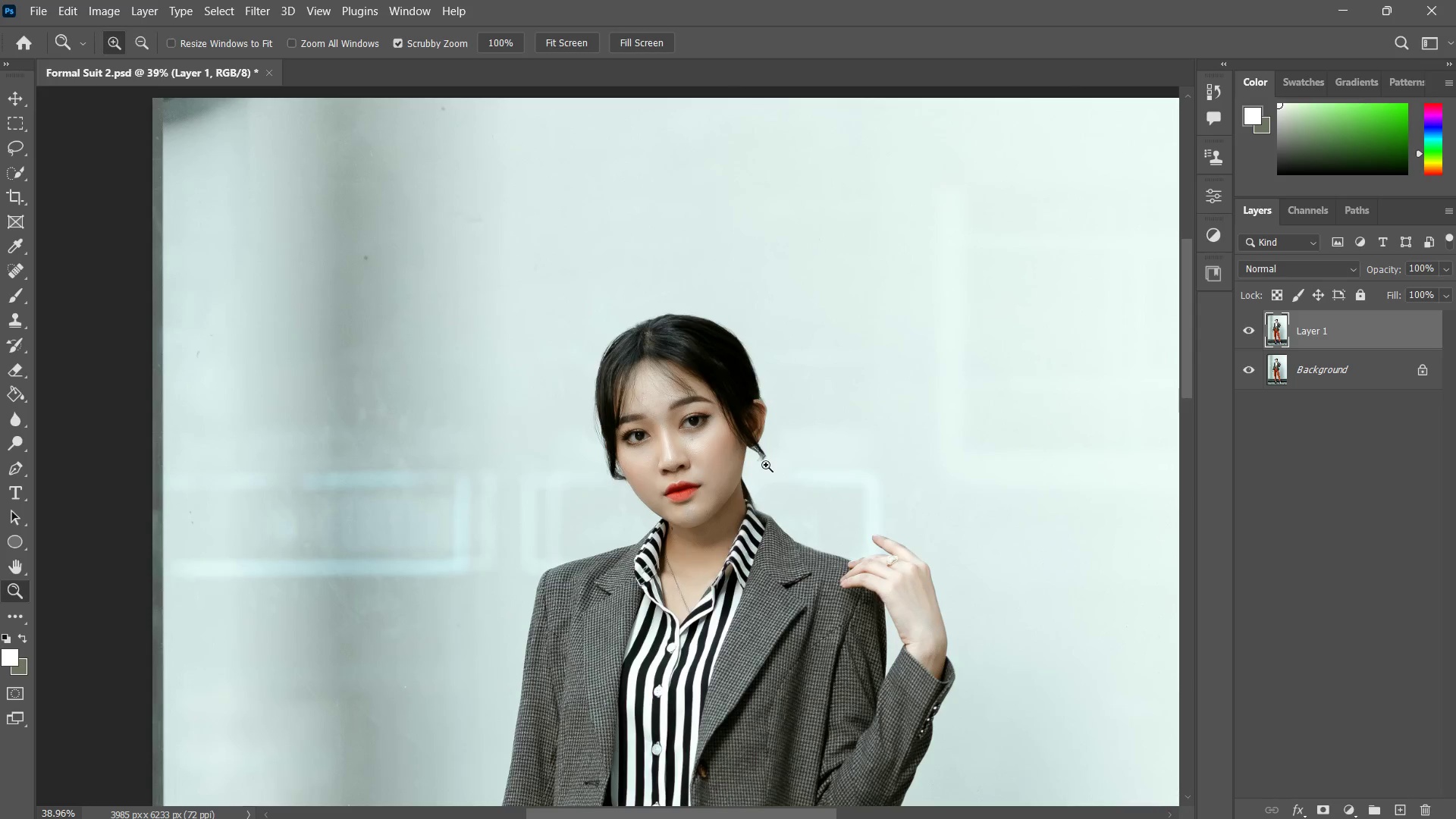 
left_click_drag(start_coordinate=[766, 465], to_coordinate=[761, 485])
 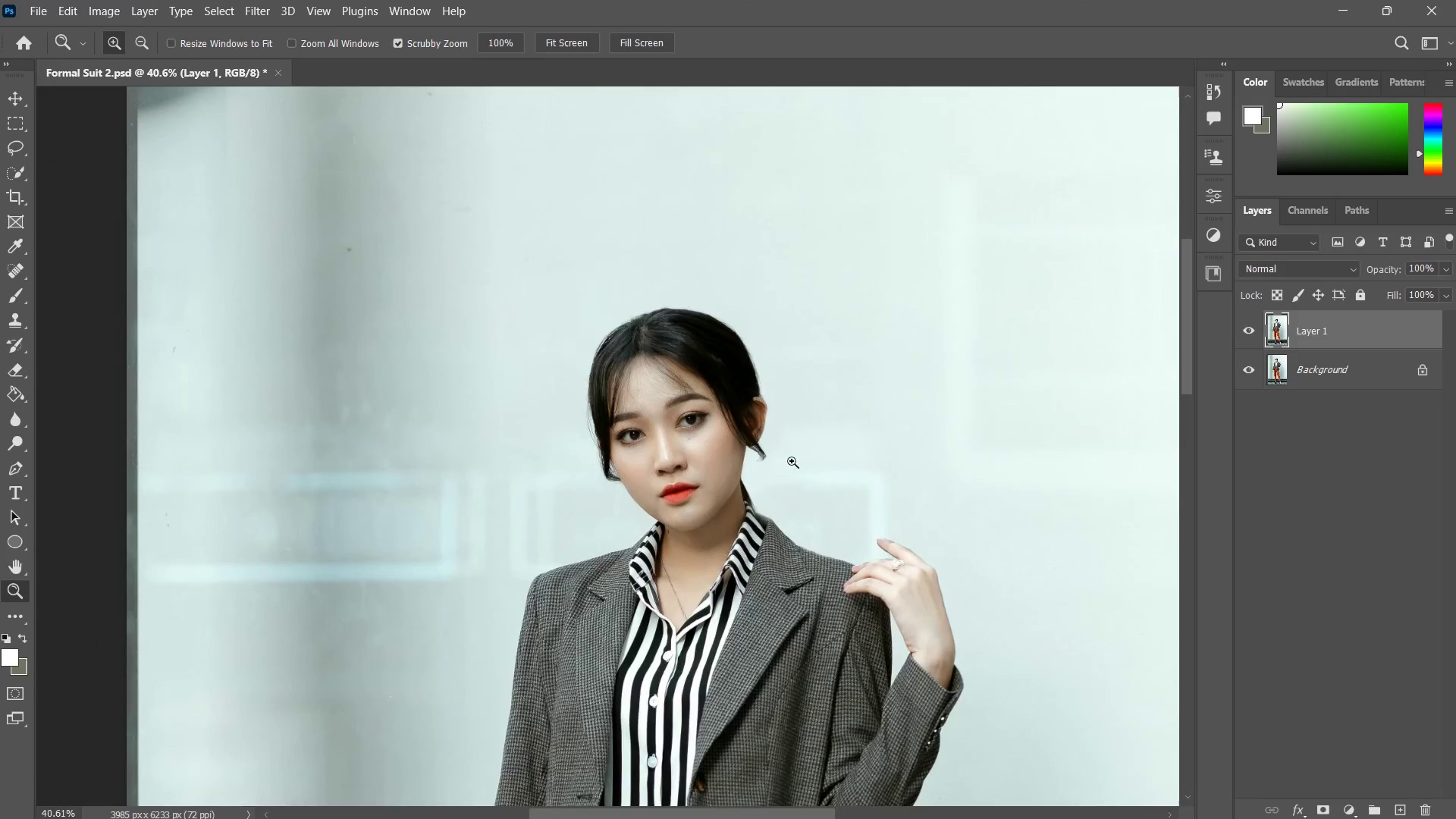 
left_click_drag(start_coordinate=[791, 461], to_coordinate=[767, 491])
 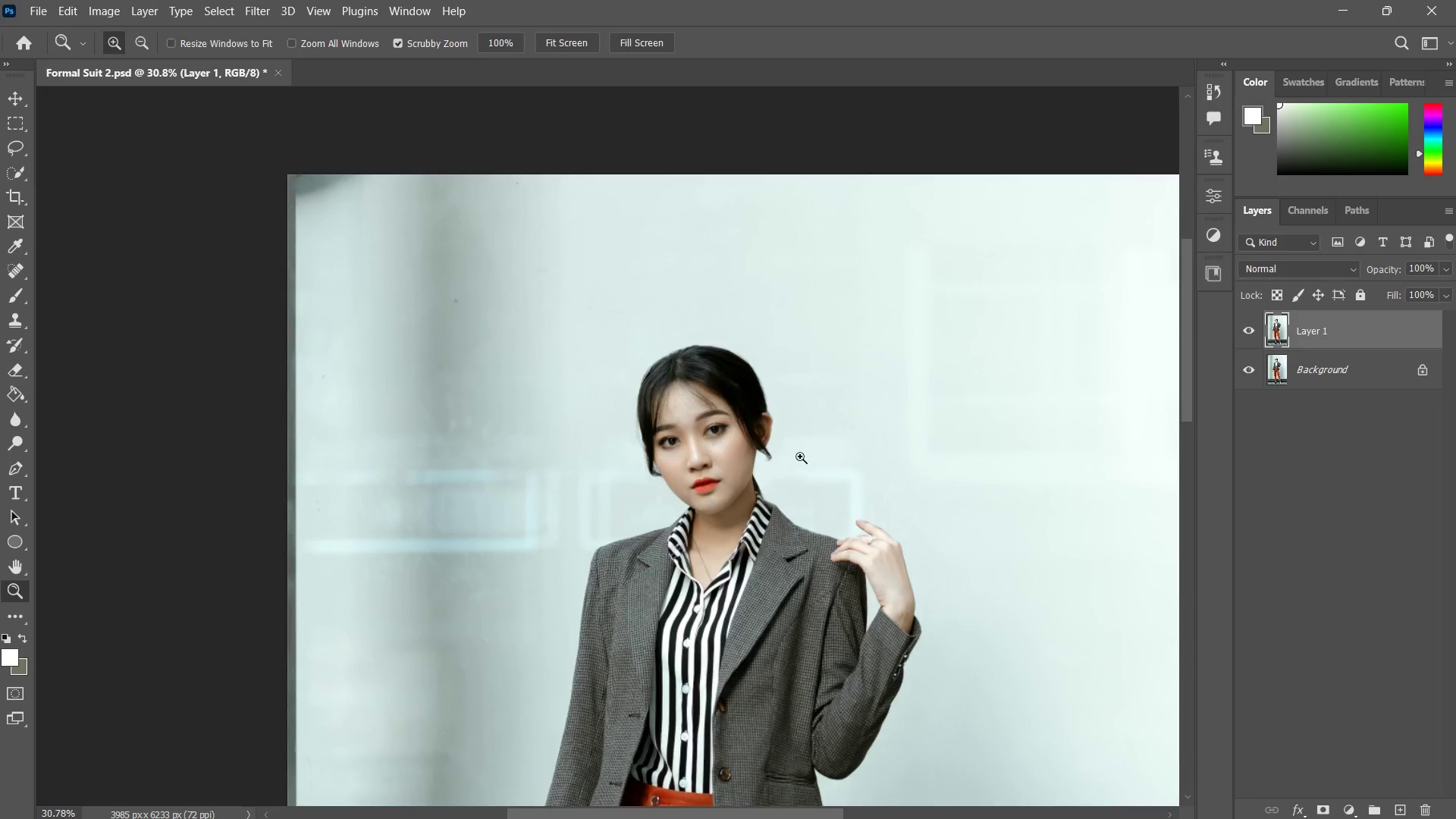 
left_click_drag(start_coordinate=[801, 459], to_coordinate=[780, 496])
 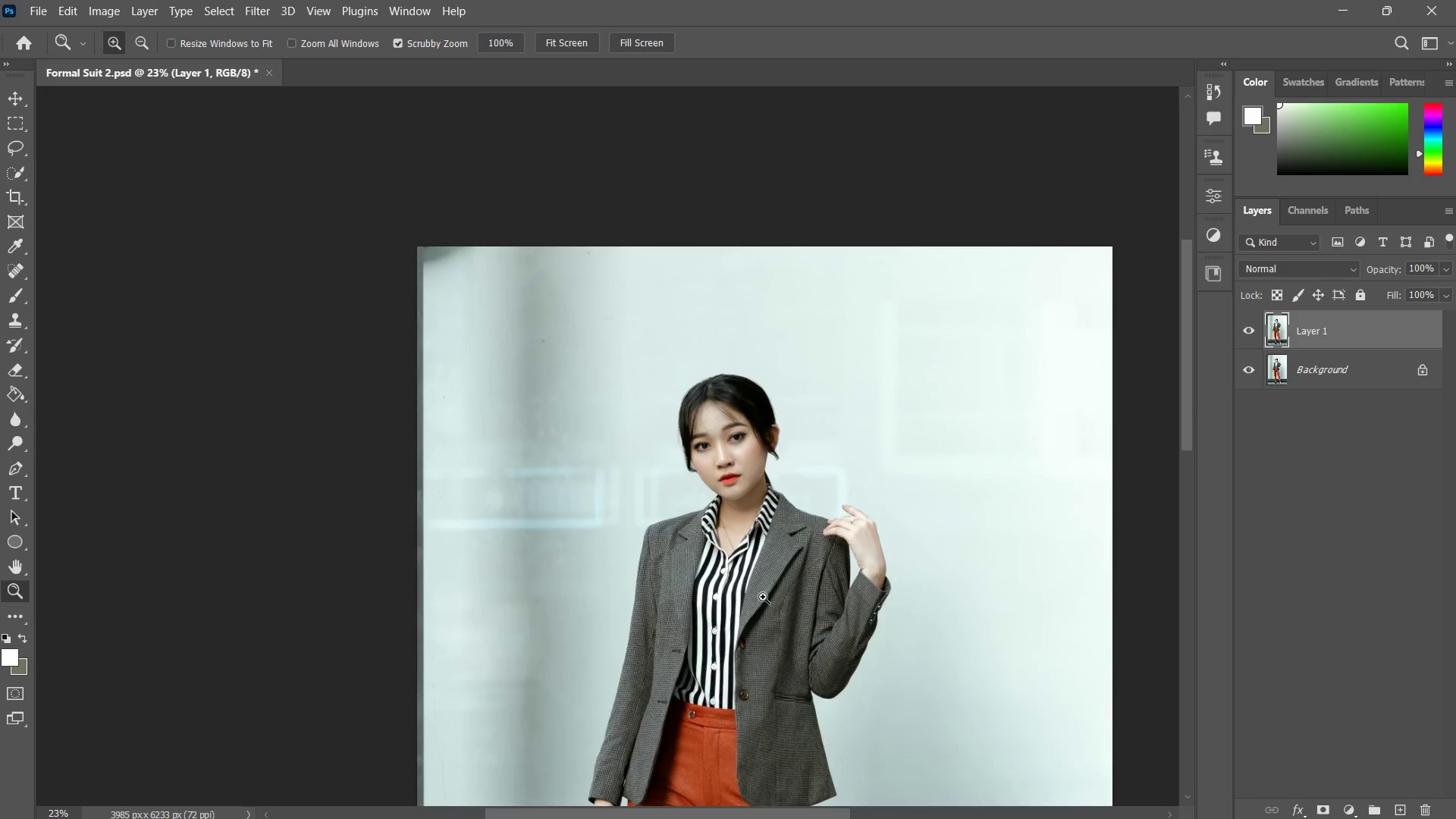 
left_click_drag(start_coordinate=[763, 597], to_coordinate=[798, 541])
 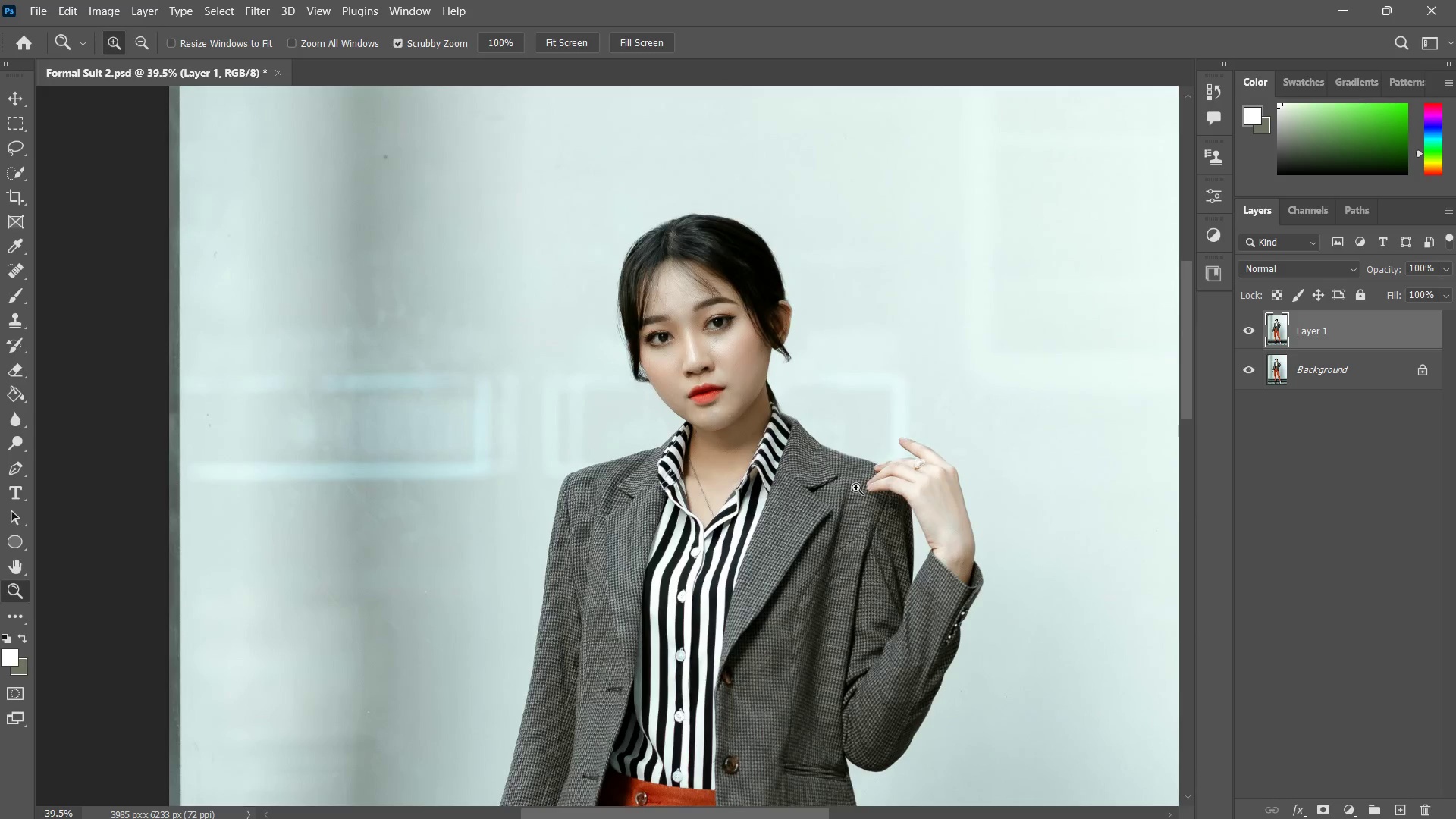 
left_click_drag(start_coordinate=[858, 485], to_coordinate=[827, 519])
 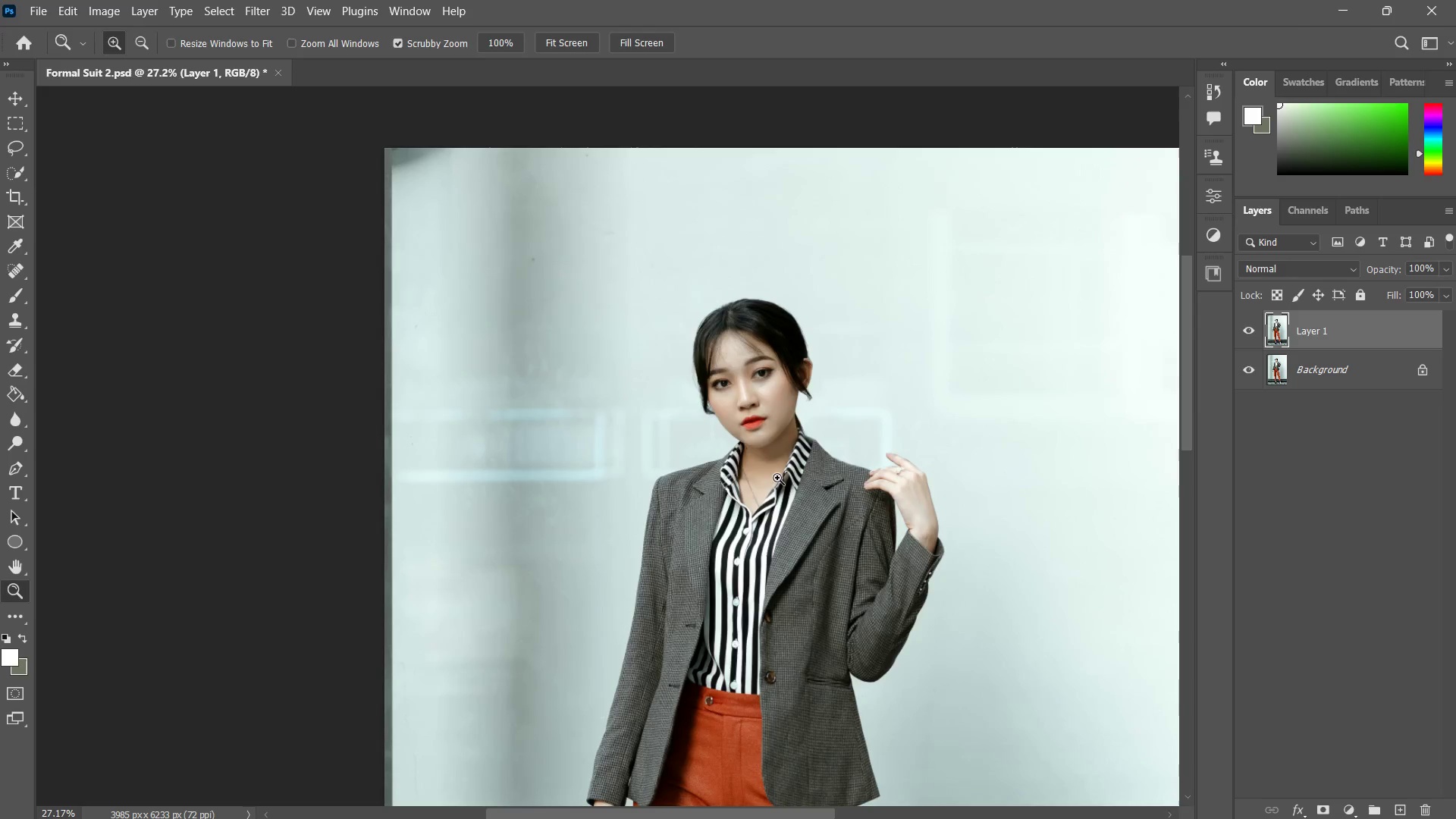 
hold_key(key=Space, duration=0.86)
 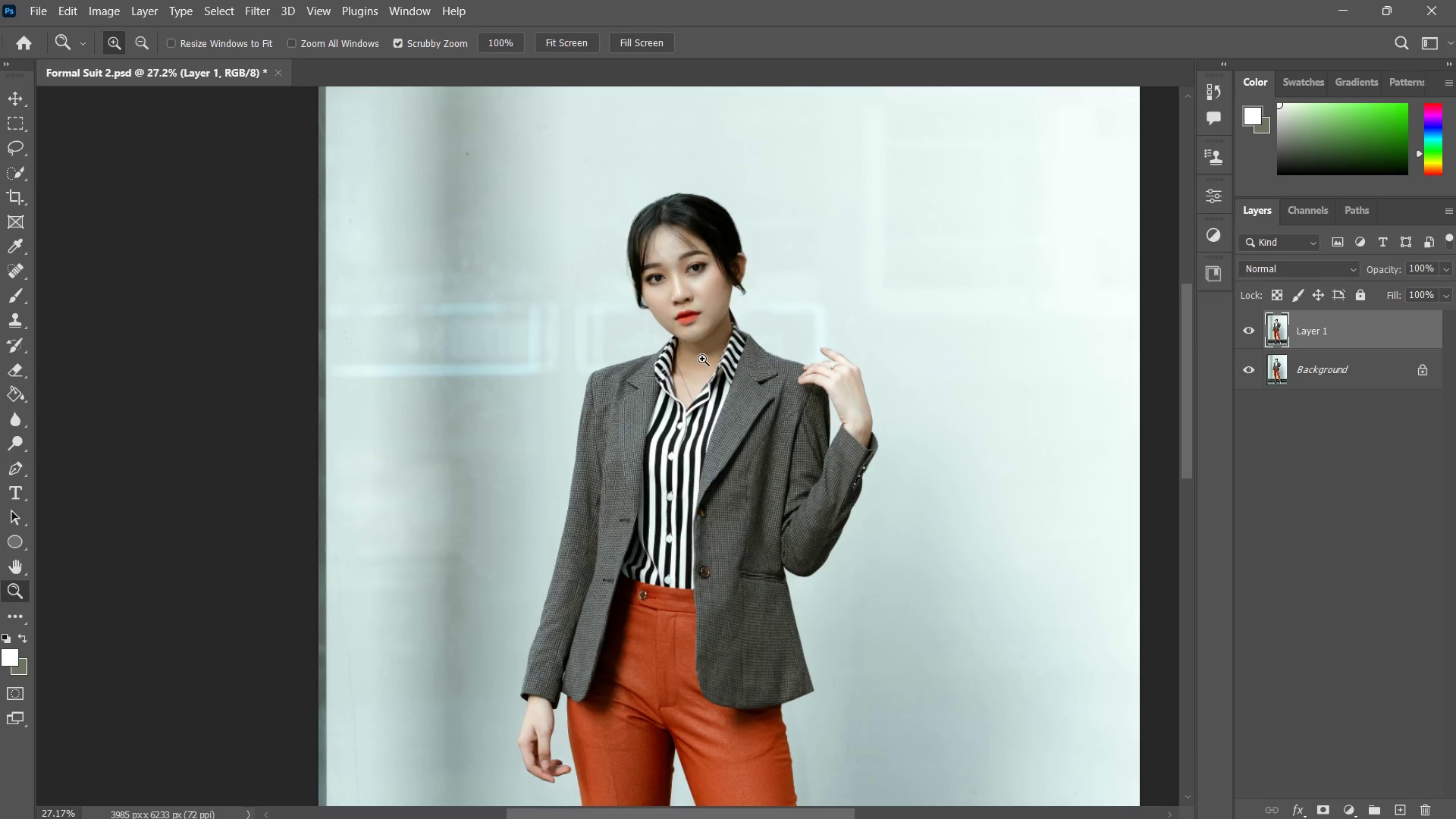 
left_click_drag(start_coordinate=[770, 478], to_coordinate=[704, 372])
 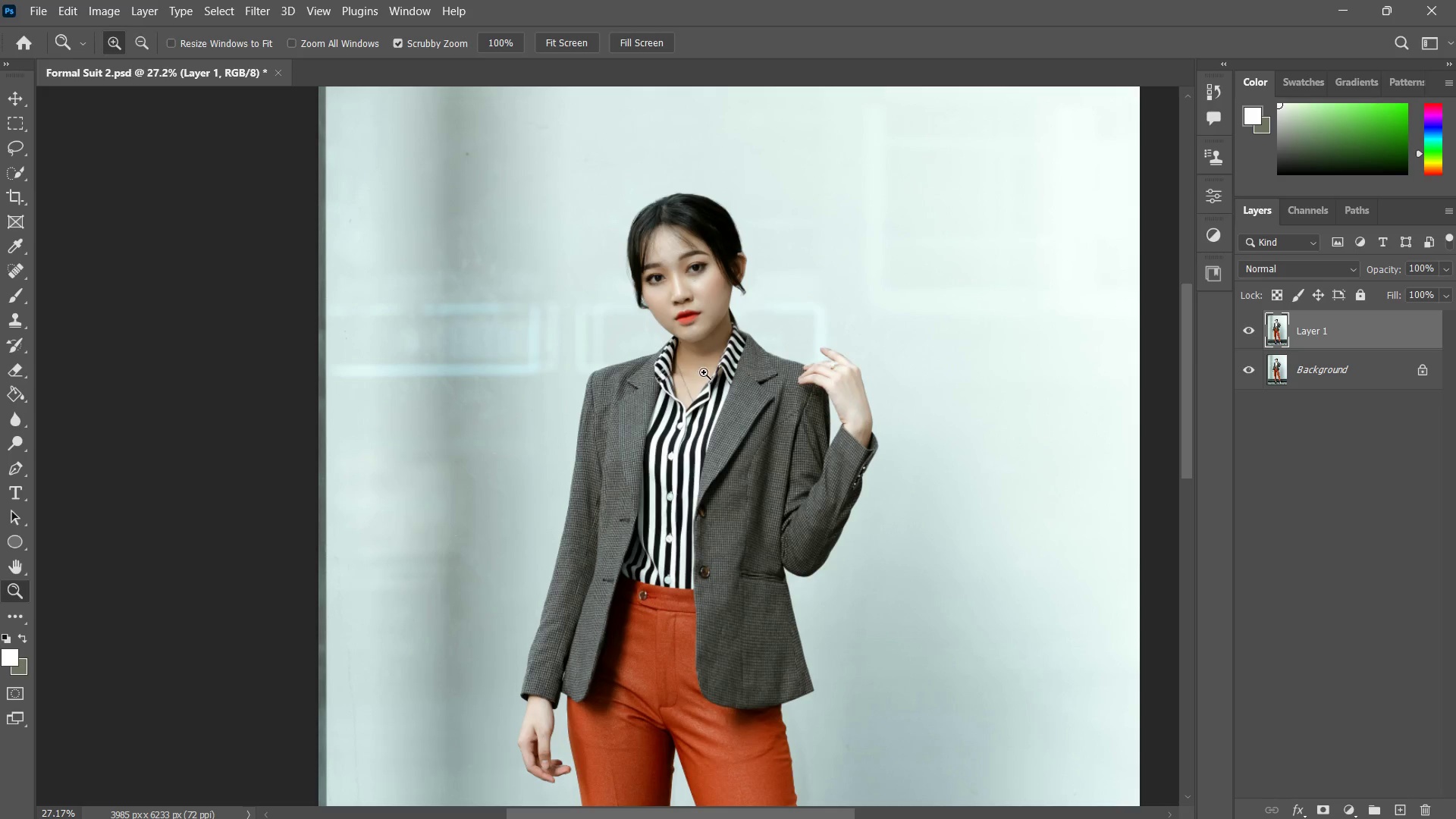 
hold_key(key=Space, duration=6.72)
 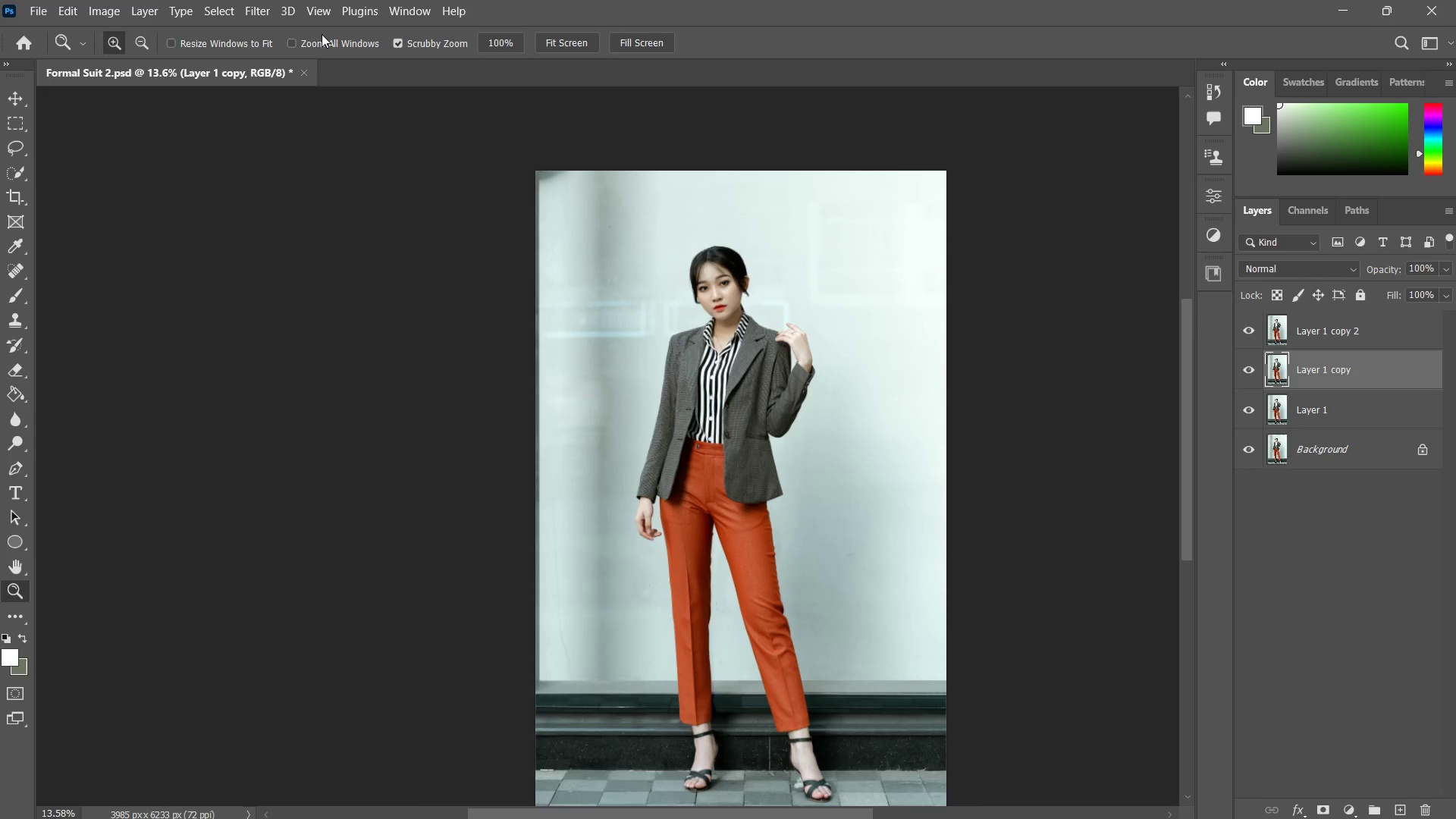 
key(Control+J)
 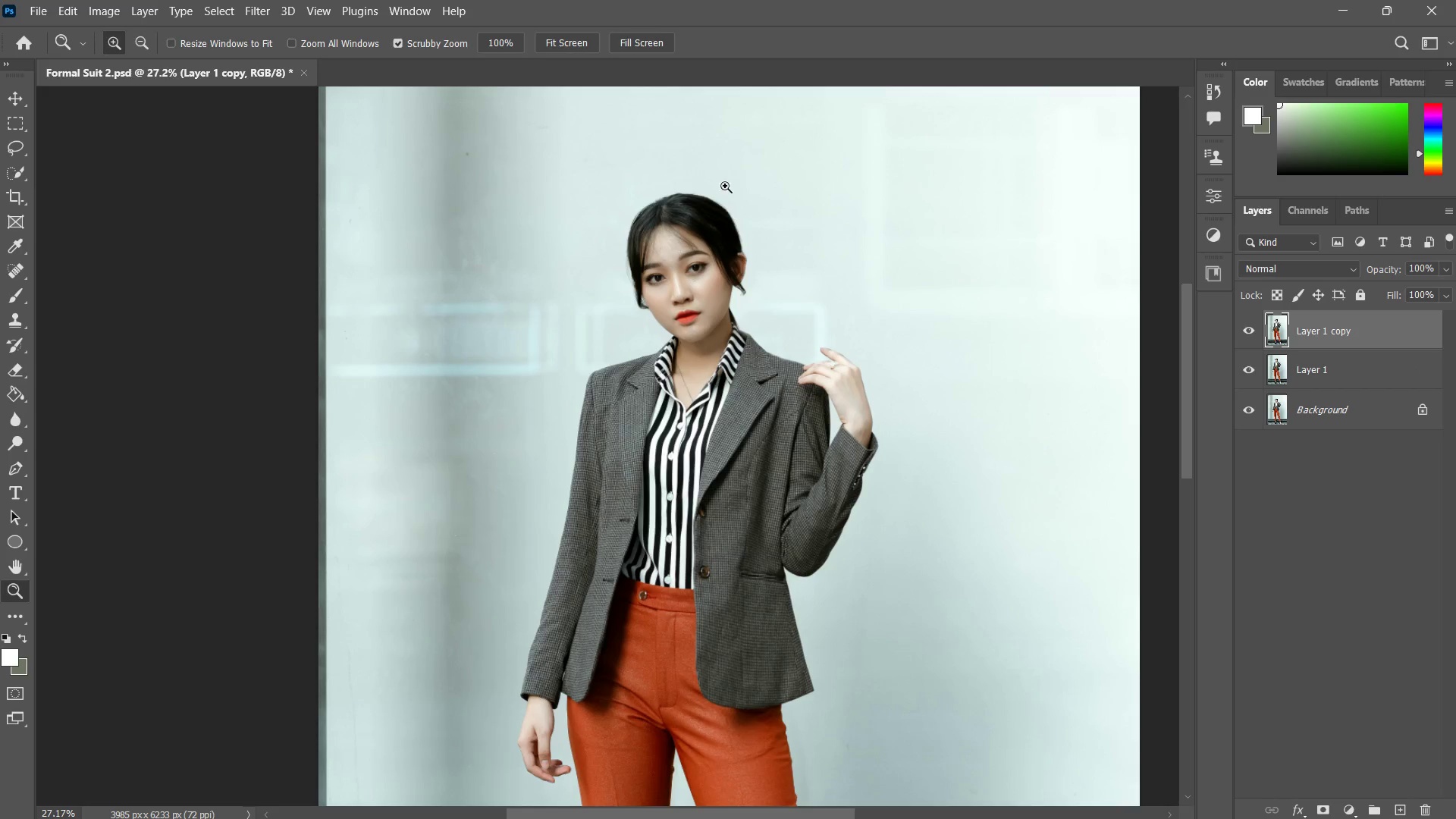 
hold_key(key=ControlLeft, duration=0.58)
 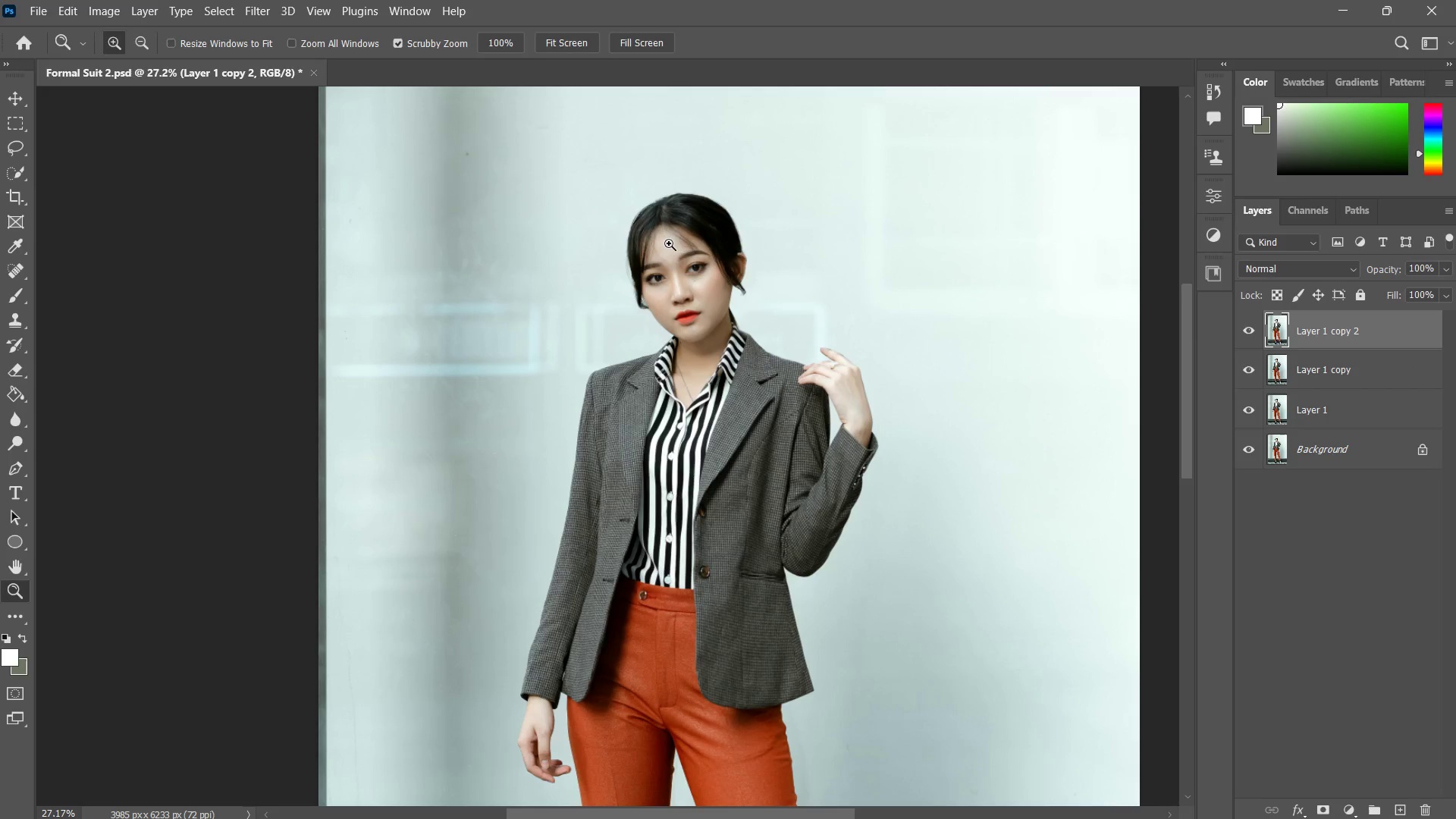 
type(zz)
 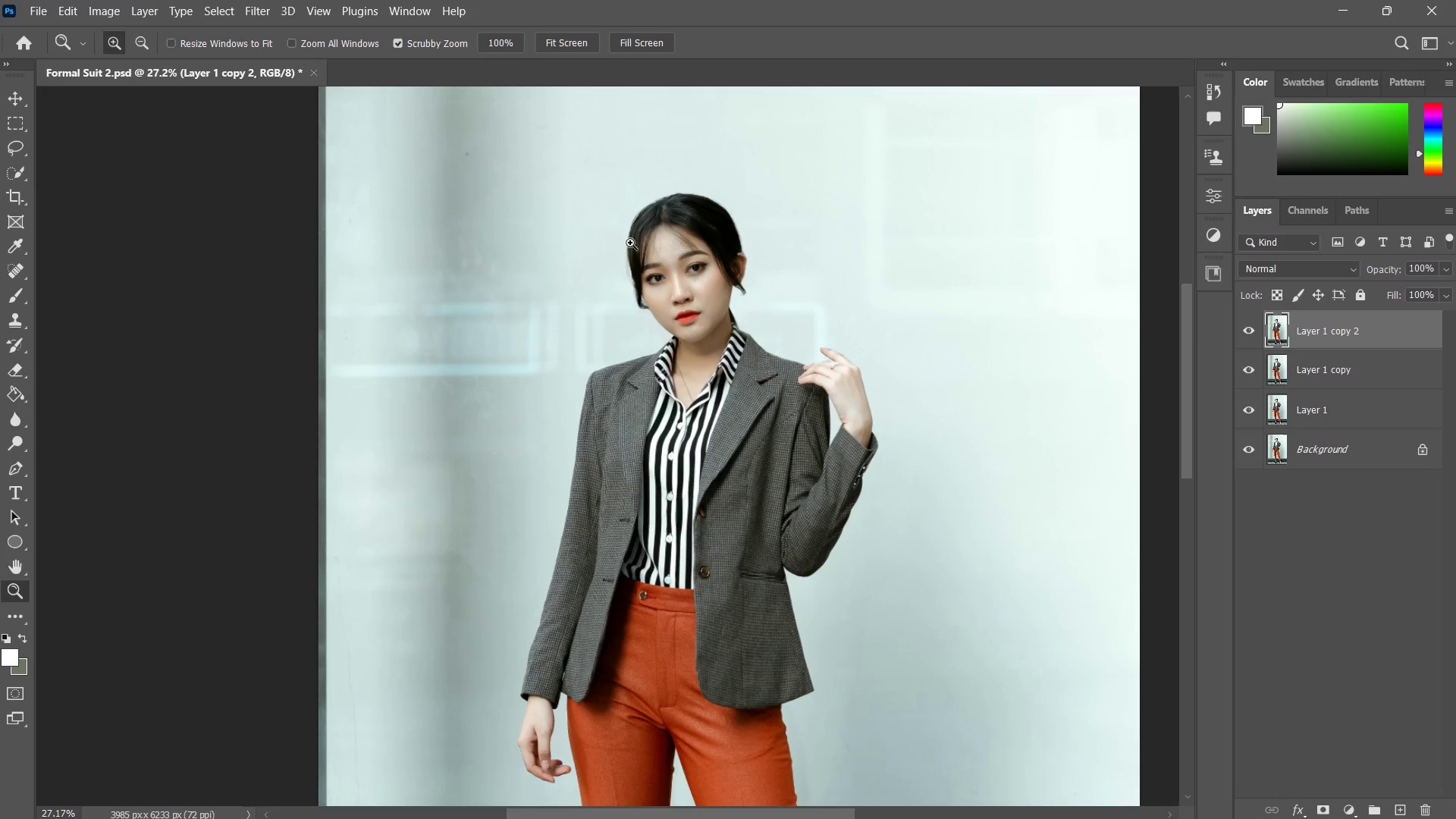 
left_click_drag(start_coordinate=[683, 305], to_coordinate=[657, 340])
 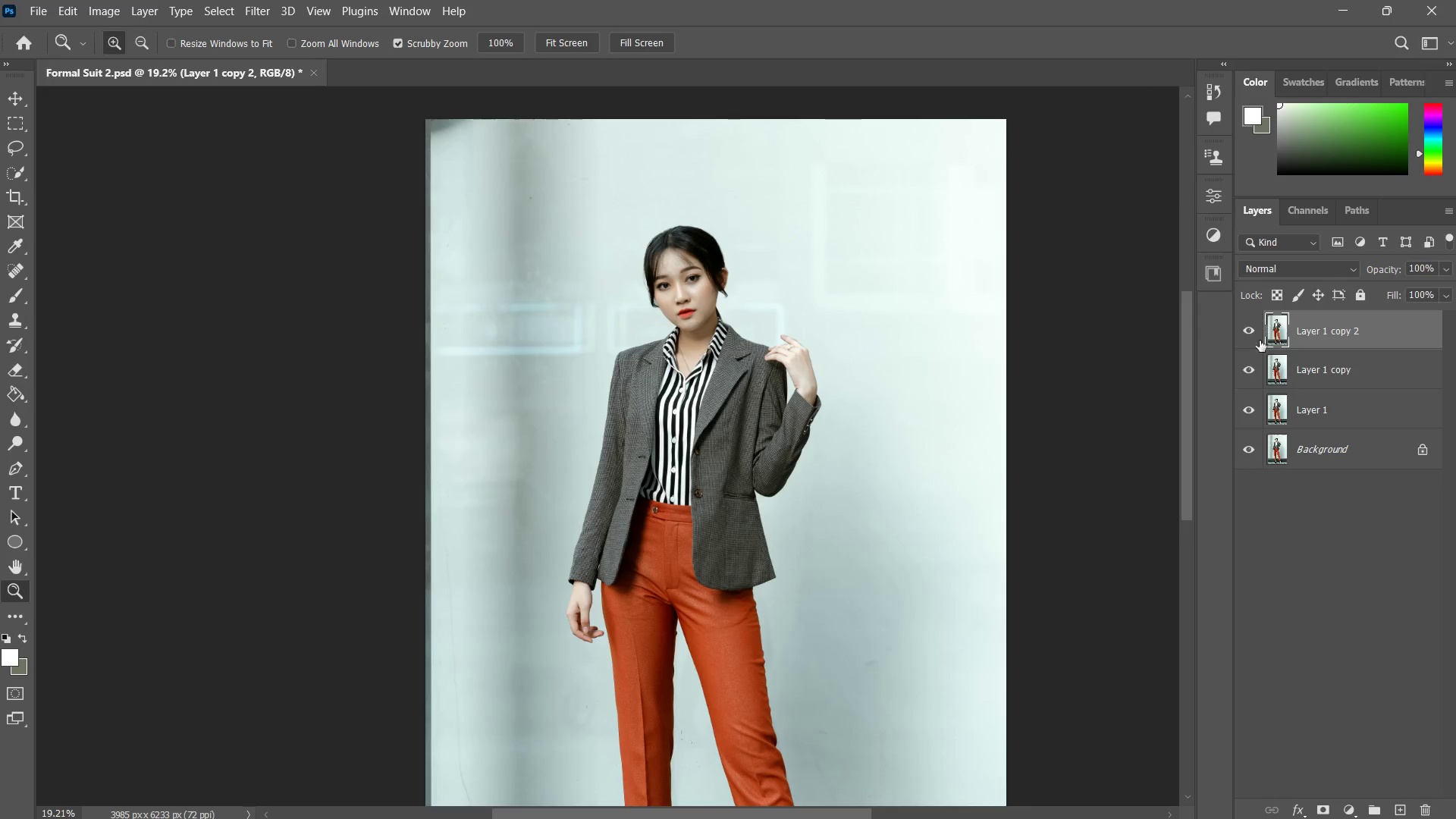 
left_click([1310, 362])
 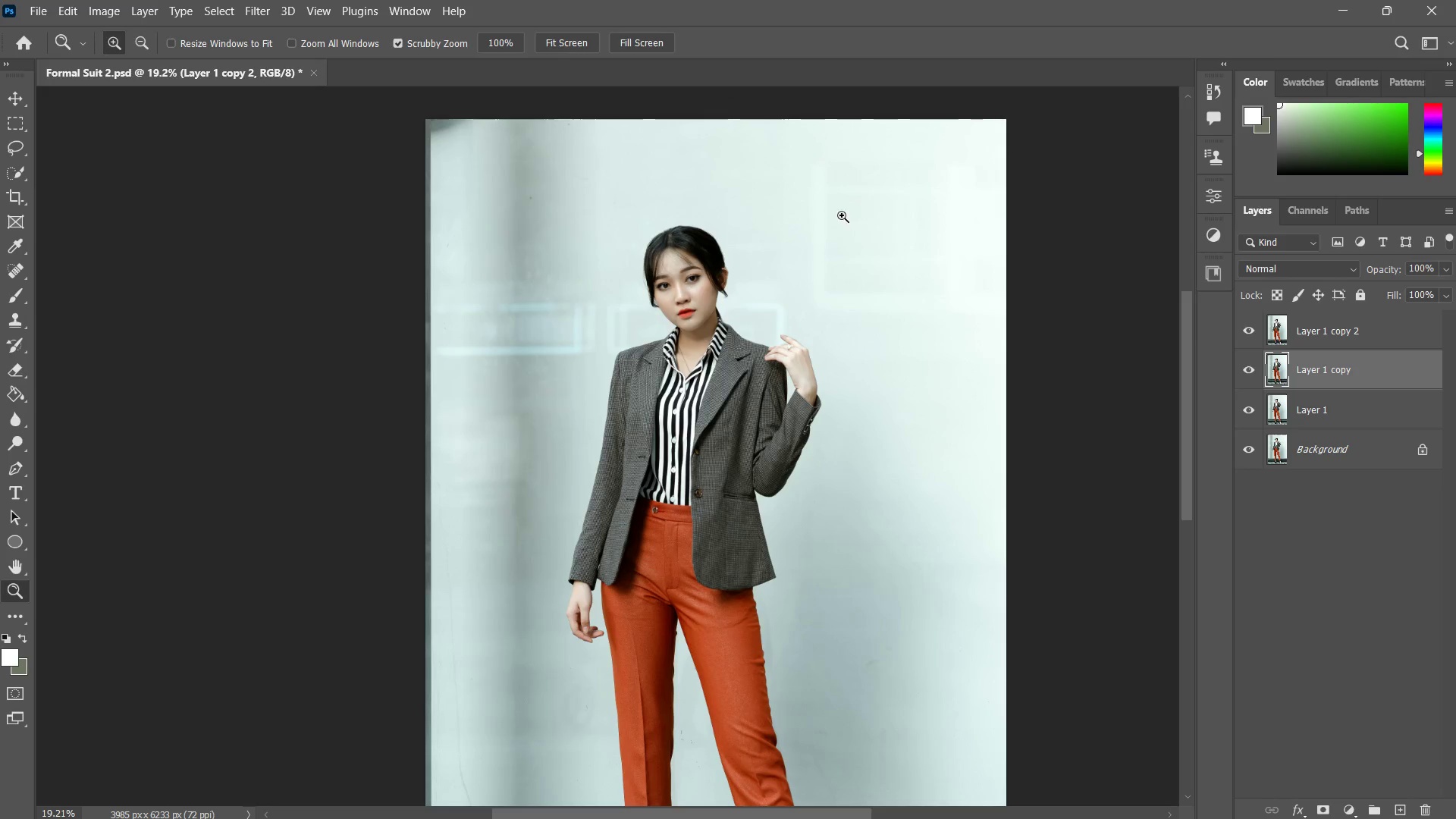 
key(Z)
 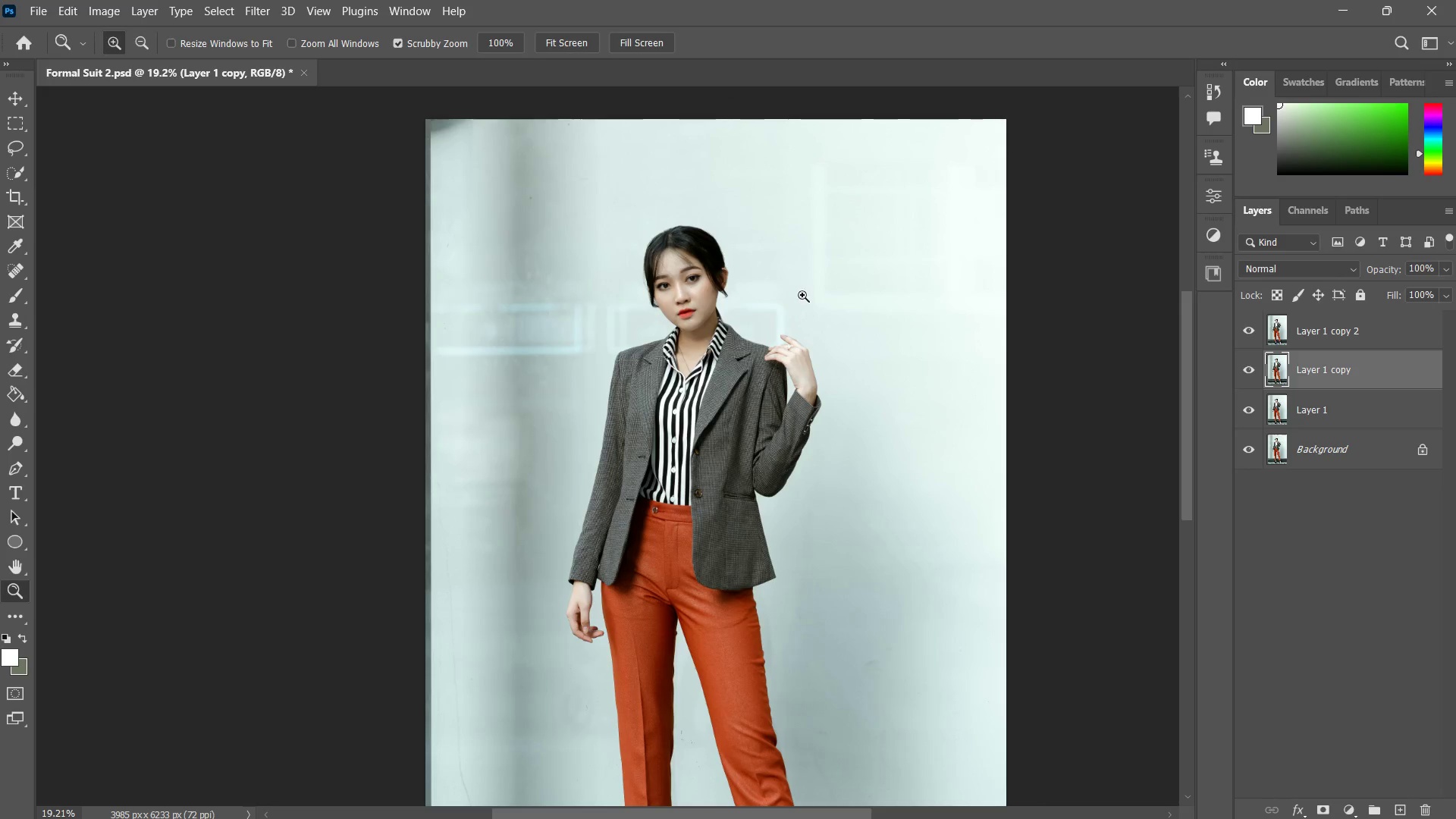 
left_click_drag(start_coordinate=[802, 295], to_coordinate=[774, 333])
 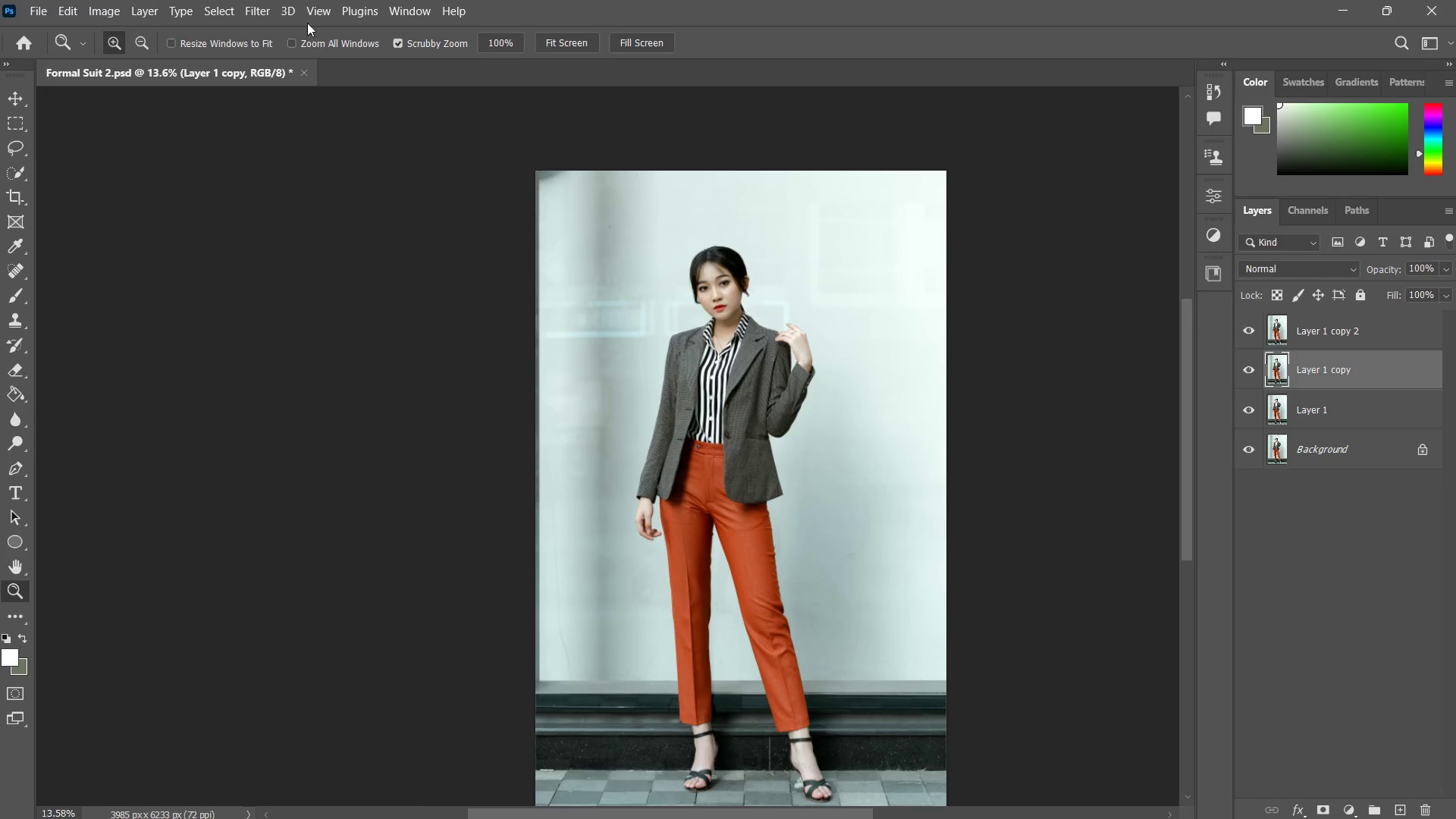 
left_click([263, 17])
 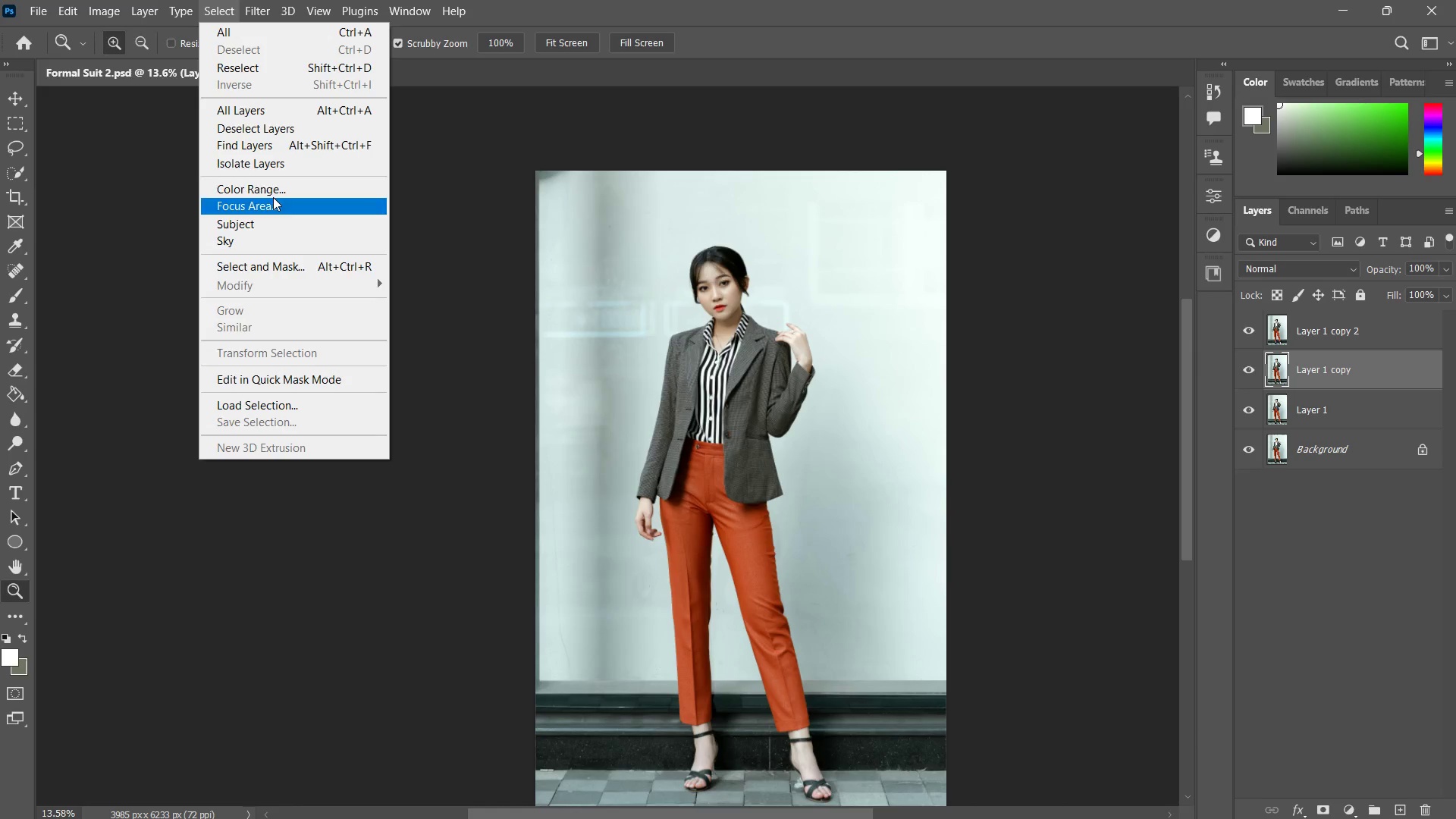 
left_click([263, 222])
 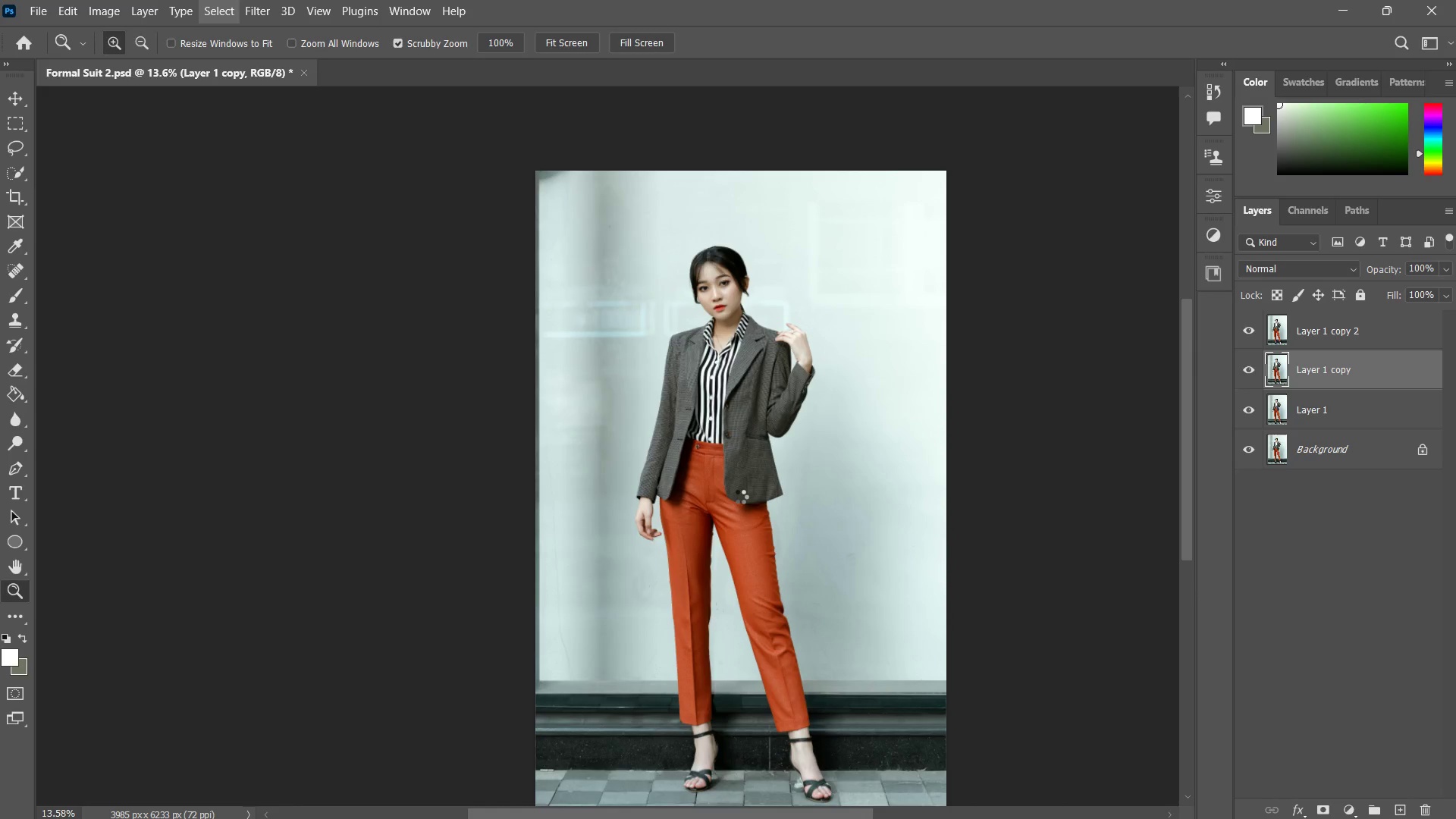 
wait(10.33)
 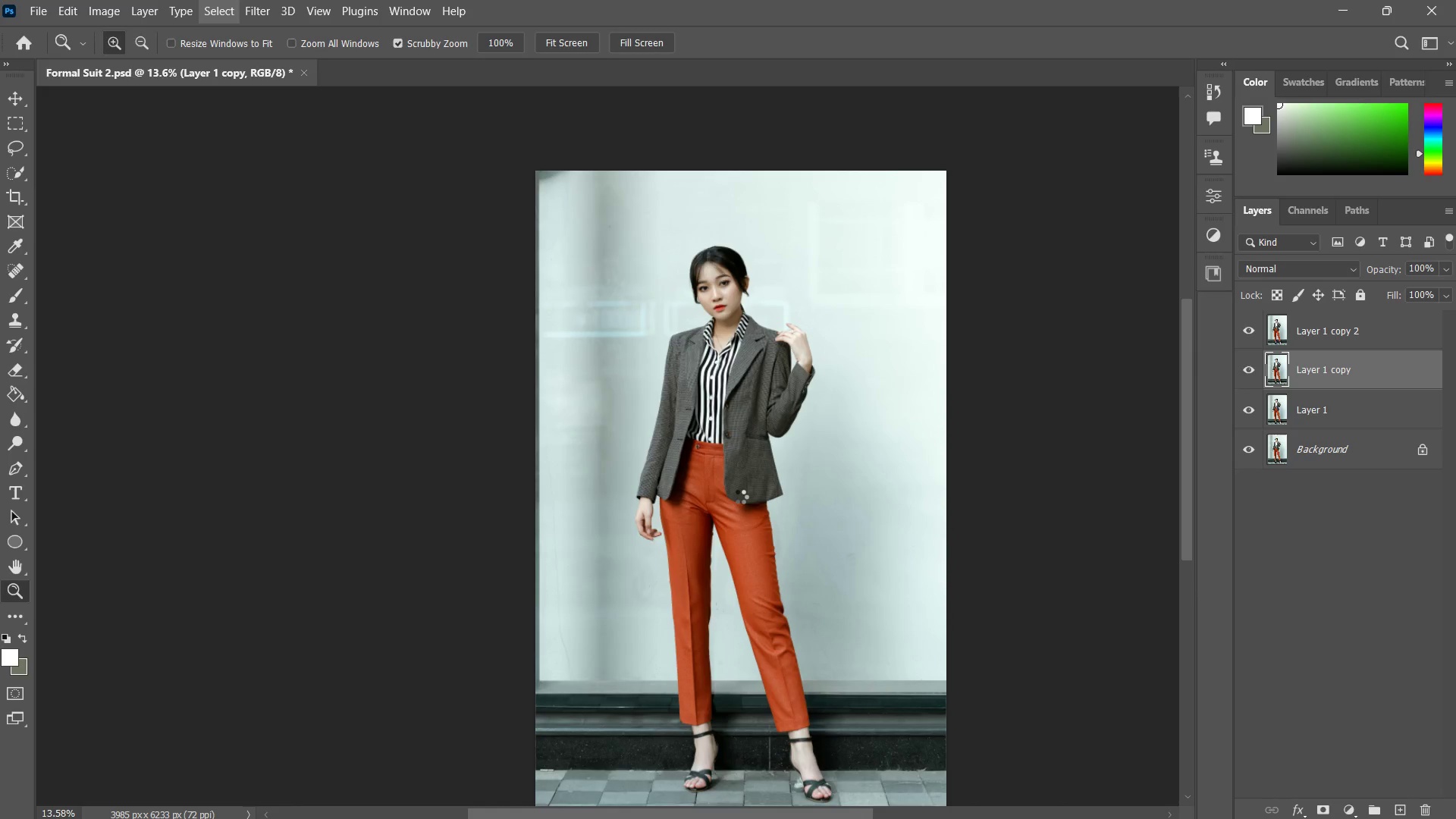 
type(zz)
 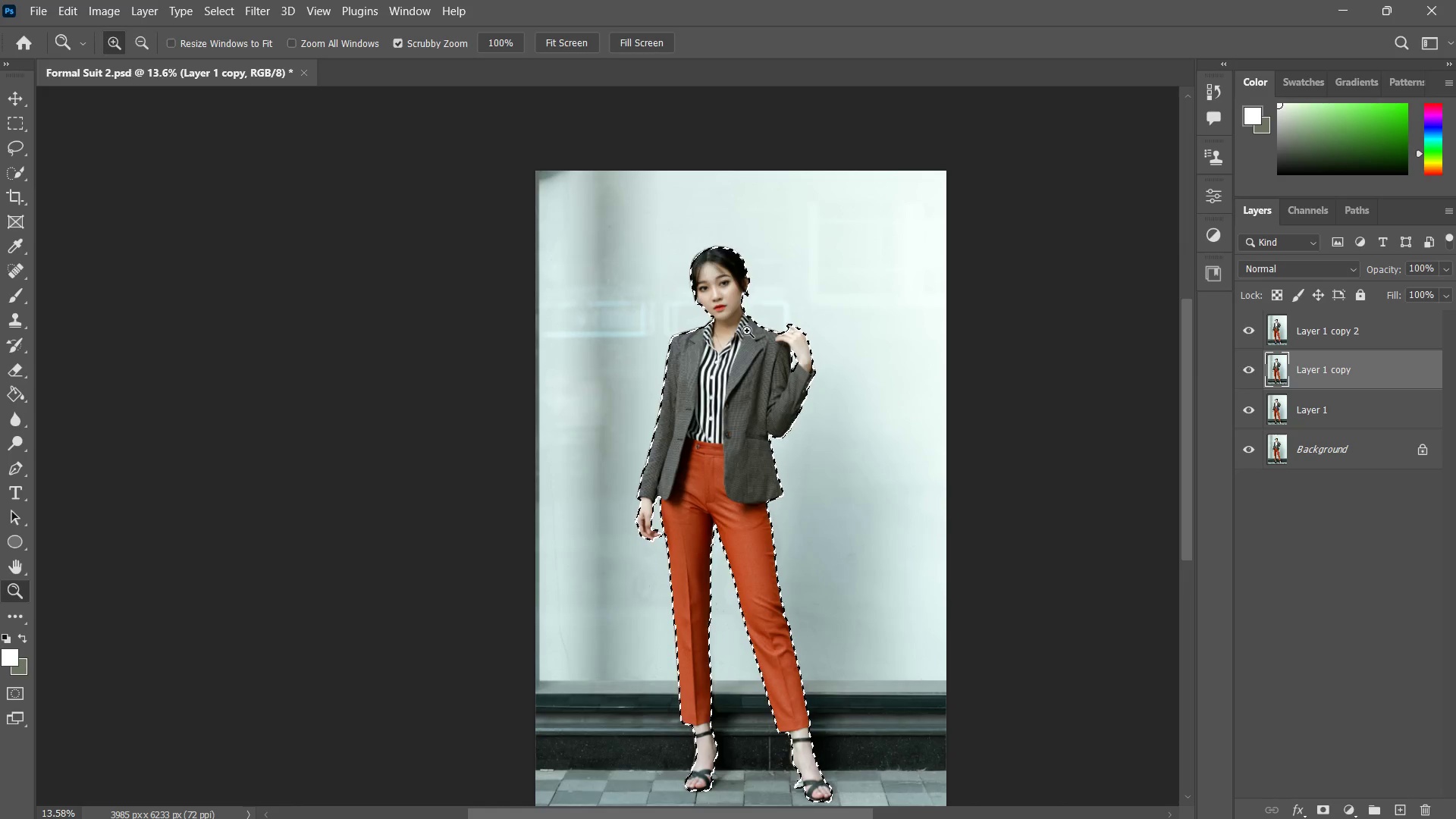 
left_click_drag(start_coordinate=[745, 328], to_coordinate=[859, 189])
 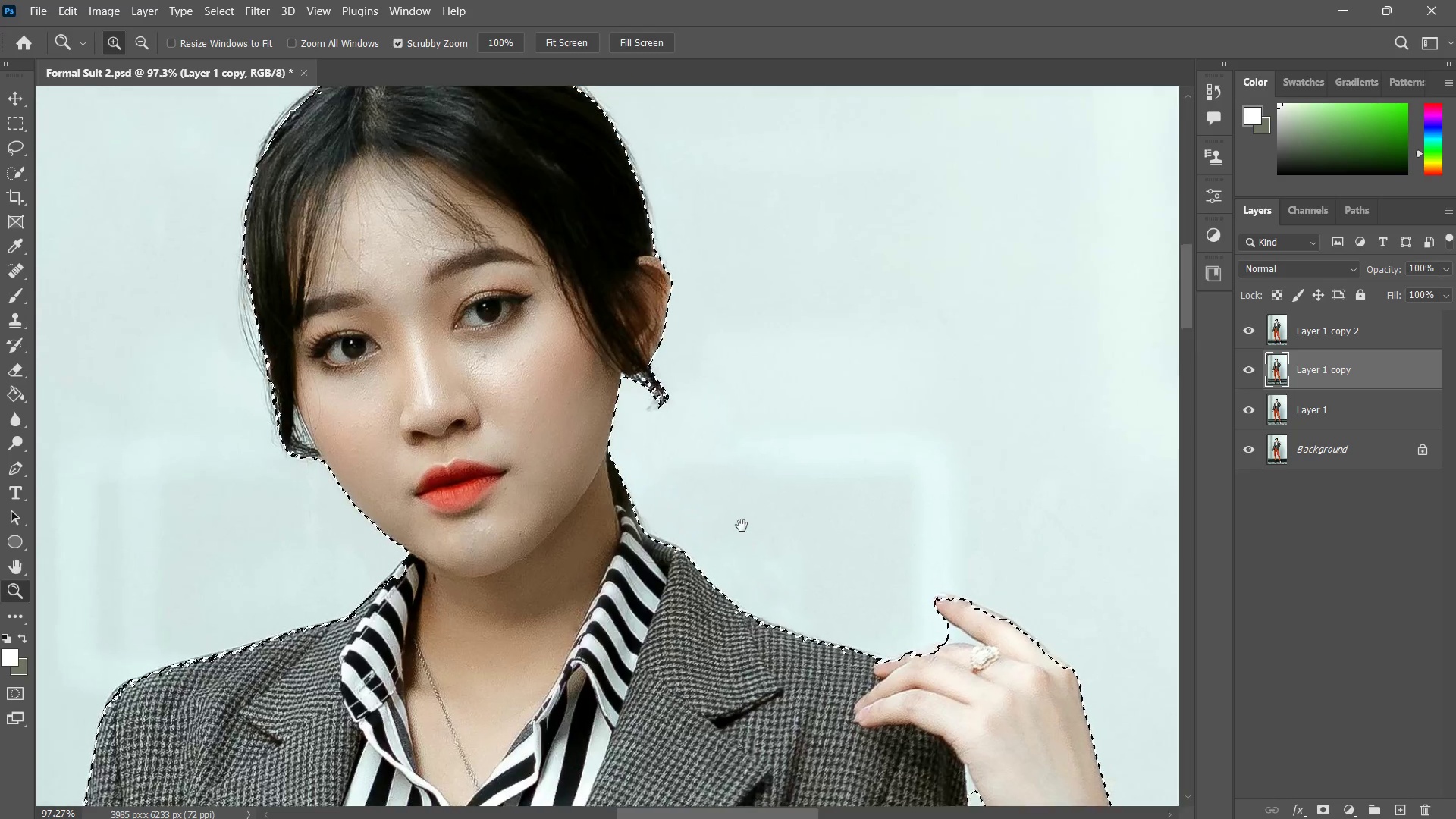 
hold_key(key=Space, duration=0.91)
 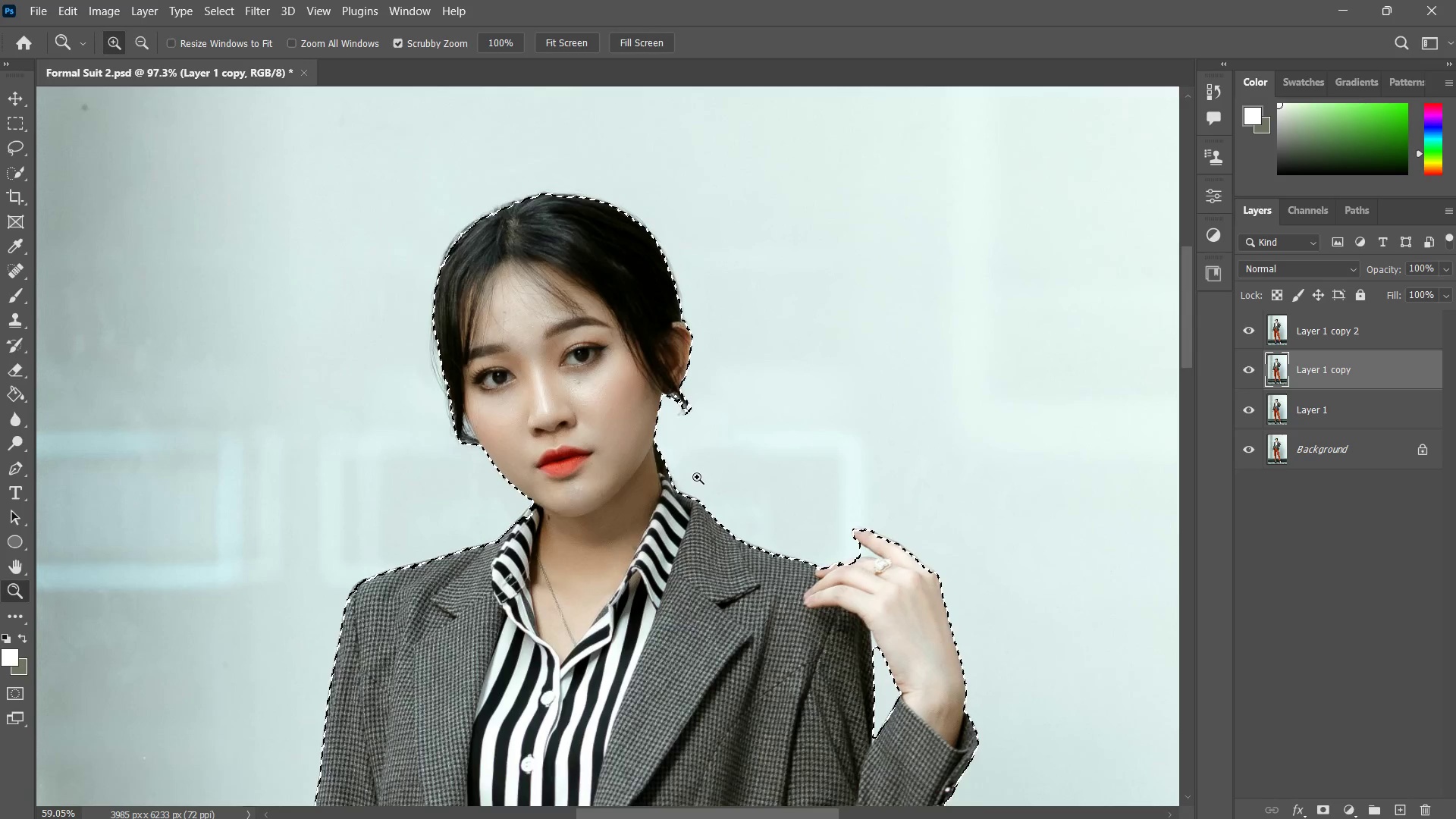 
left_click_drag(start_coordinate=[847, 218], to_coordinate=[742, 527])
 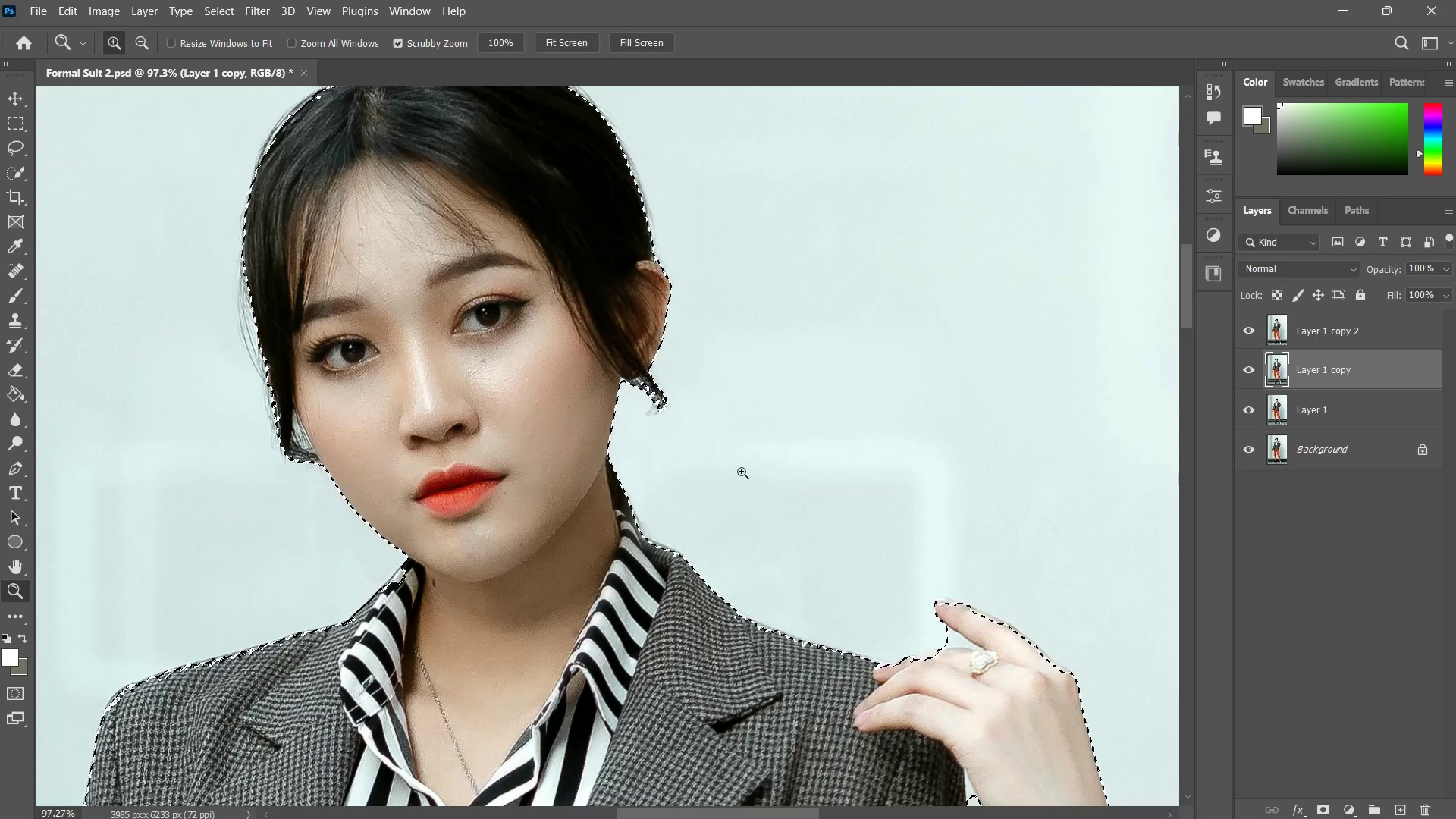 
type(zzzsw)
 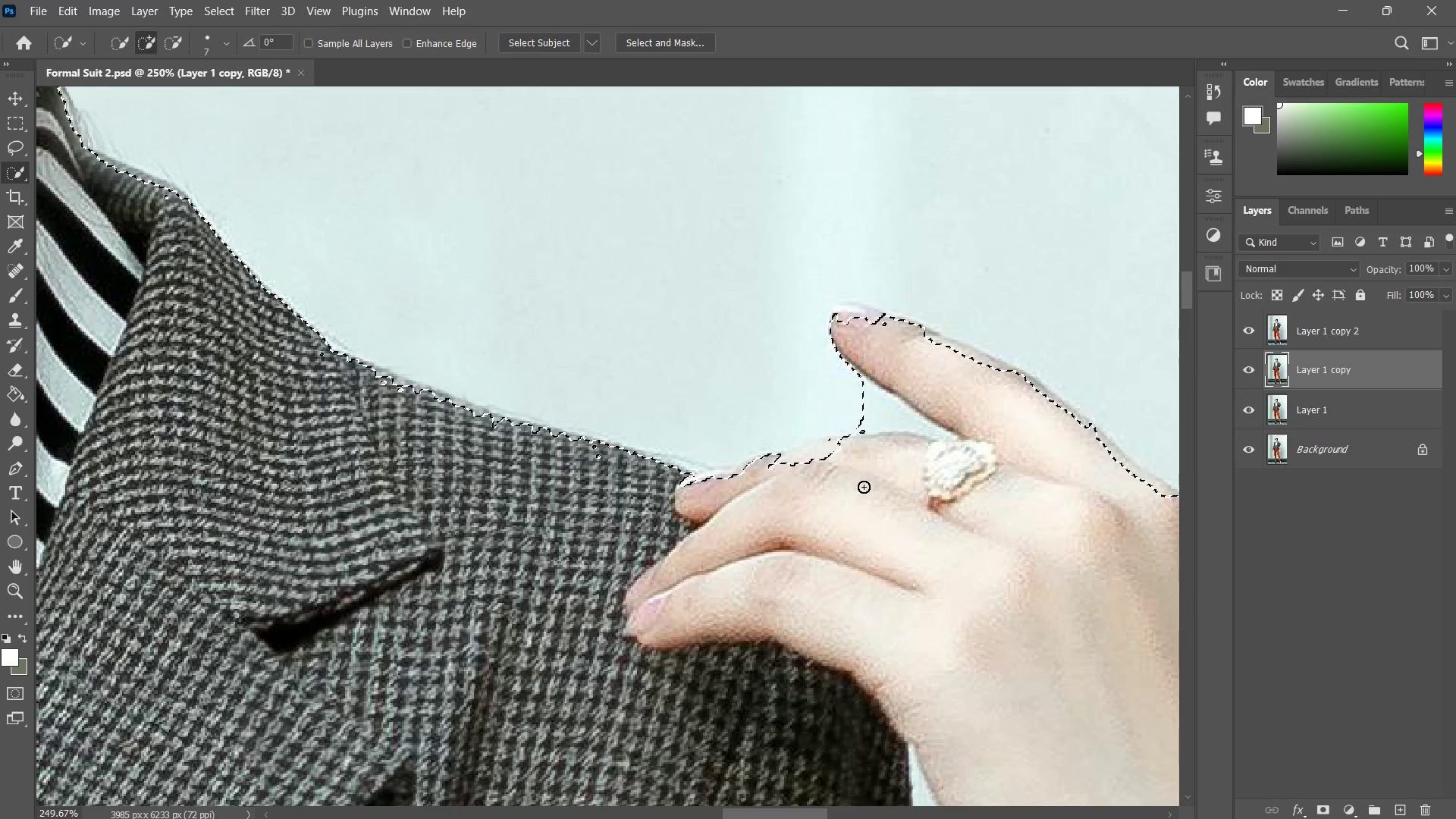 
left_click_drag(start_coordinate=[726, 417], to_coordinate=[697, 477])
 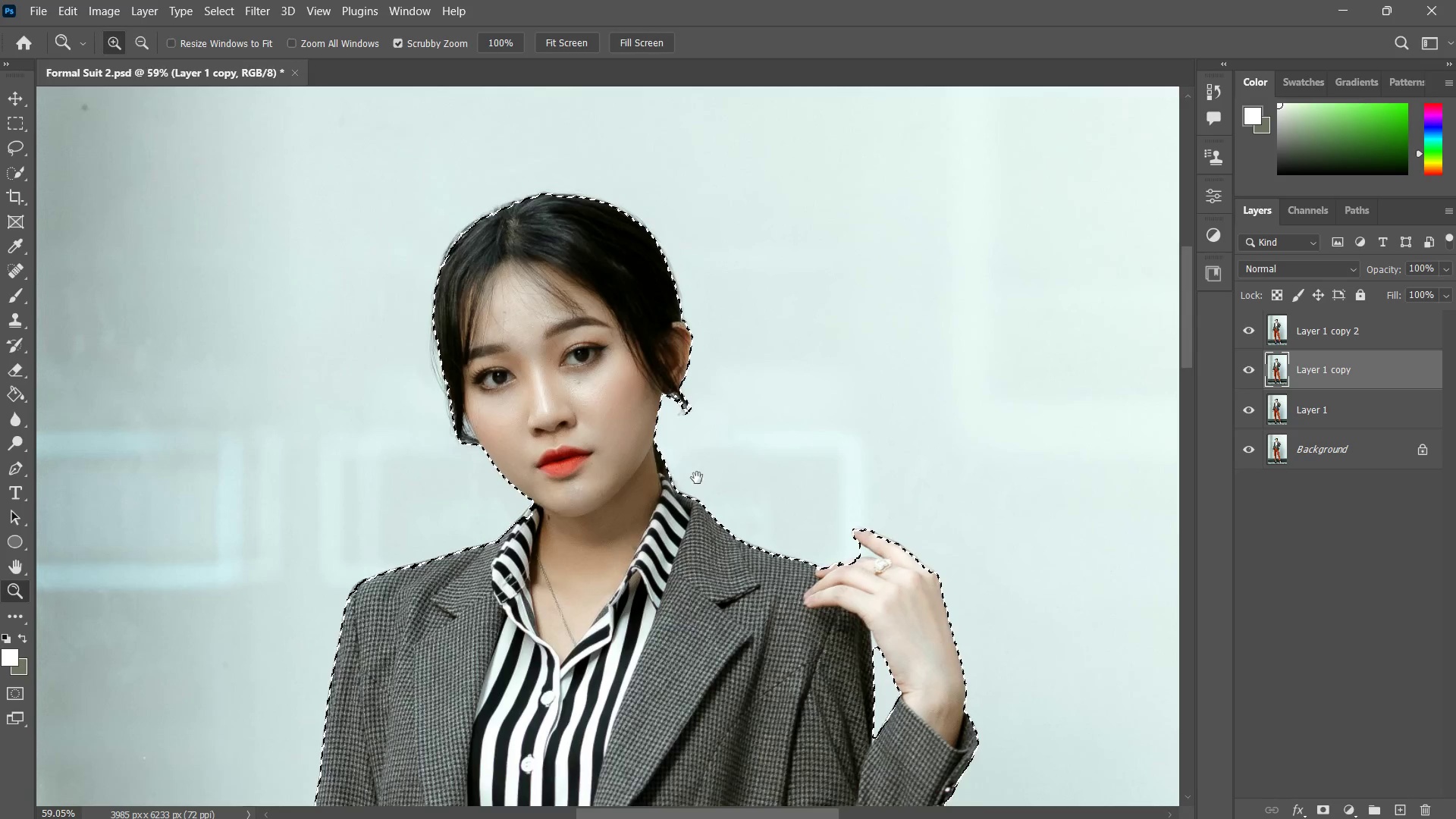 
hold_key(key=Space, duration=0.72)
 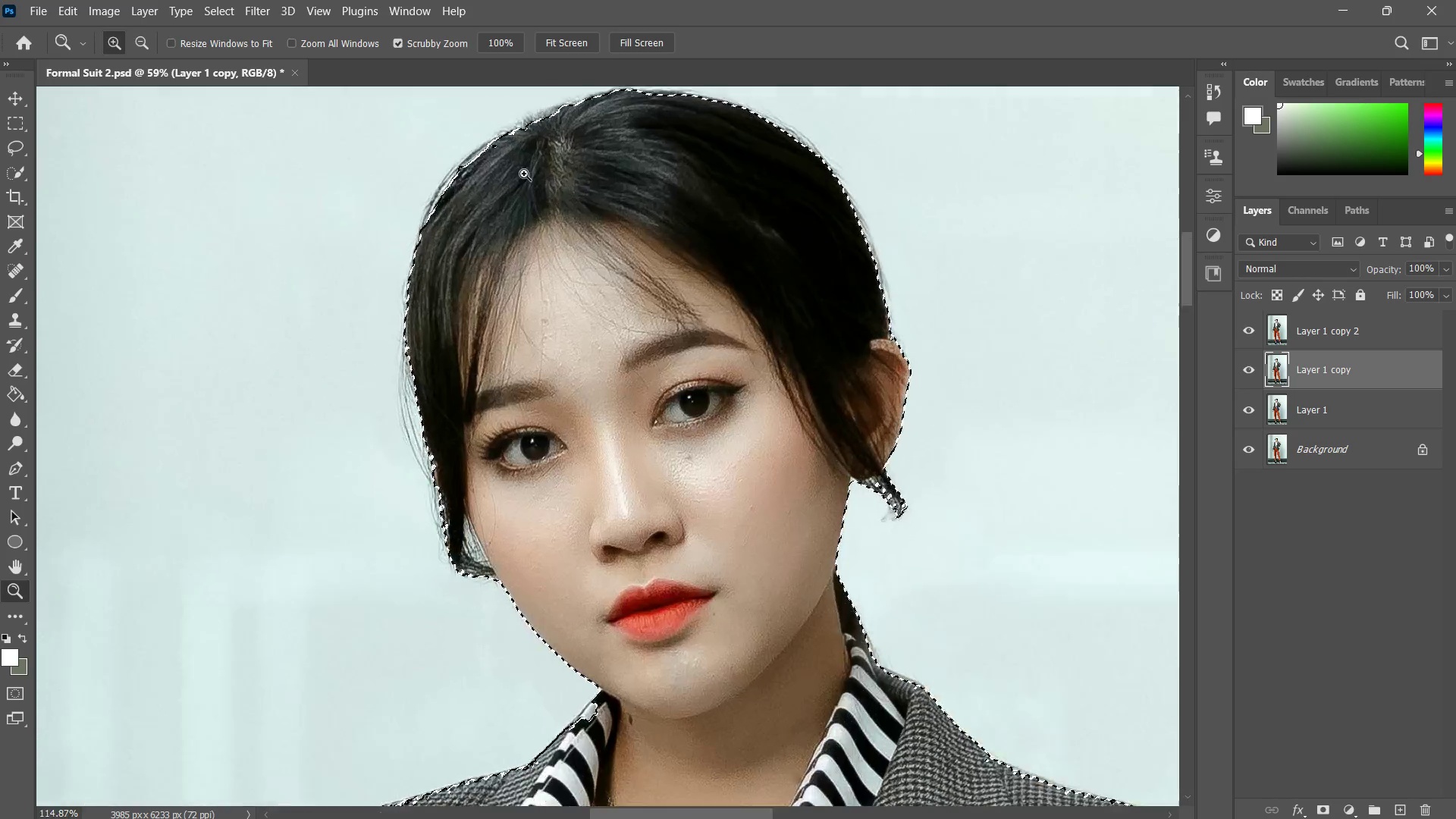 
left_click_drag(start_coordinate=[718, 512], to_coordinate=[720, 482])
 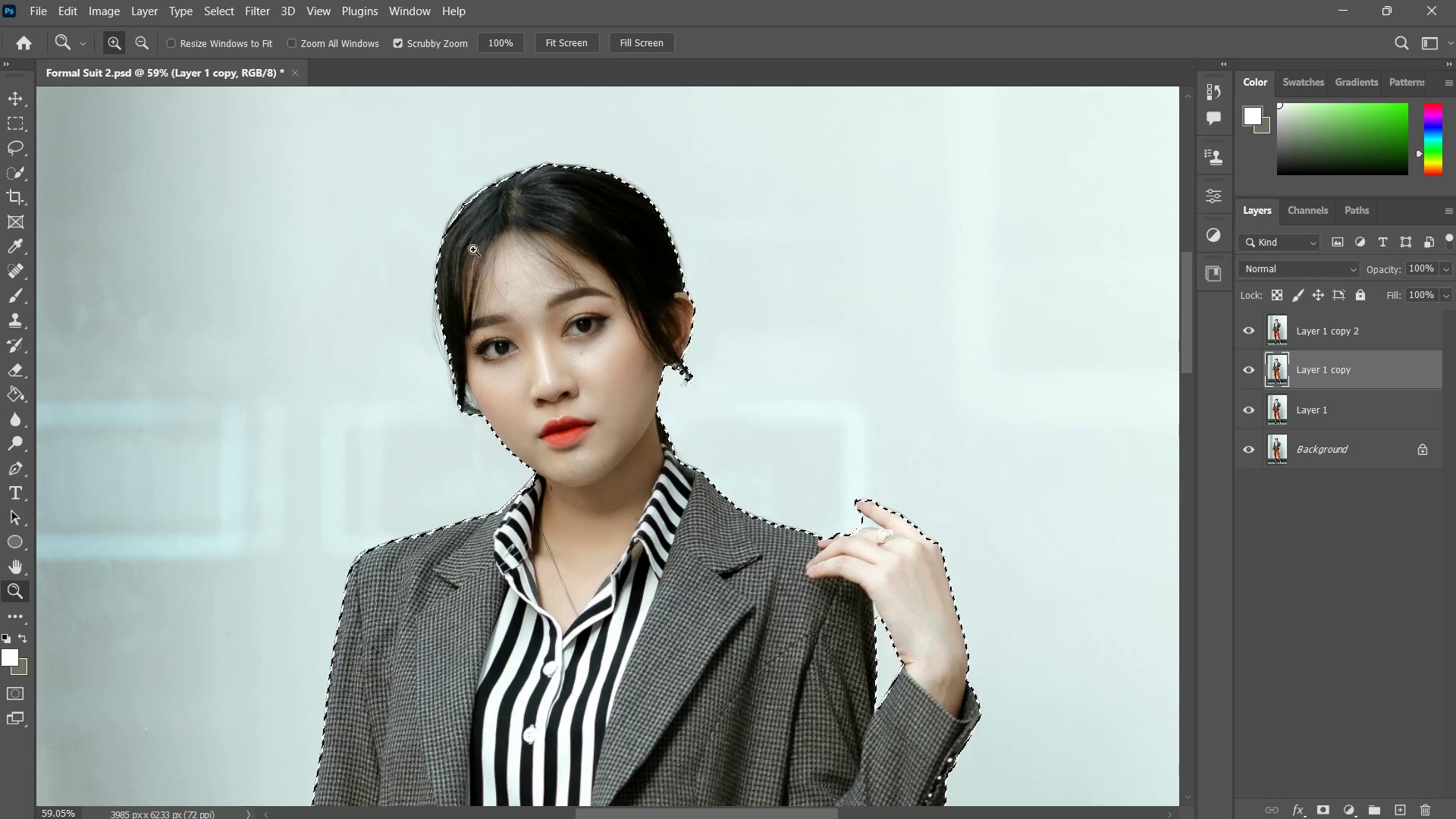 
left_click_drag(start_coordinate=[467, 243], to_coordinate=[490, 213])
 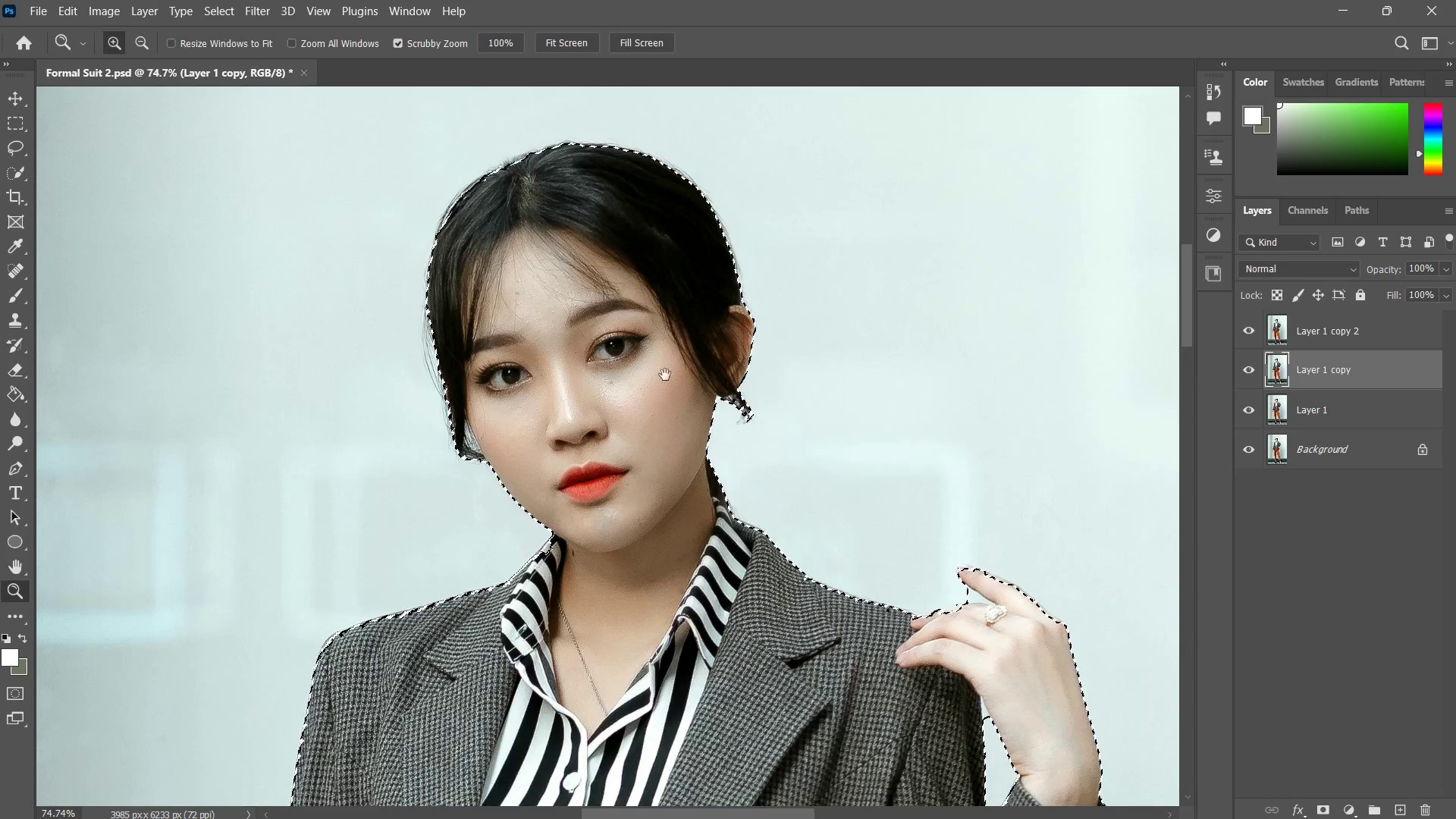 
hold_key(key=Space, duration=0.45)
 